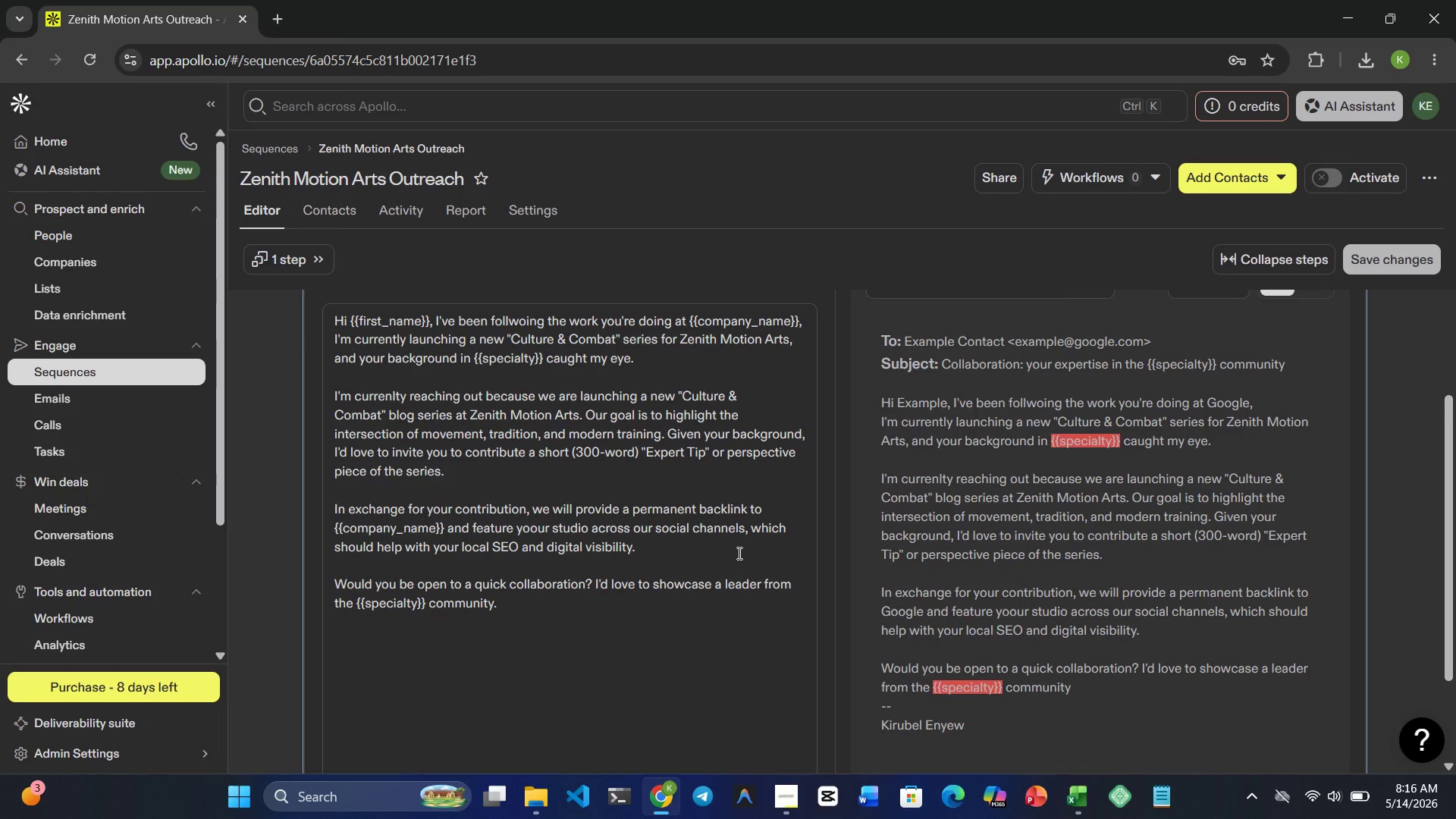 
type(Best,)
 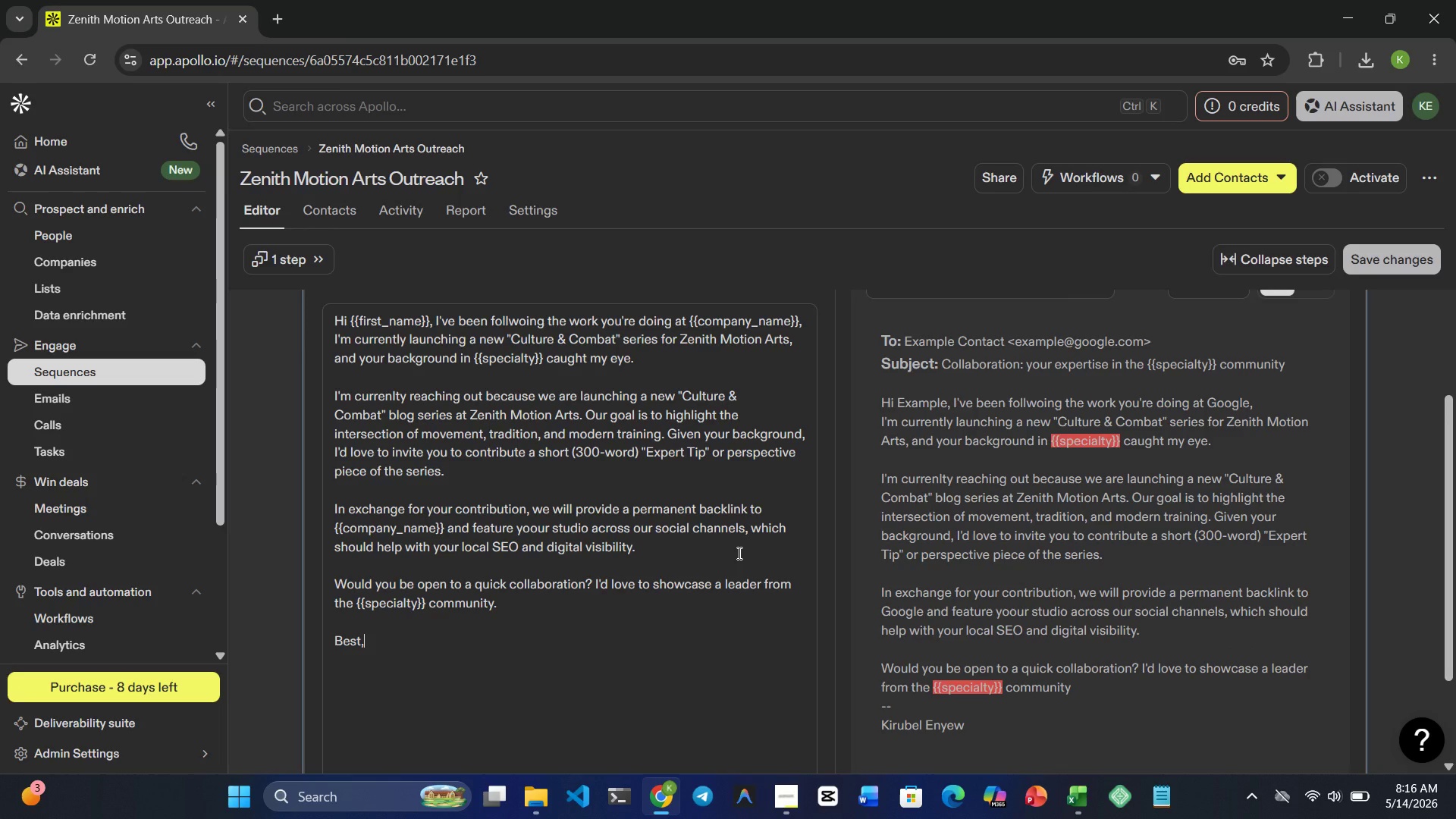 
key(Shift+Enter)
 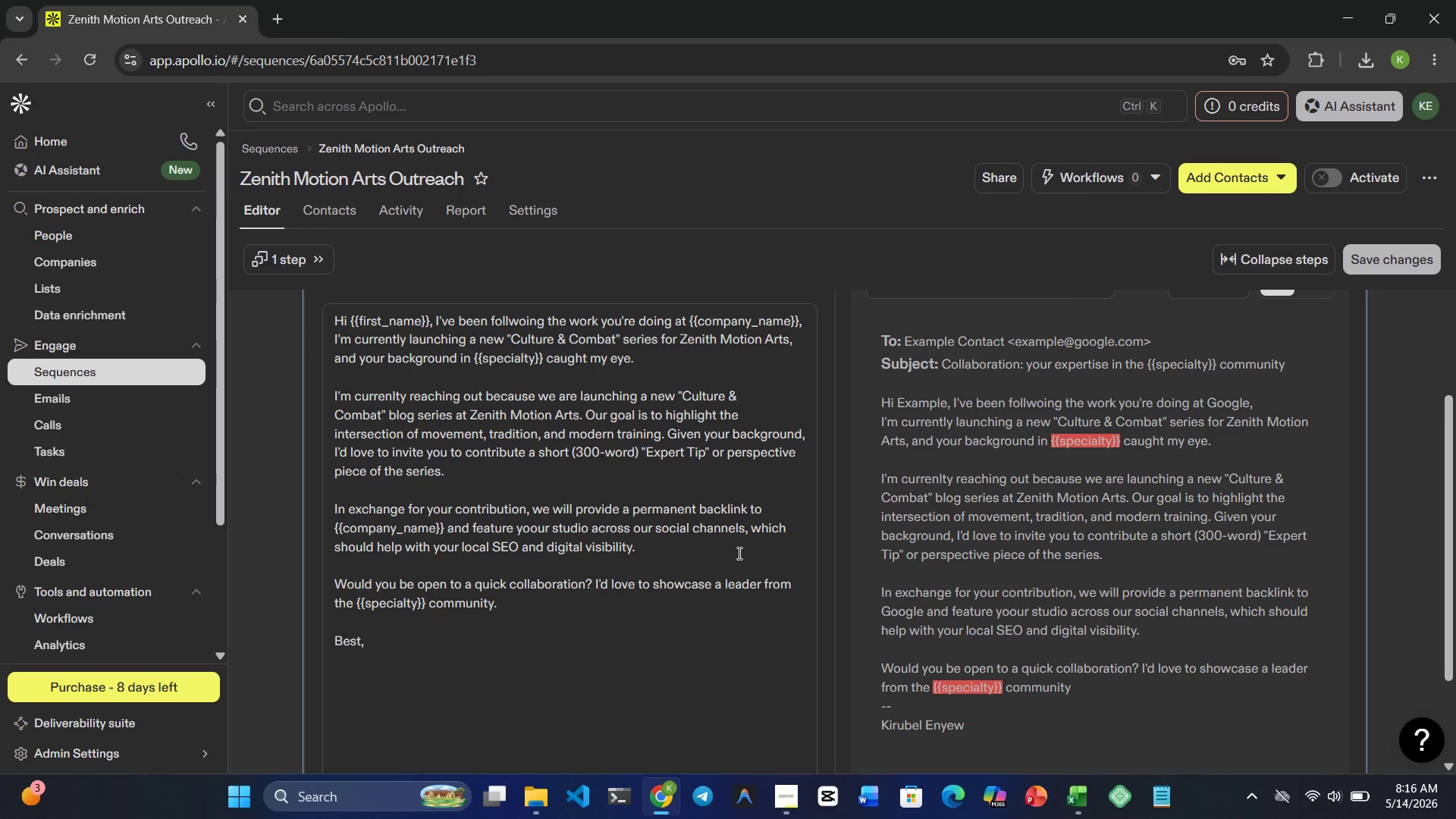 
type(Kirbel Enyew)
 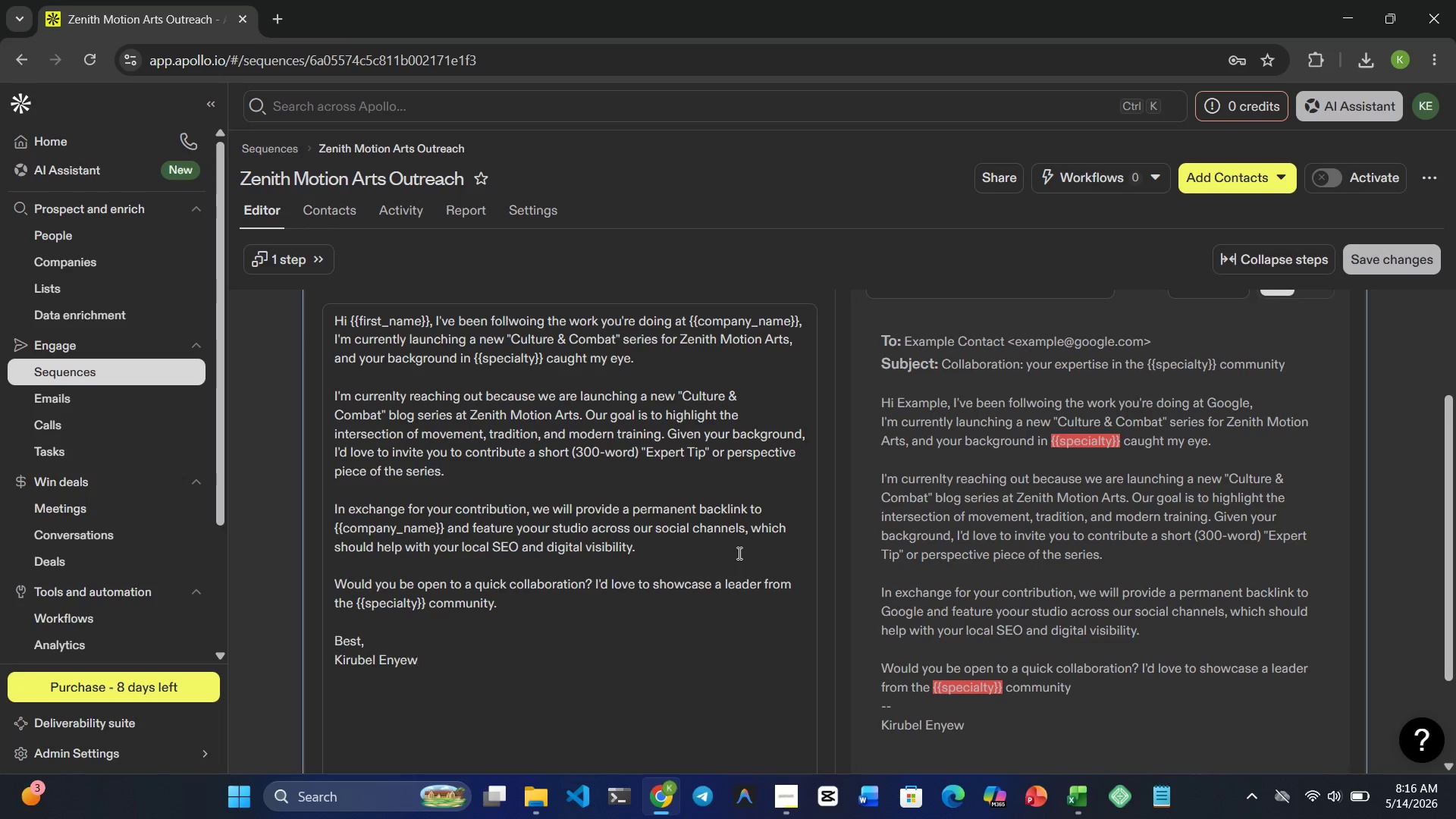 
hold_key(key=U, duration=0.34)
 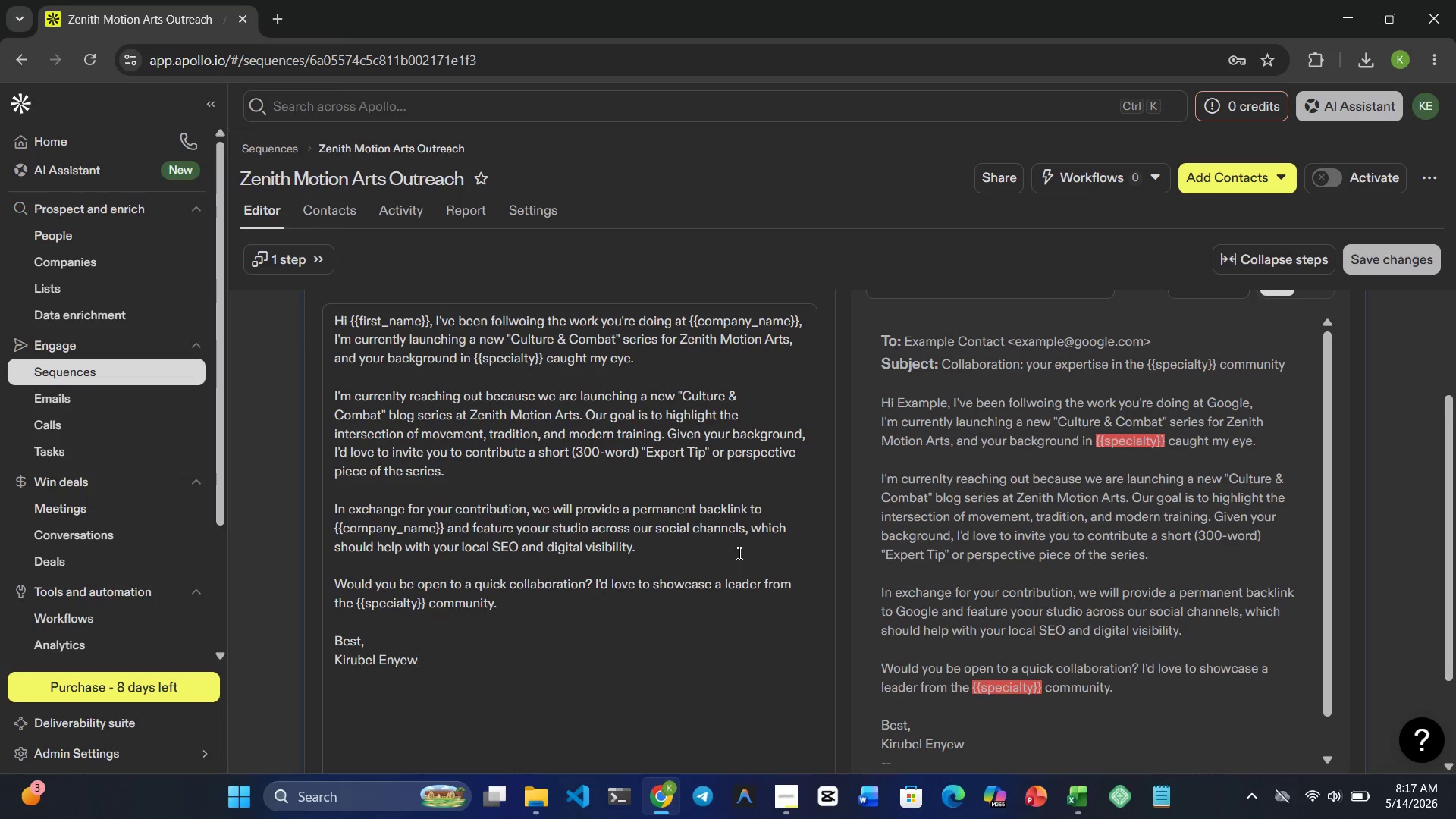 
wait(16.13)
 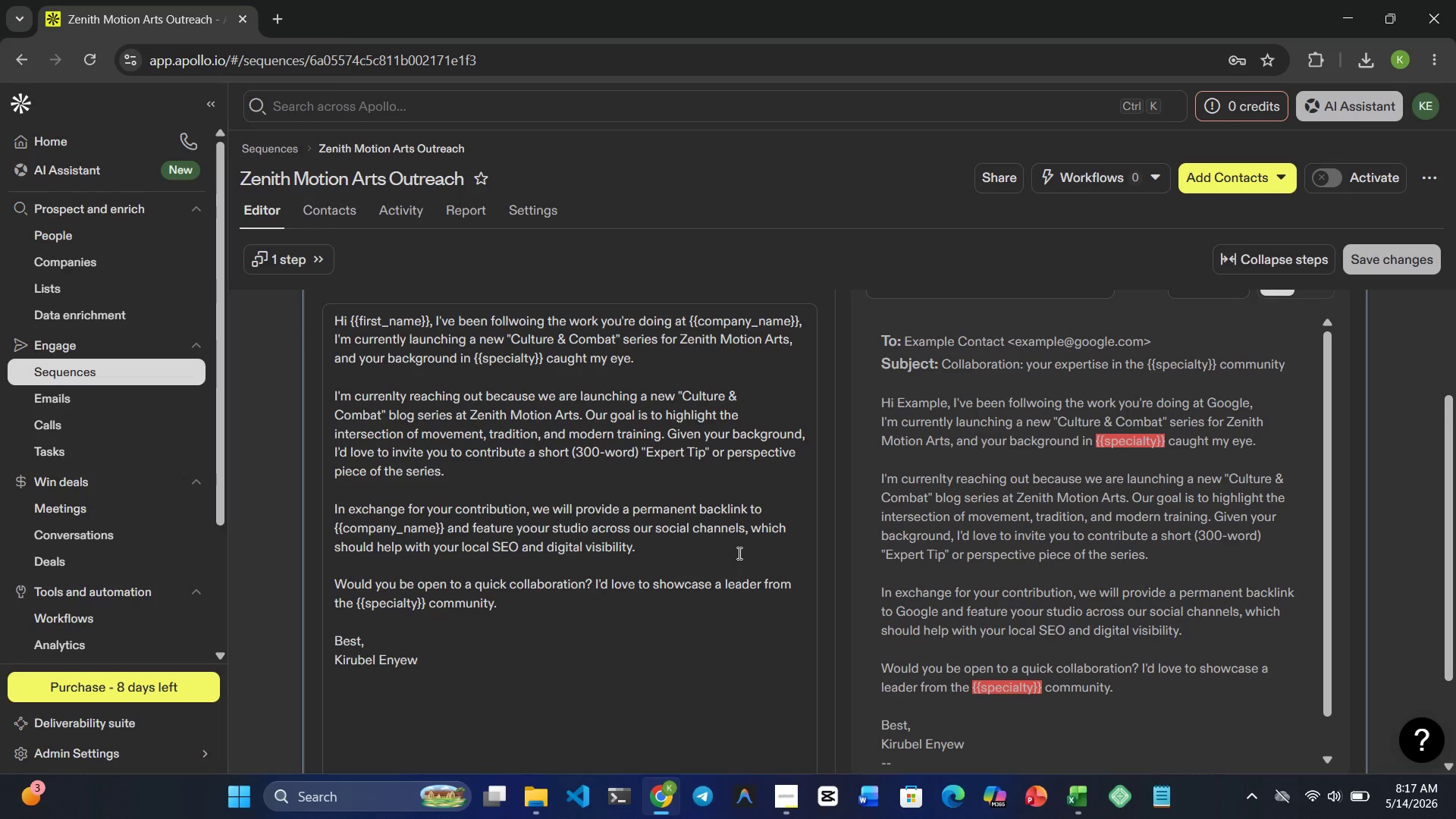 
mouse_move([722, 501])
 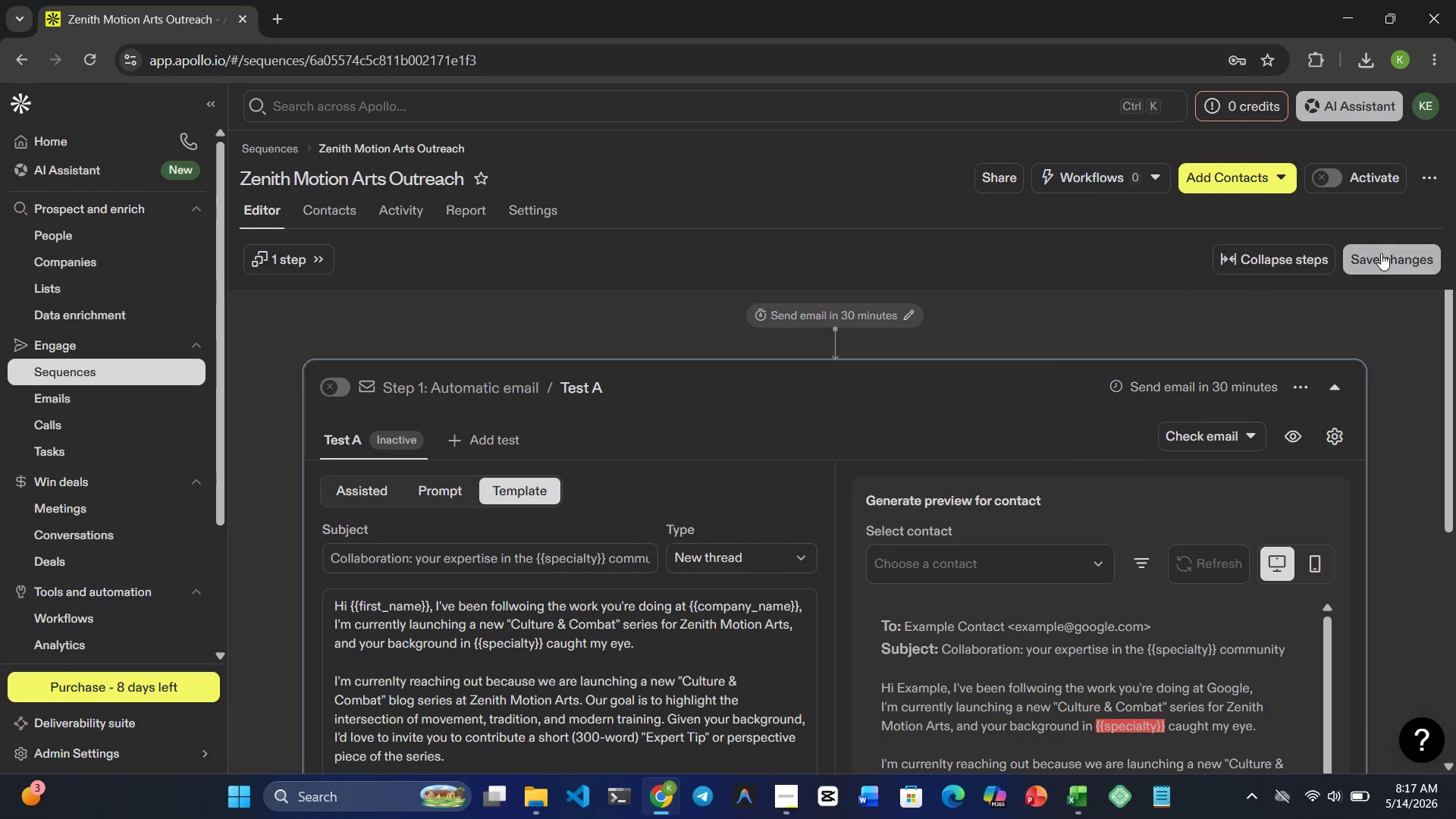 
left_click([1382, 255])
 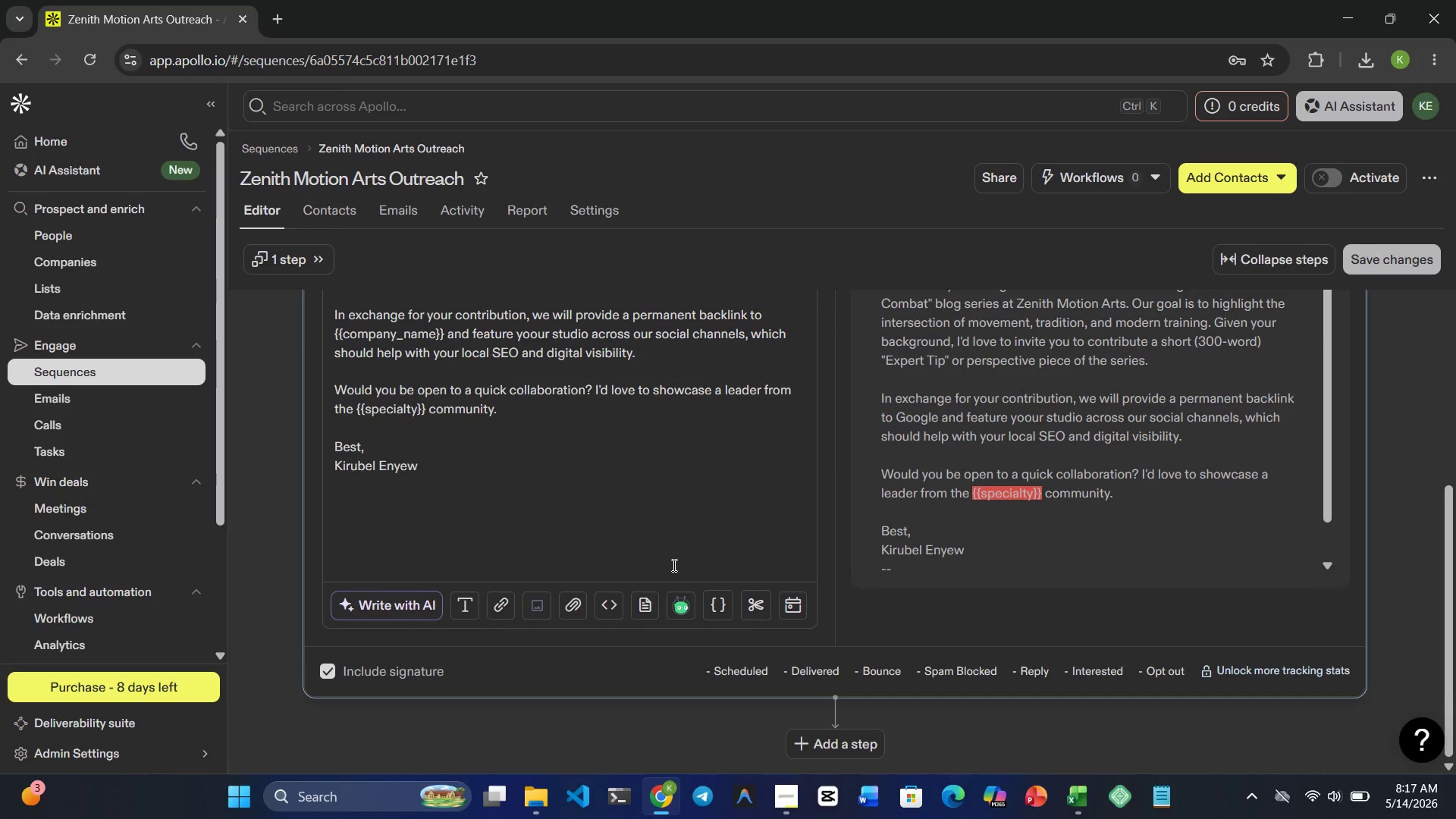 
wait(19.78)
 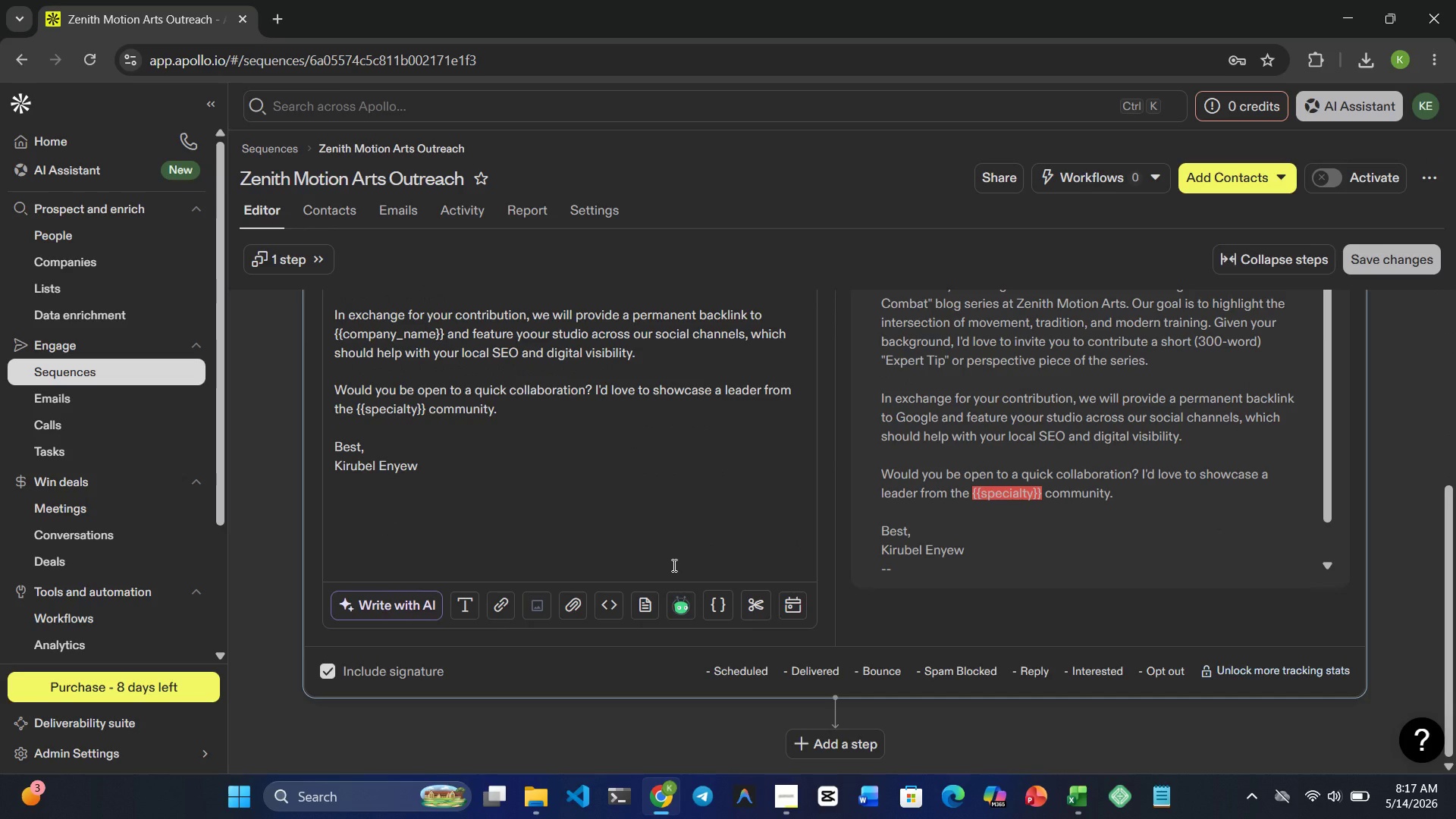 
left_click([814, 746])
 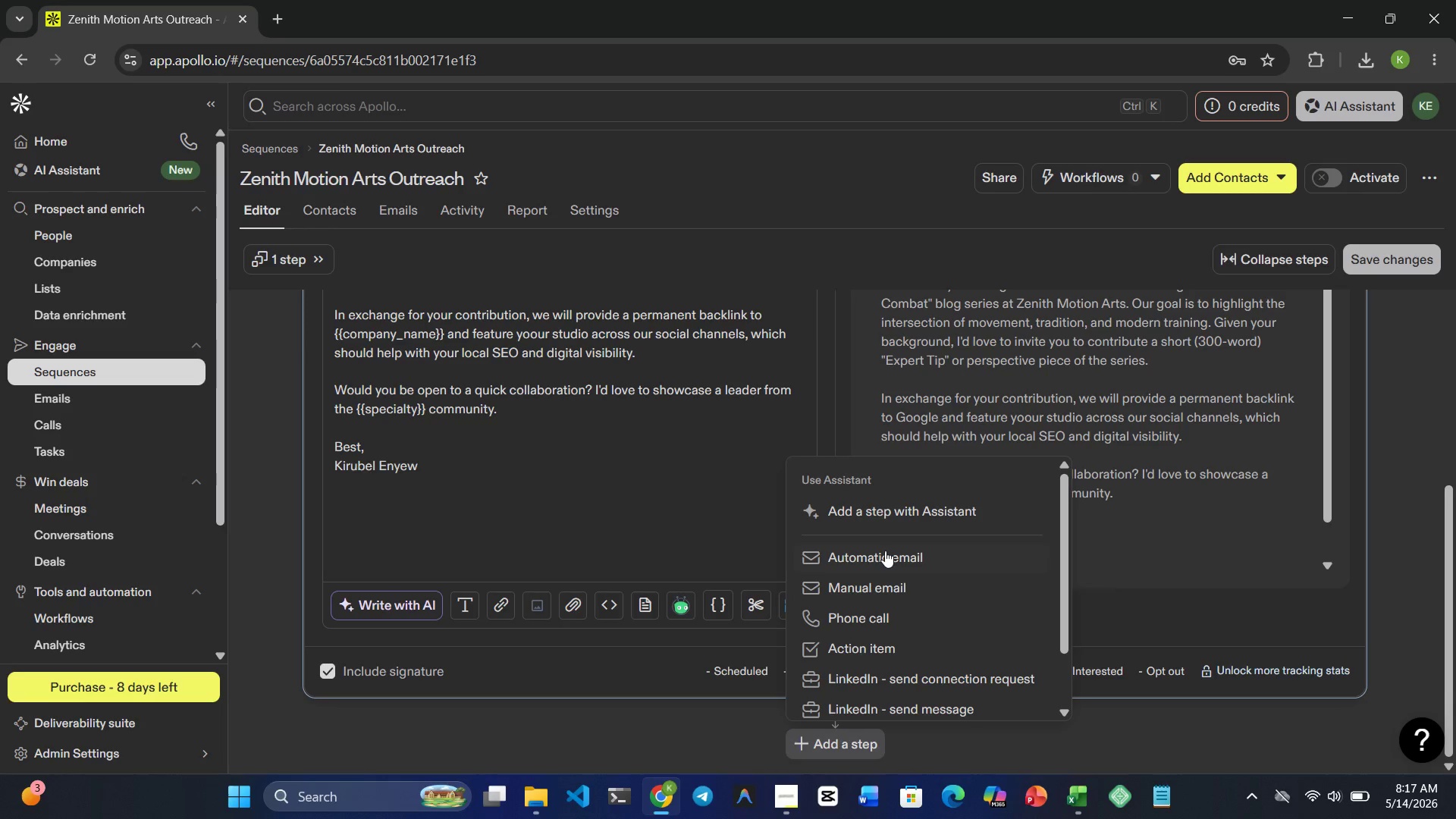 
left_click([885, 550])
 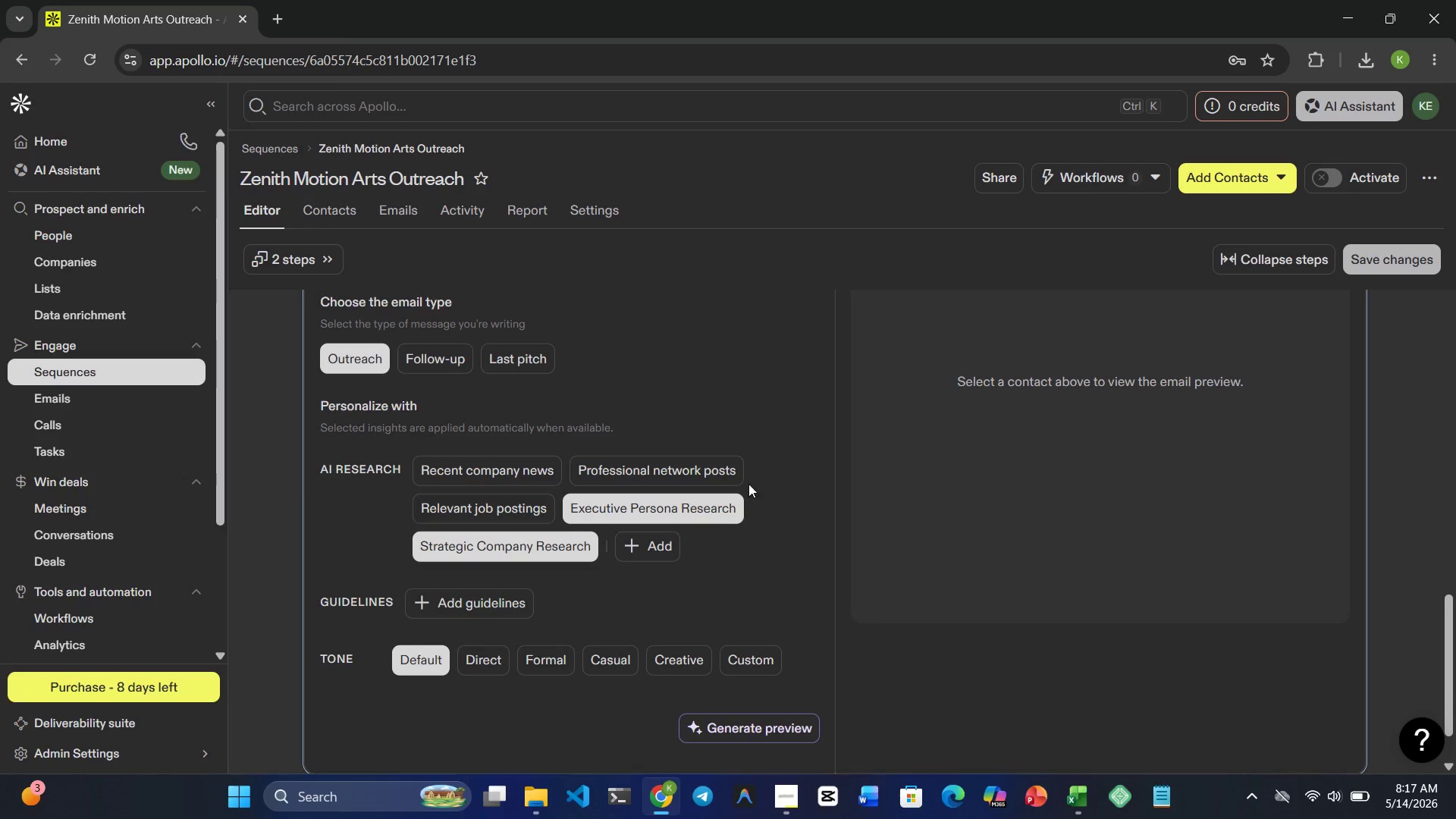 
scroll: coordinate [708, 509], scroll_direction: up, amount: 5.0
 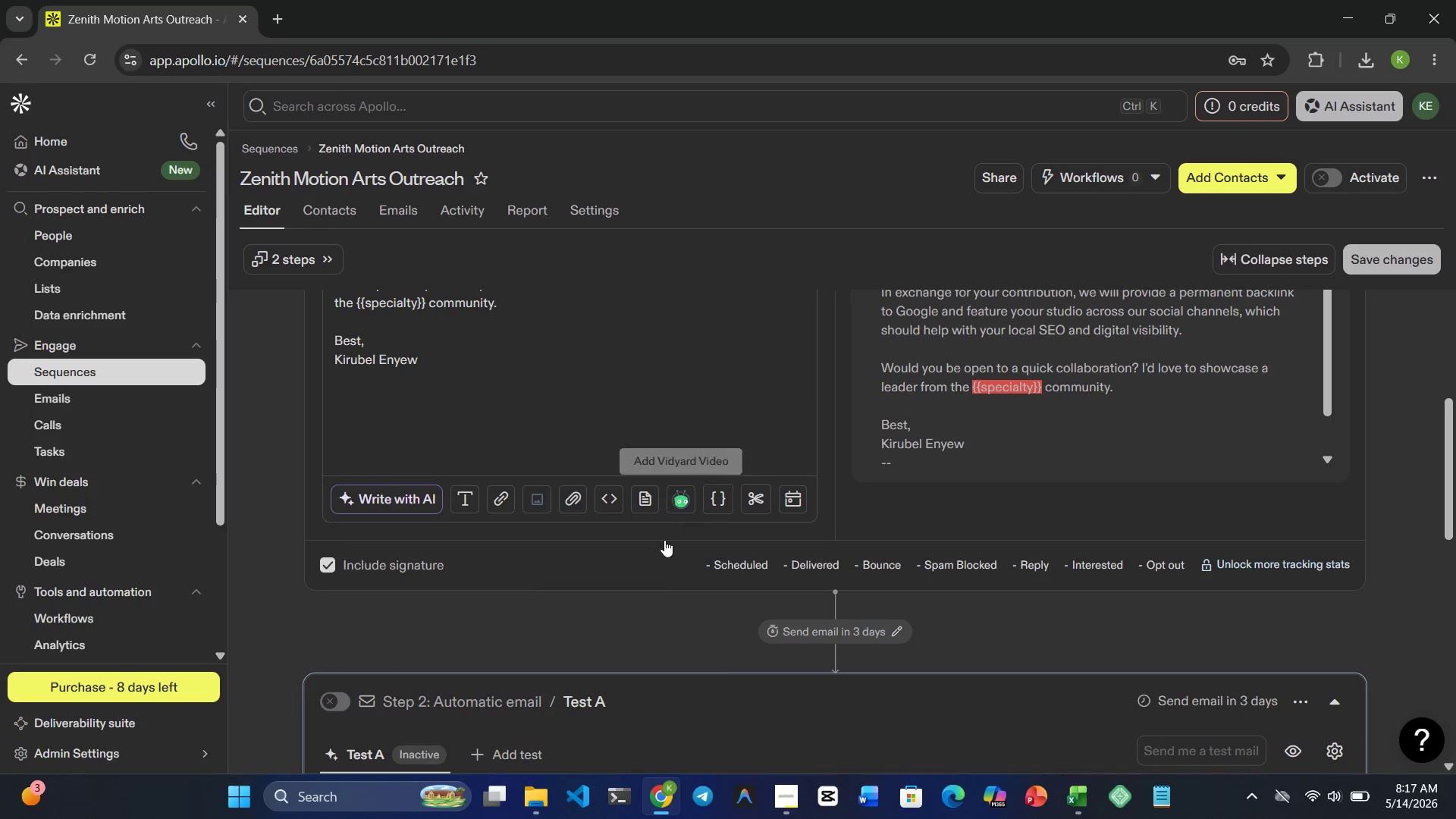 
scroll: coordinate [661, 575], scroll_direction: down, amount: 3.0
 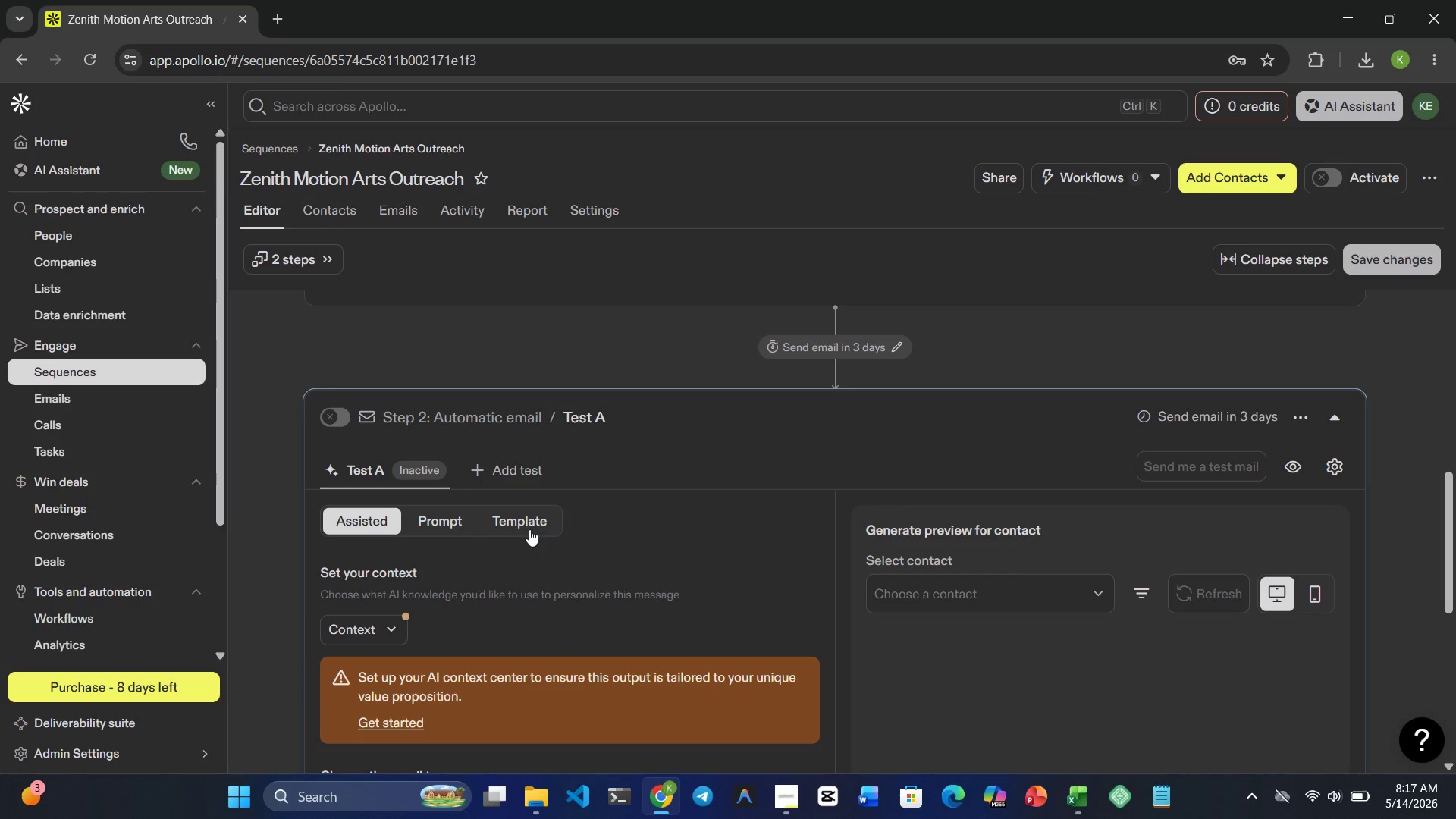 
left_click([527, 526])
 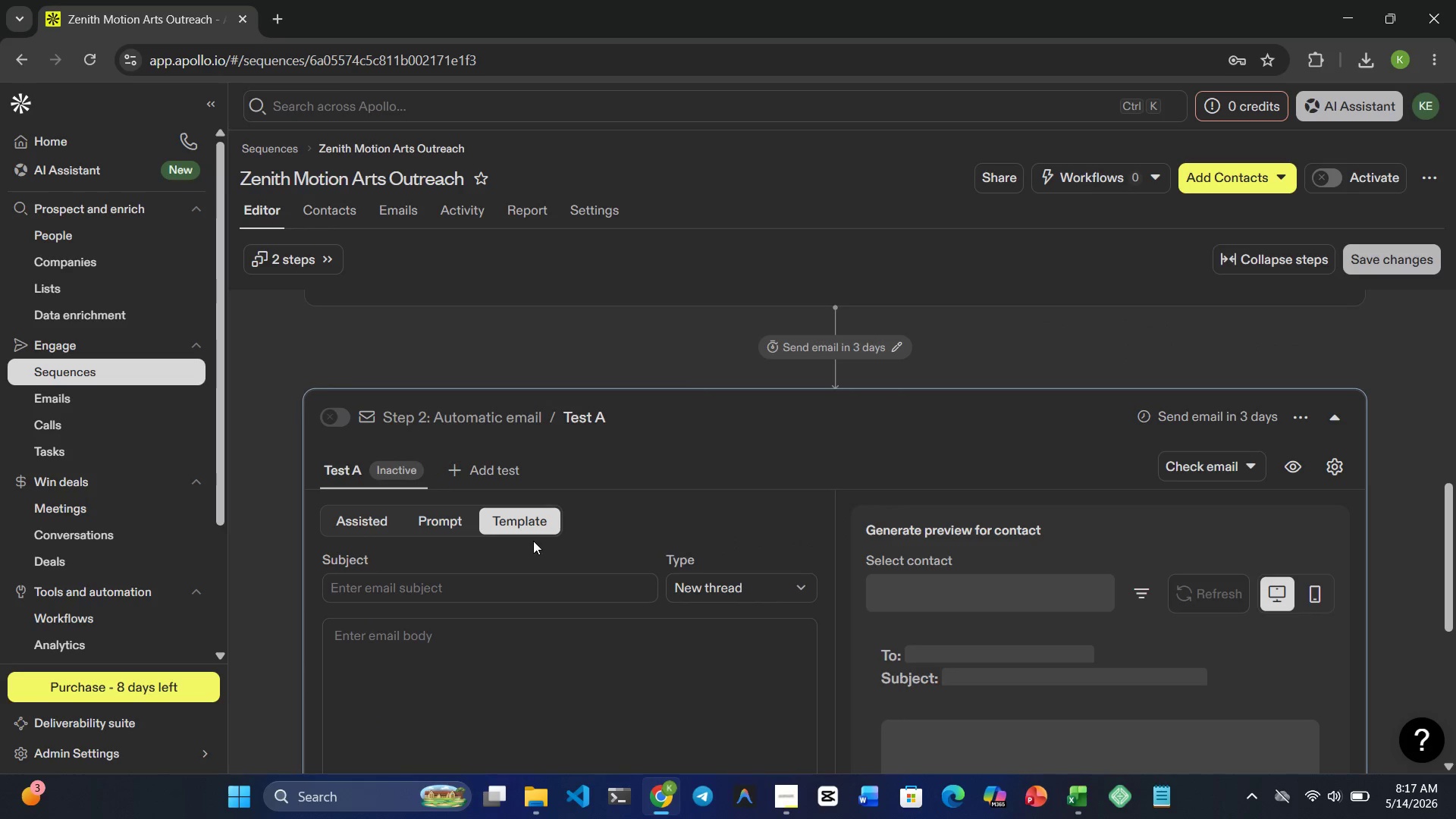 
scroll: coordinate [533, 541], scroll_direction: down, amount: 2.0
 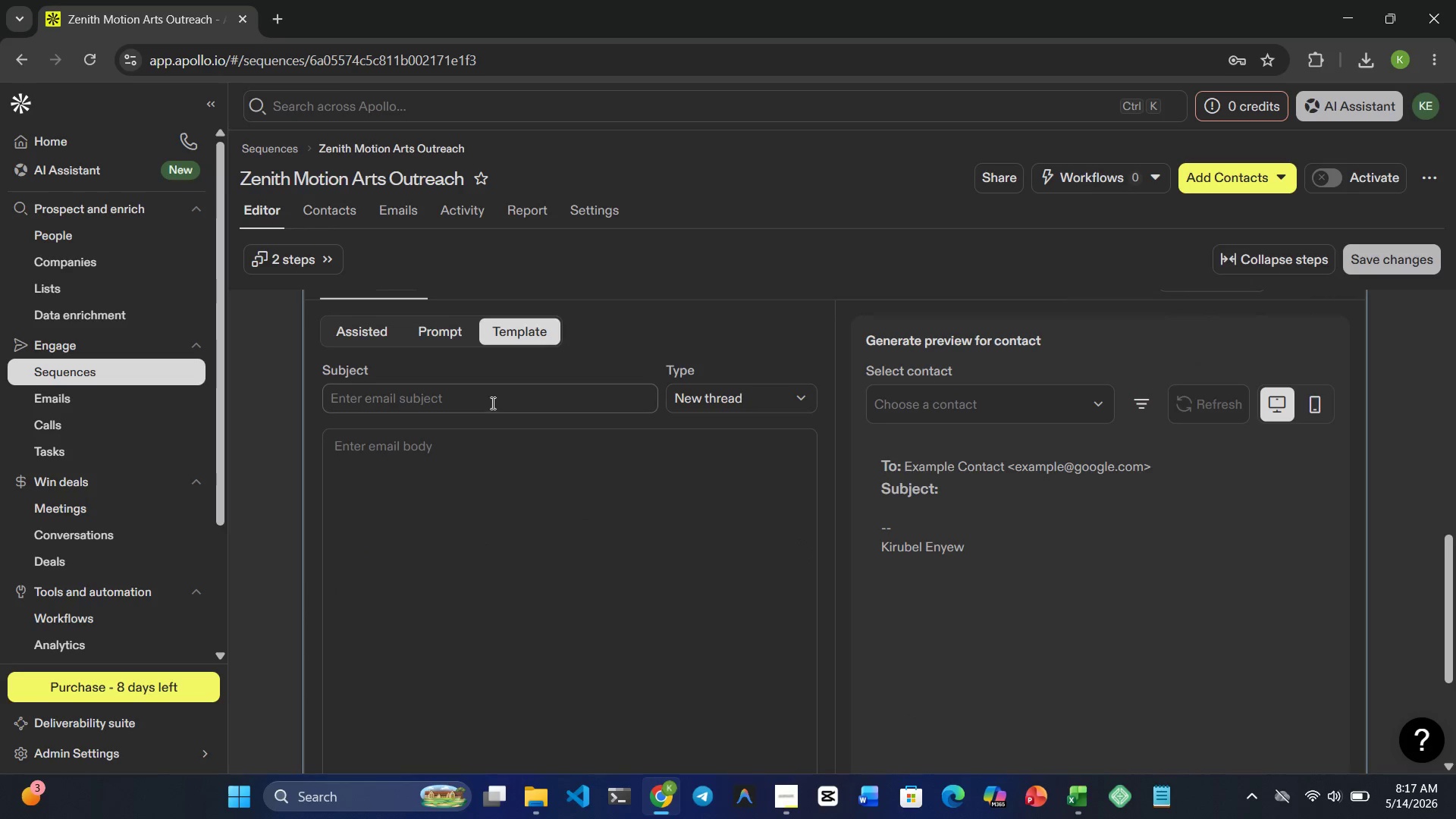 
left_click([490, 402])
 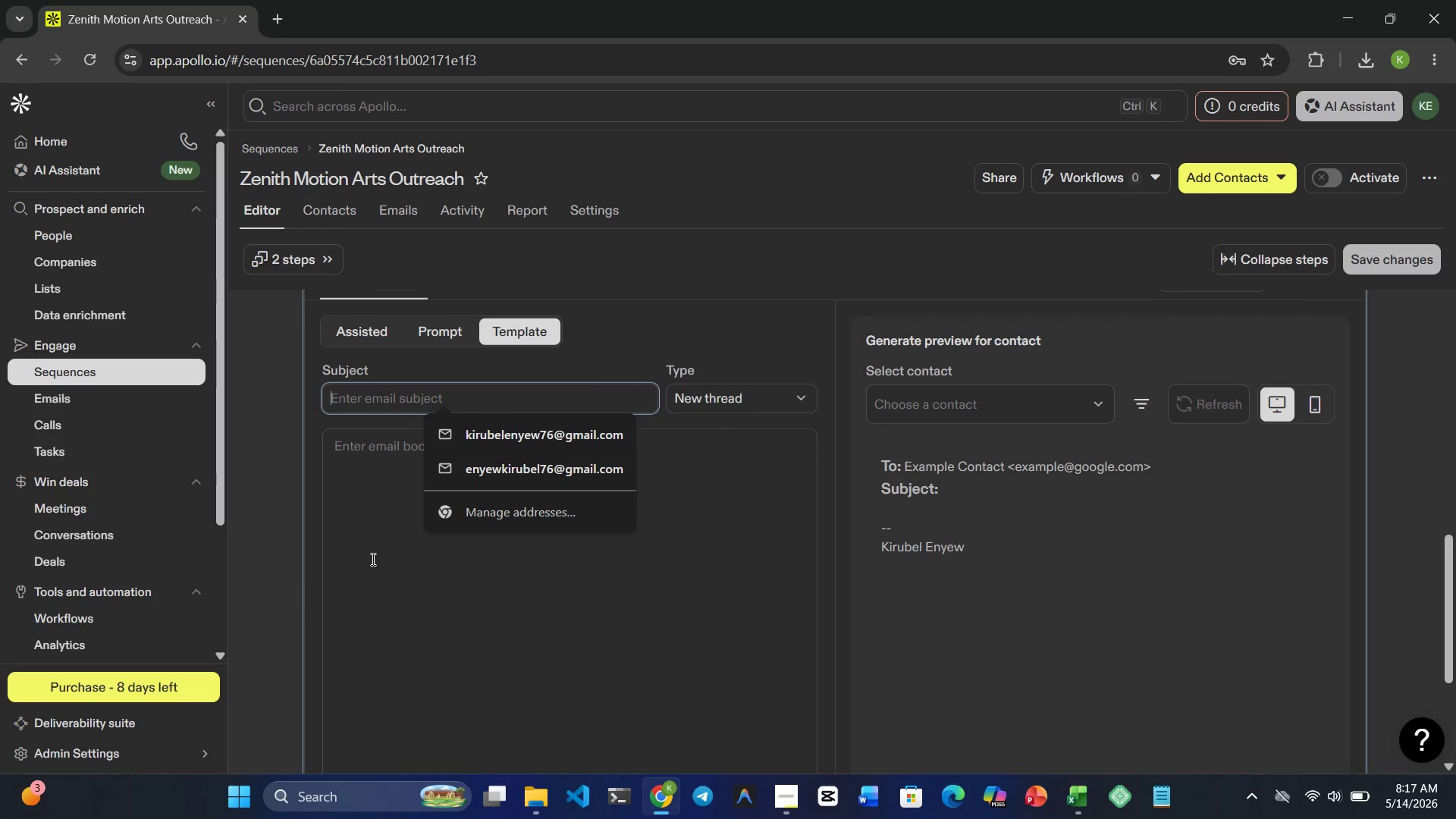 
scroll: coordinate [370, 562], scroll_direction: down, amount: 1.0
 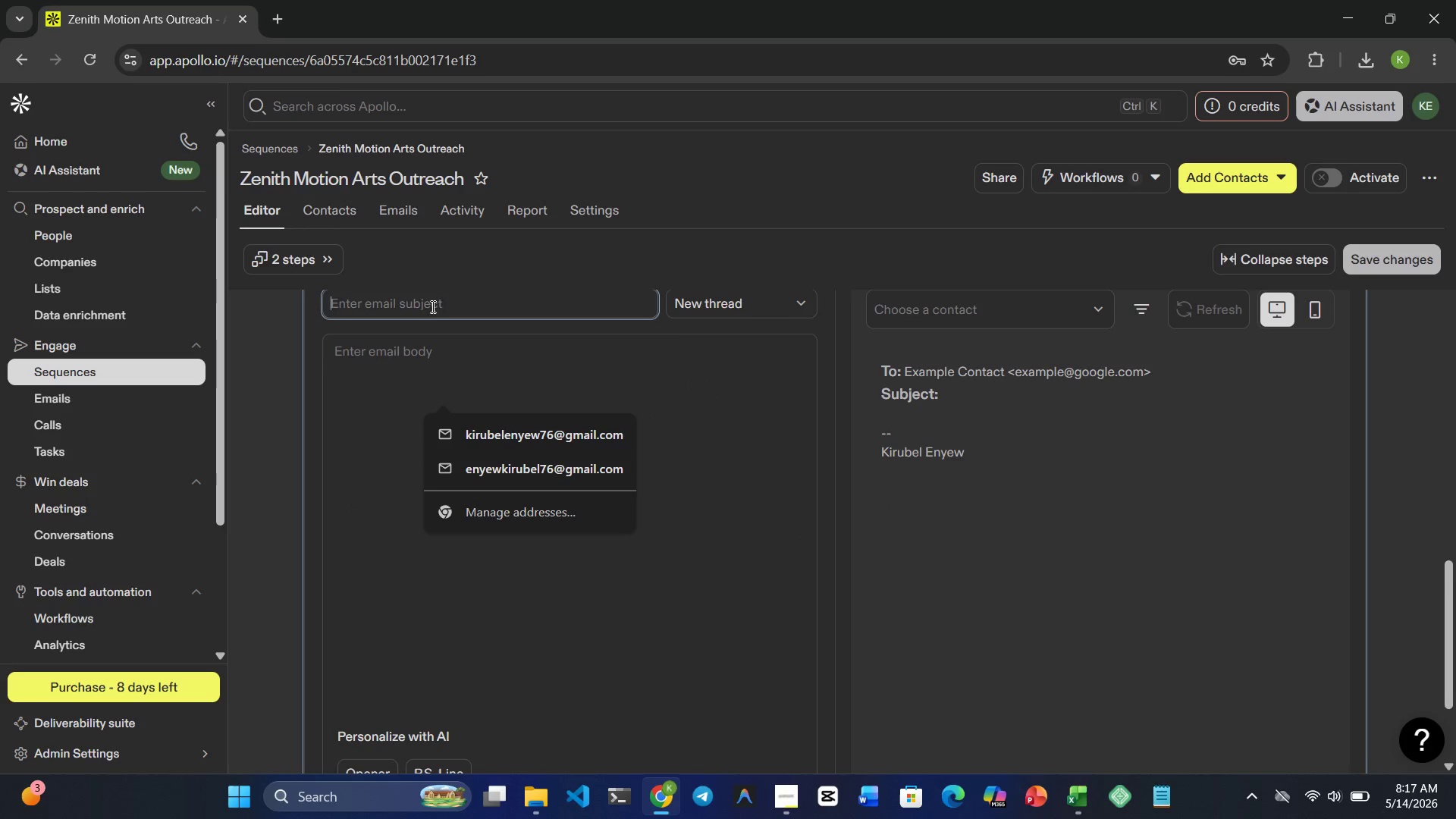 
left_click([435, 299])
 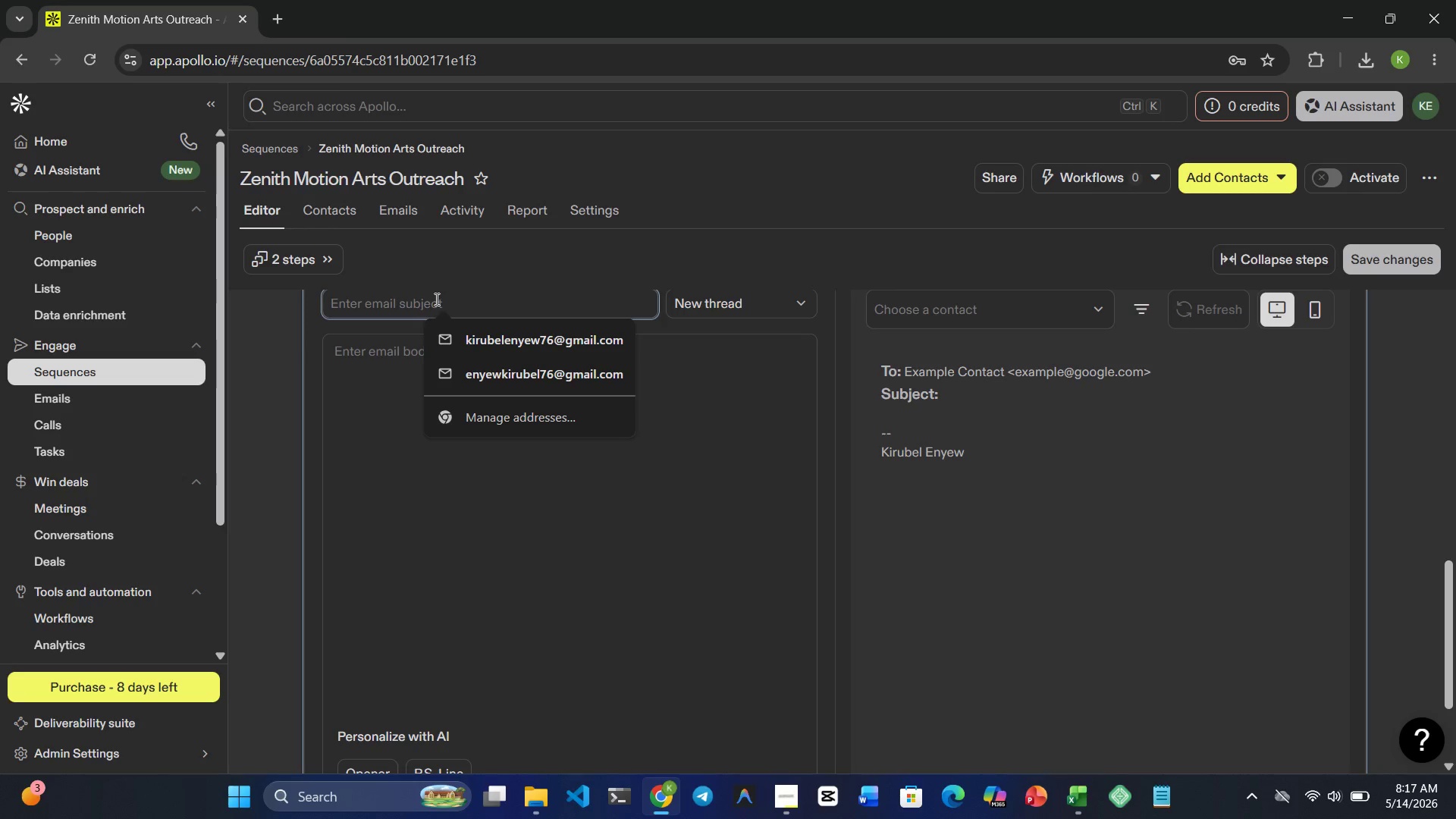 
wait(7.89)
 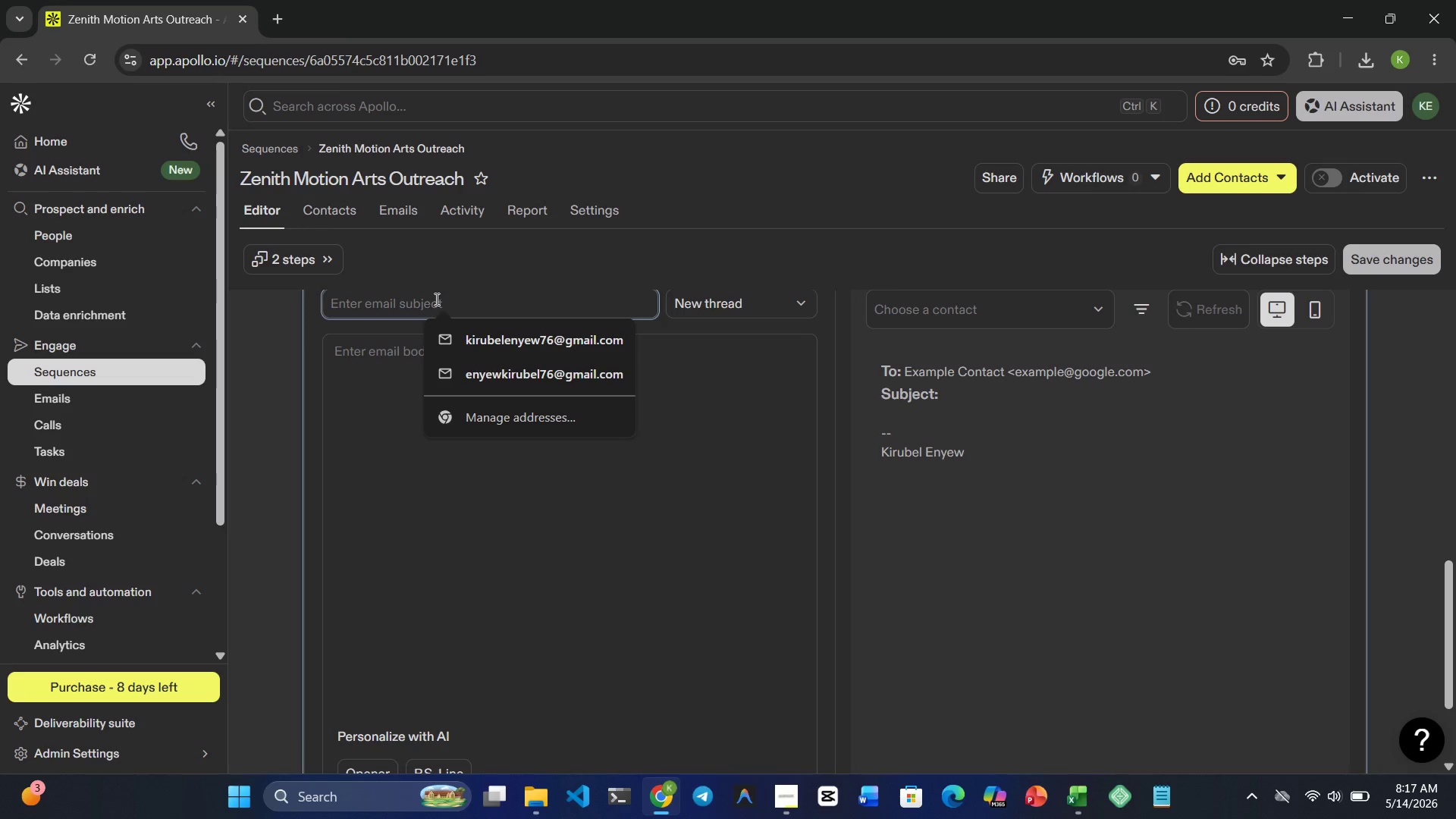 
type(Re: )
 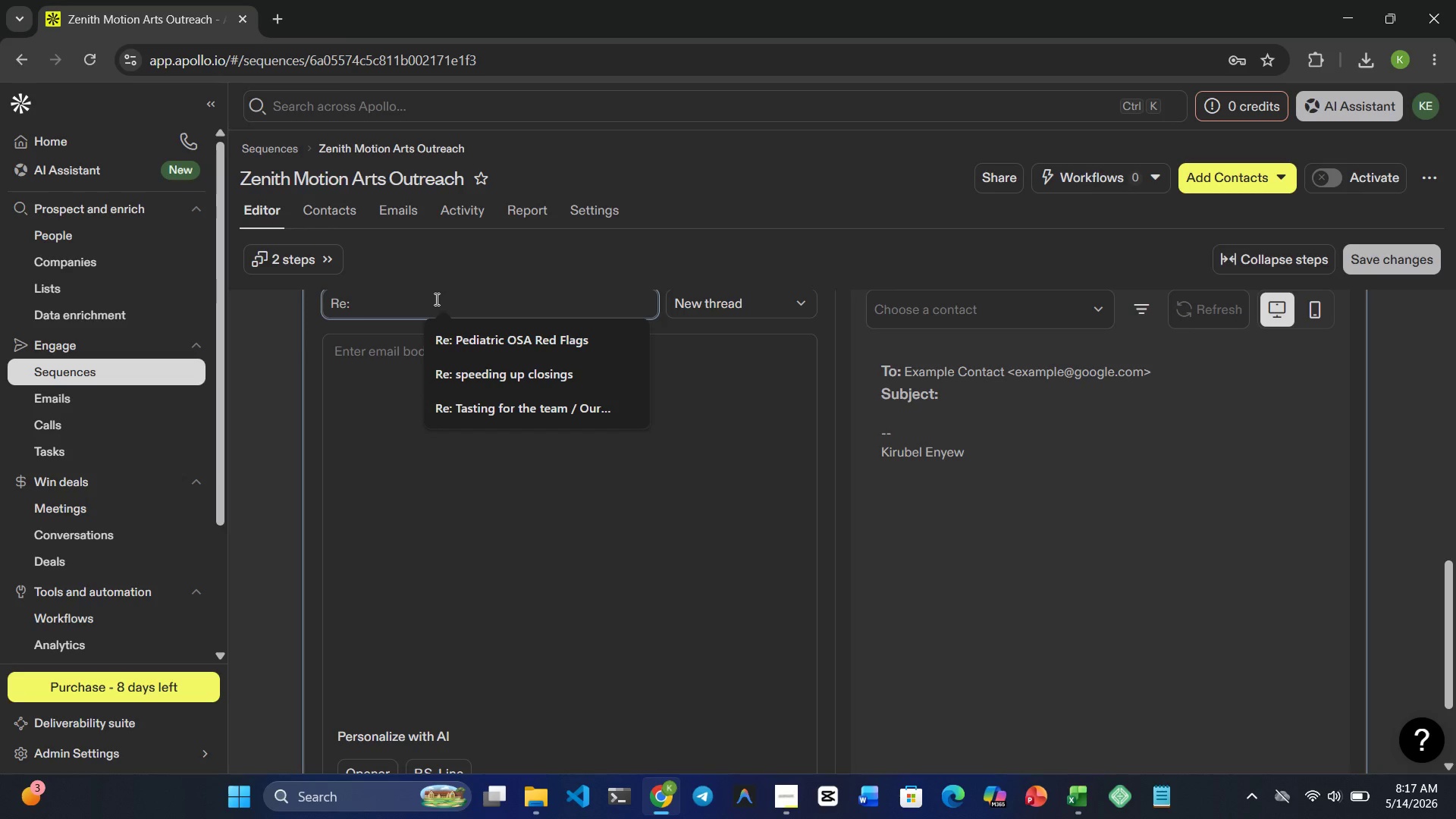 
type(Guest contributor invitstin )
key(Backspace)
key(Backspace)
key(Backspace)
key(Backspace)
key(Backspace)
key(Backspace)
type(ation)
 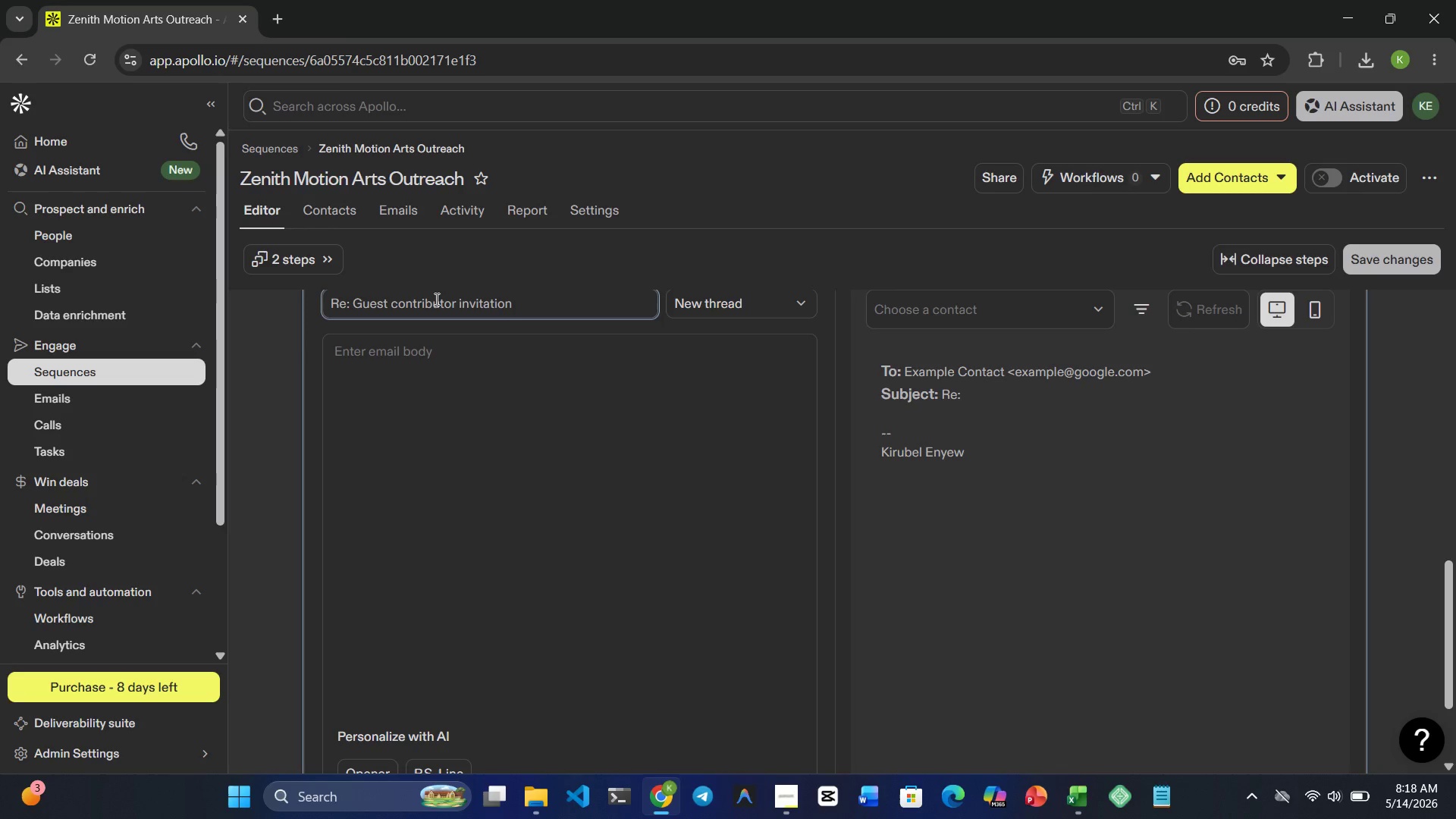 
type( / Zeith series)
 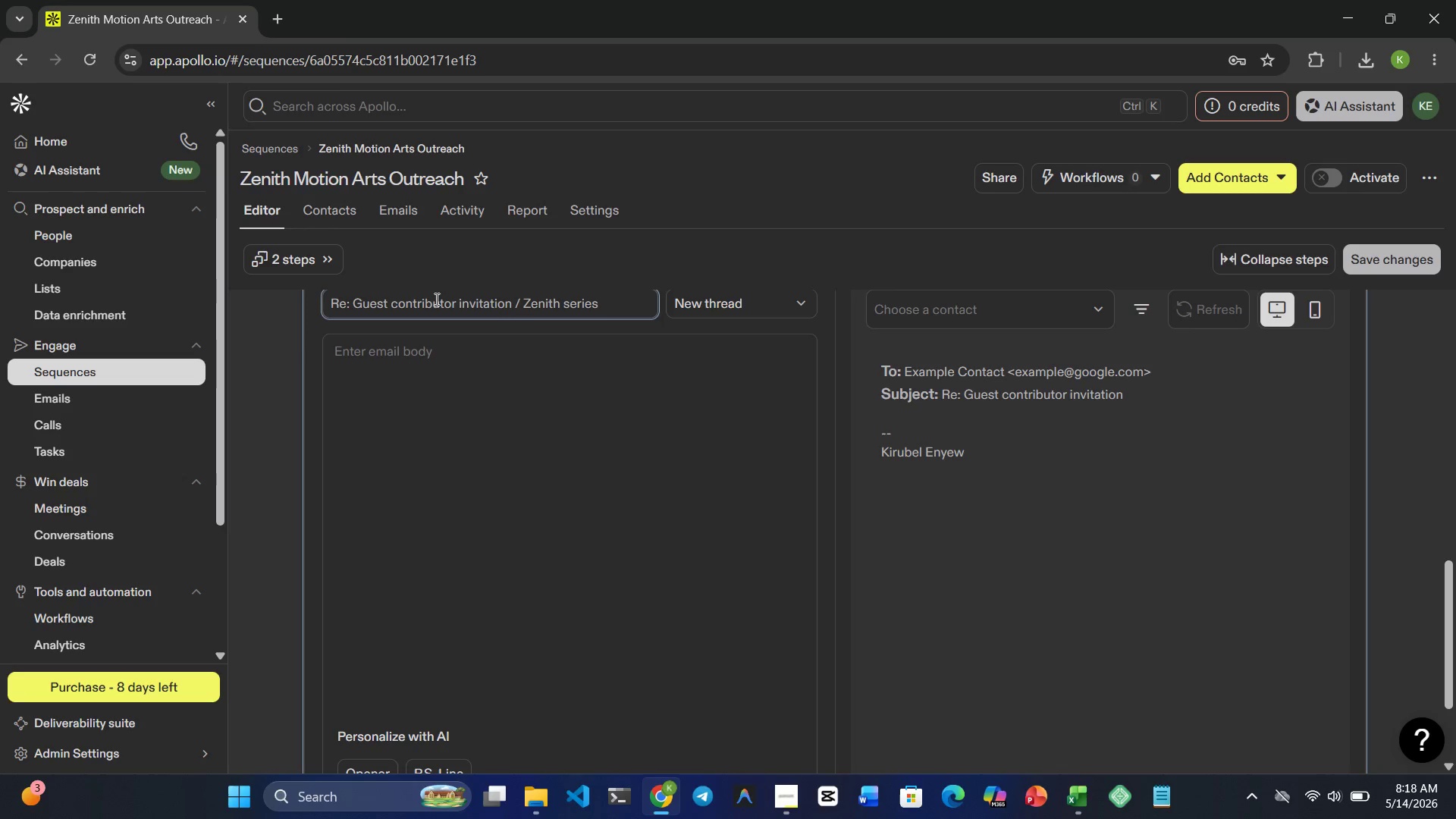 
 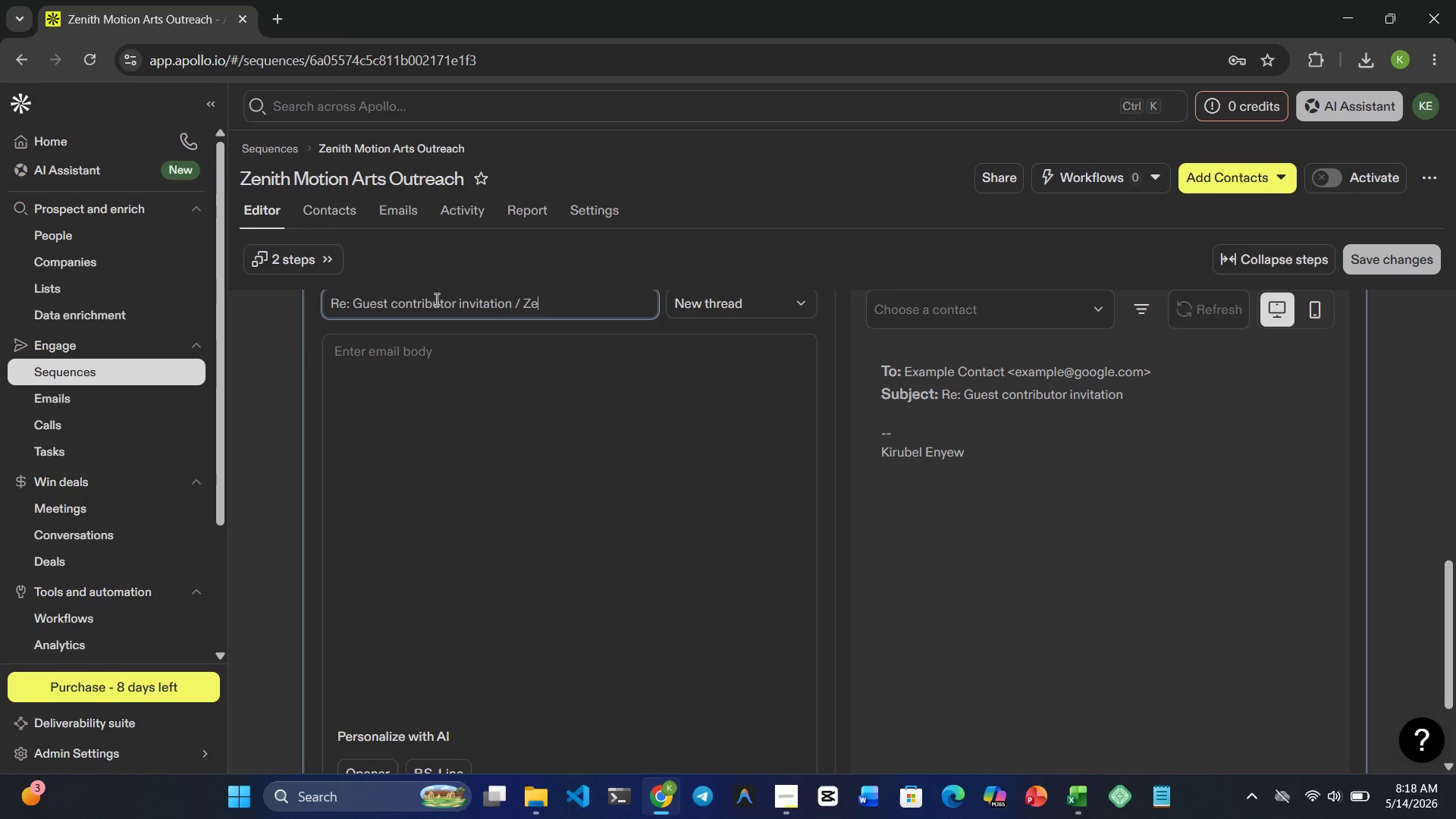 
hold_key(key=N, duration=0.31)
 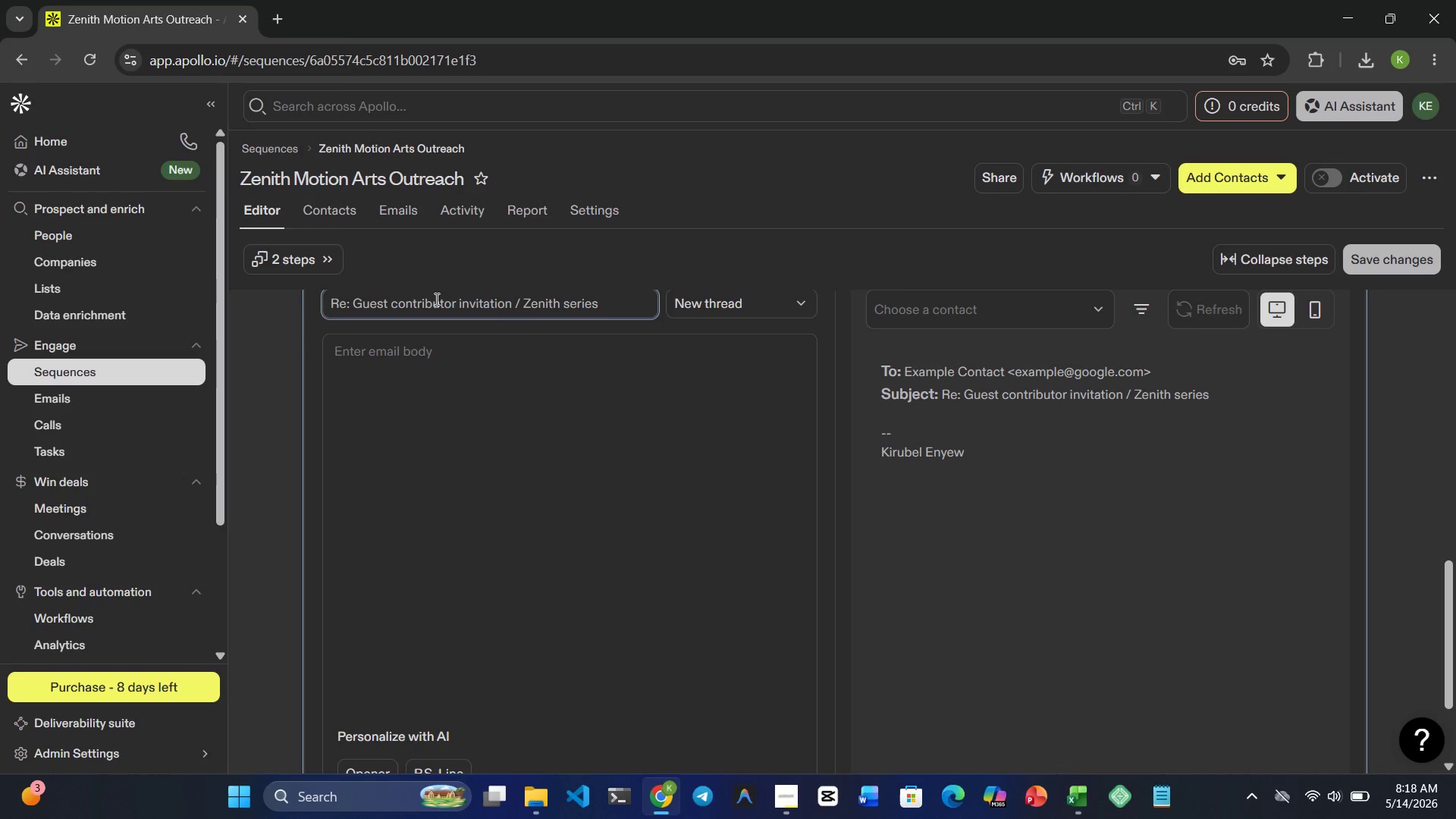 
wait(9.12)
 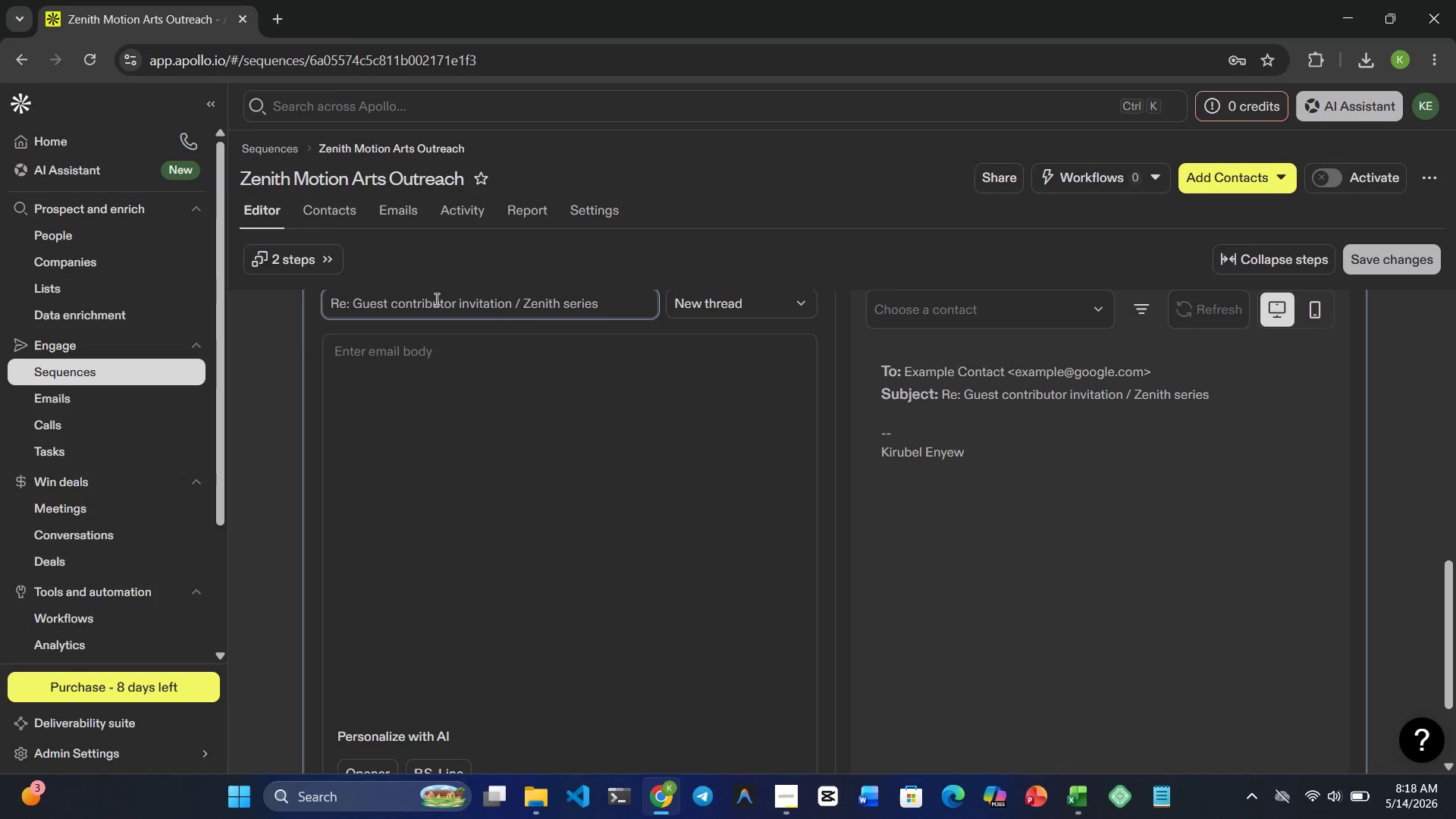 
left_click([413, 385])
 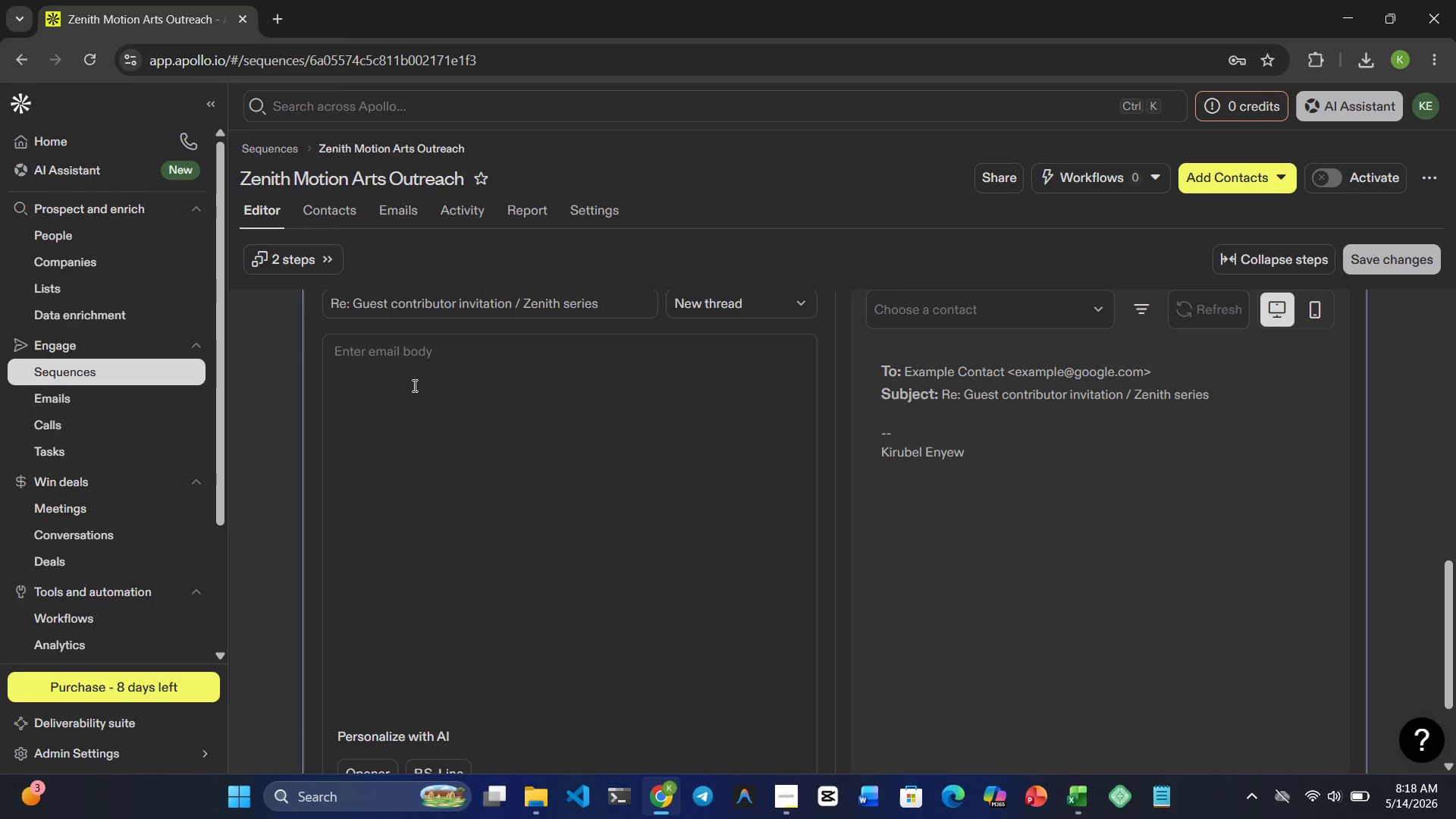 
type(Hi }})
 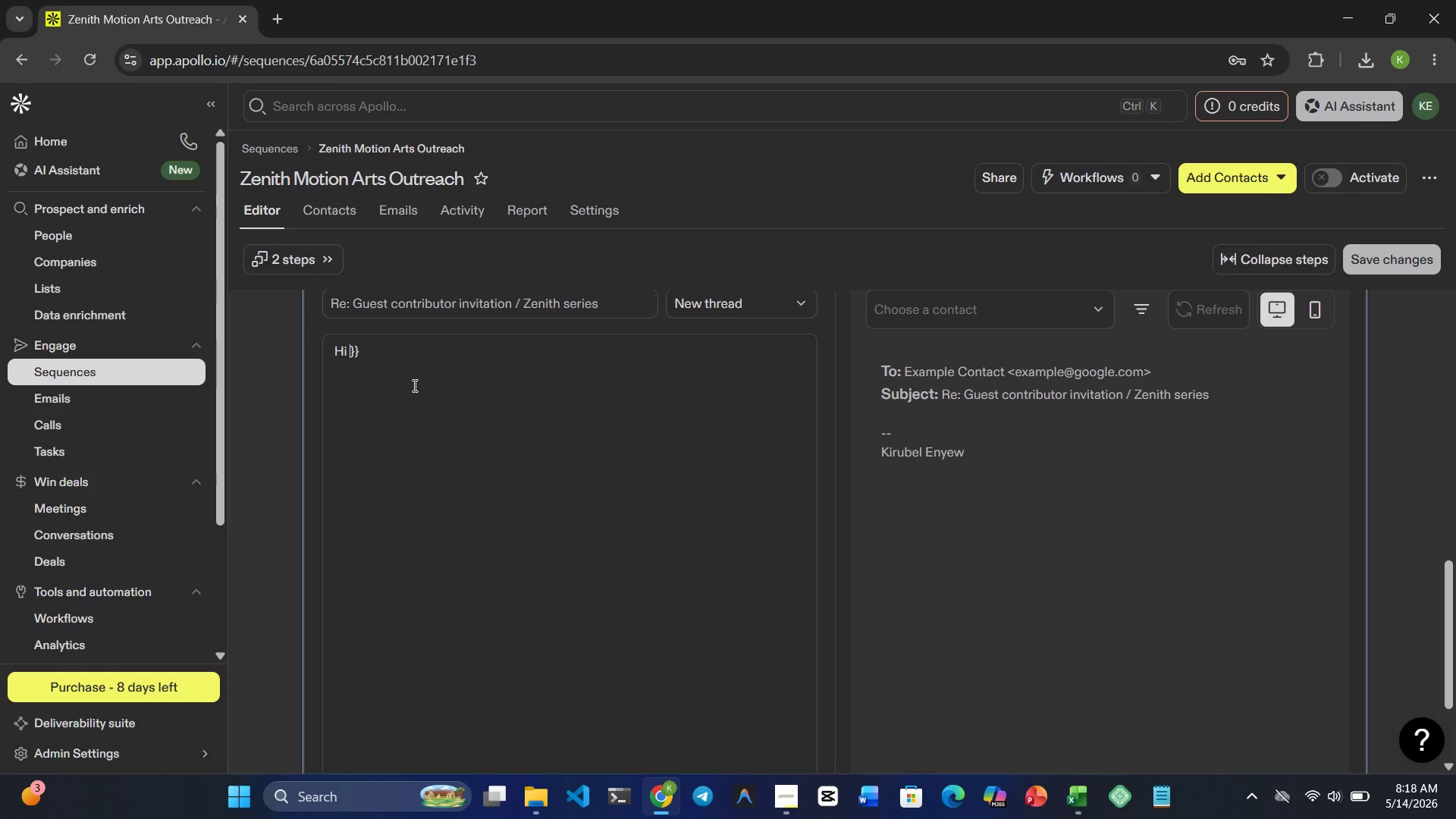 
 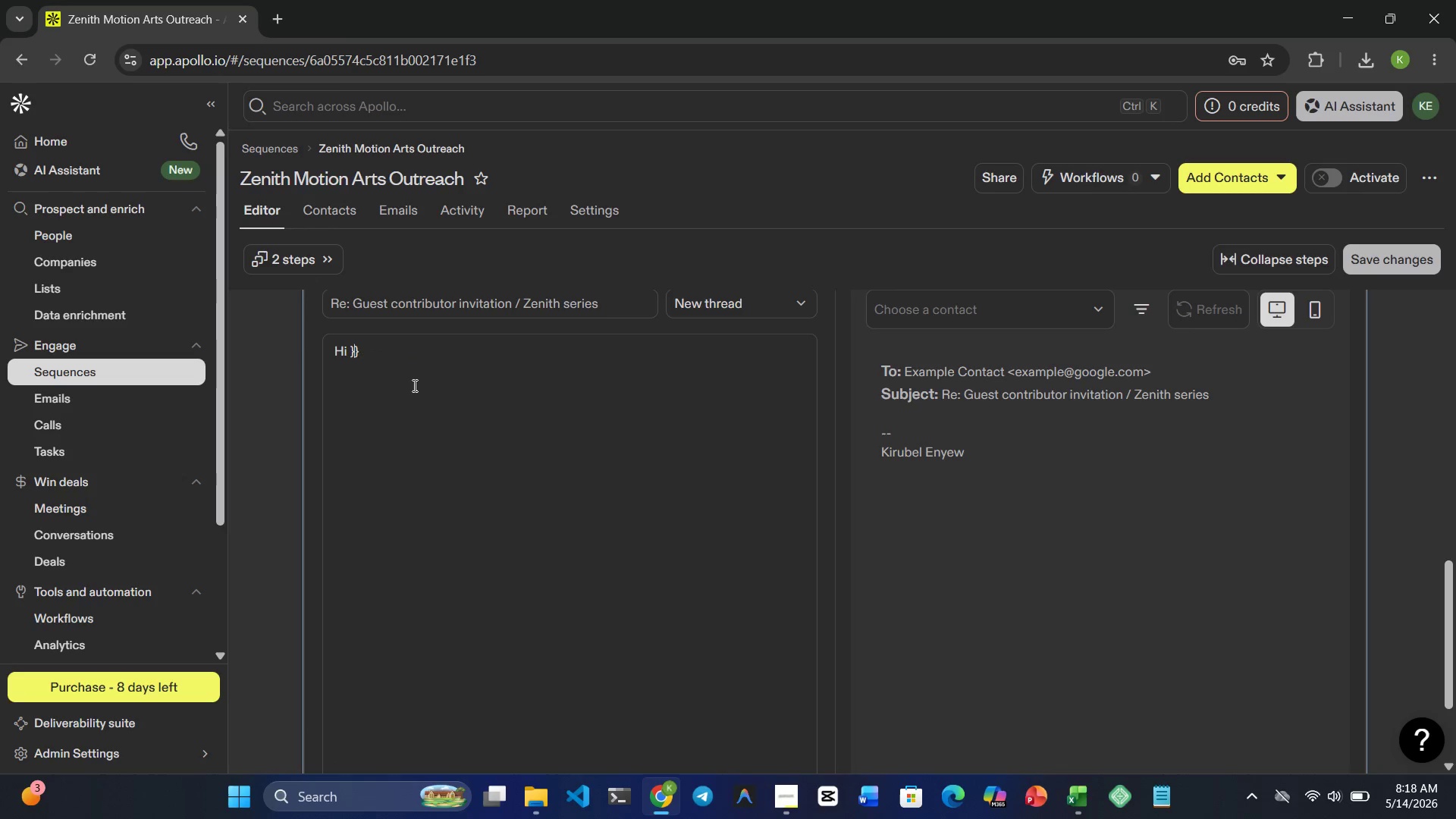 
key(ArrowLeft)
 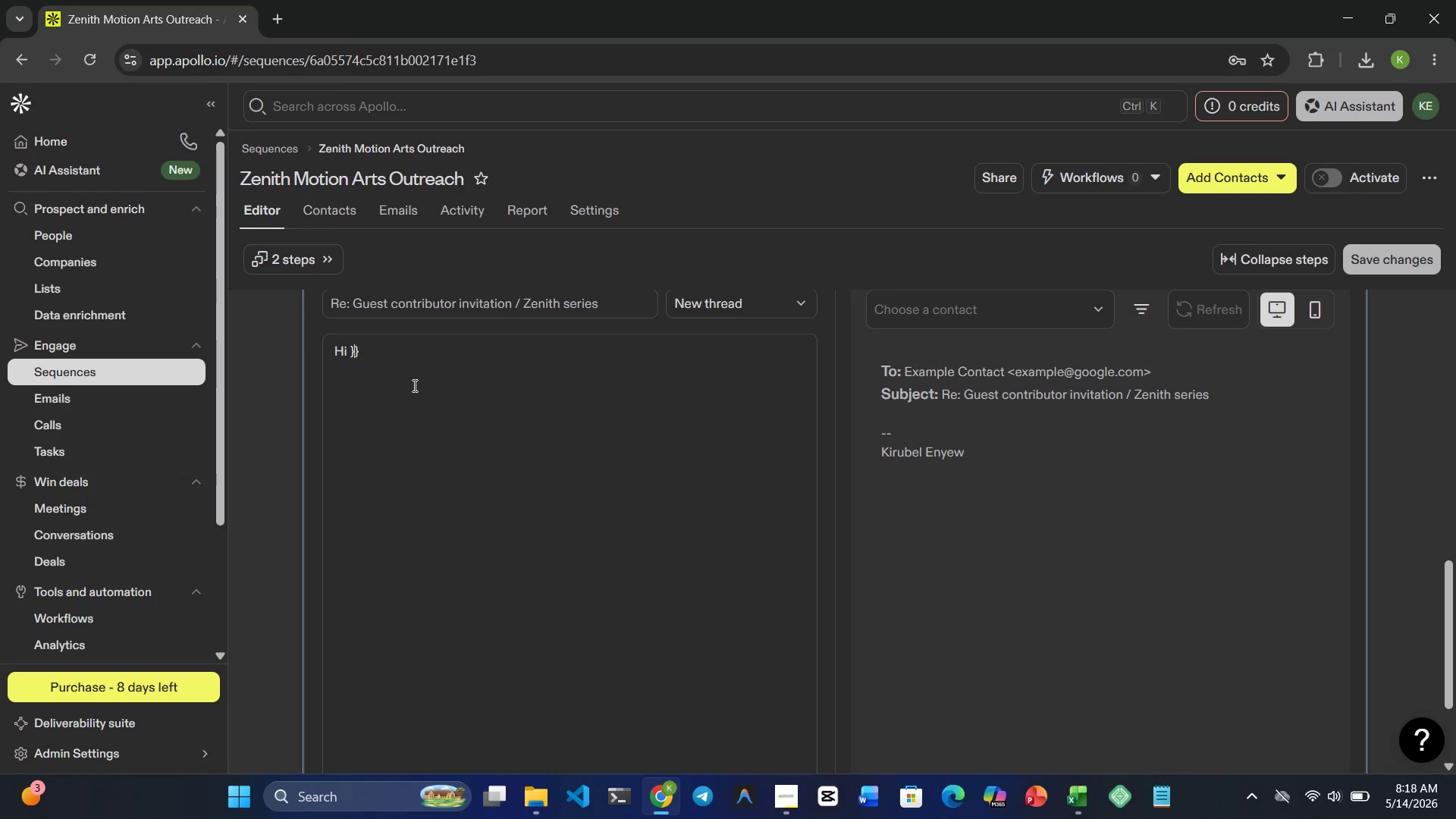 
key(ArrowLeft)
 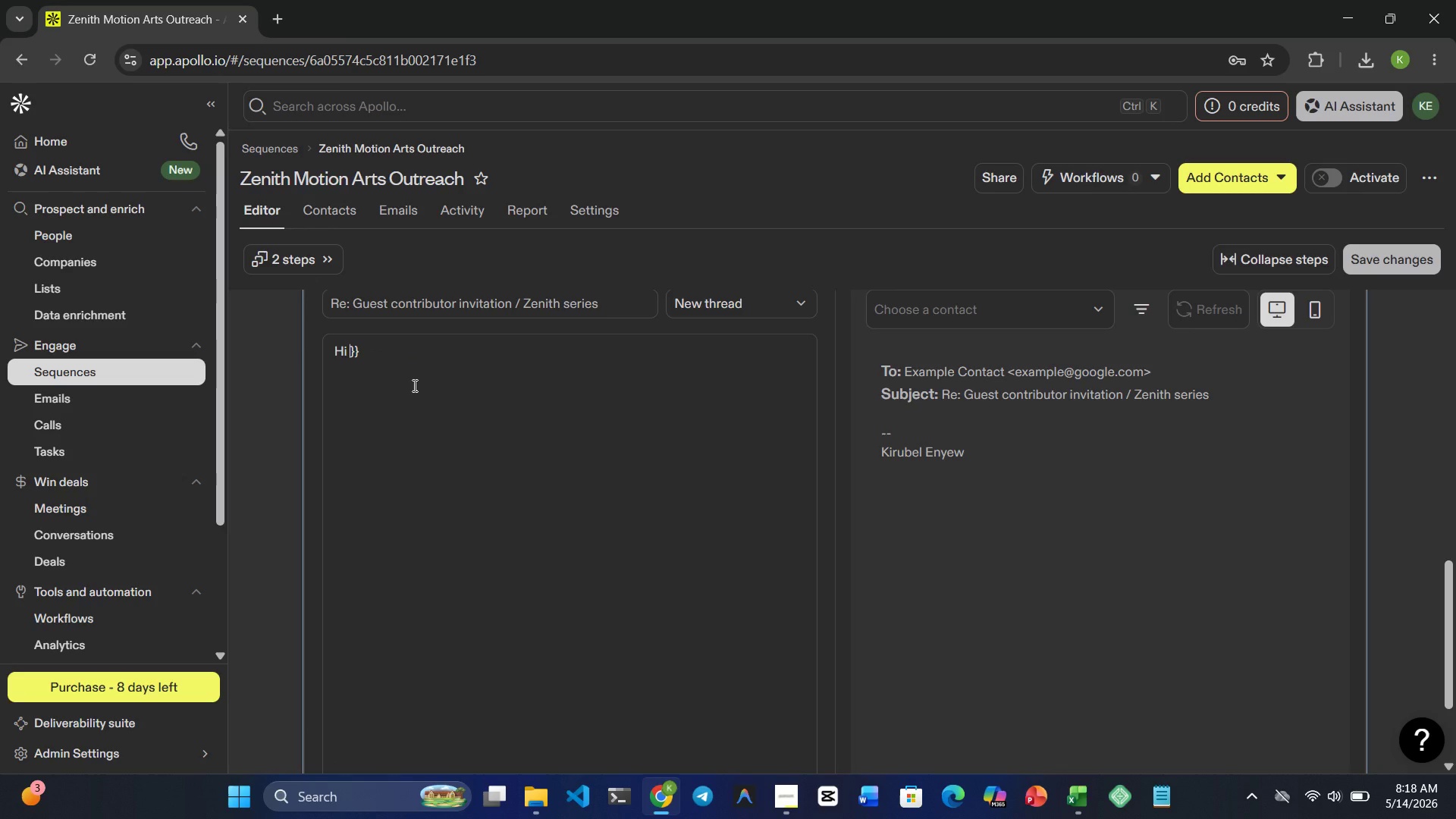 
type({{first_name)
 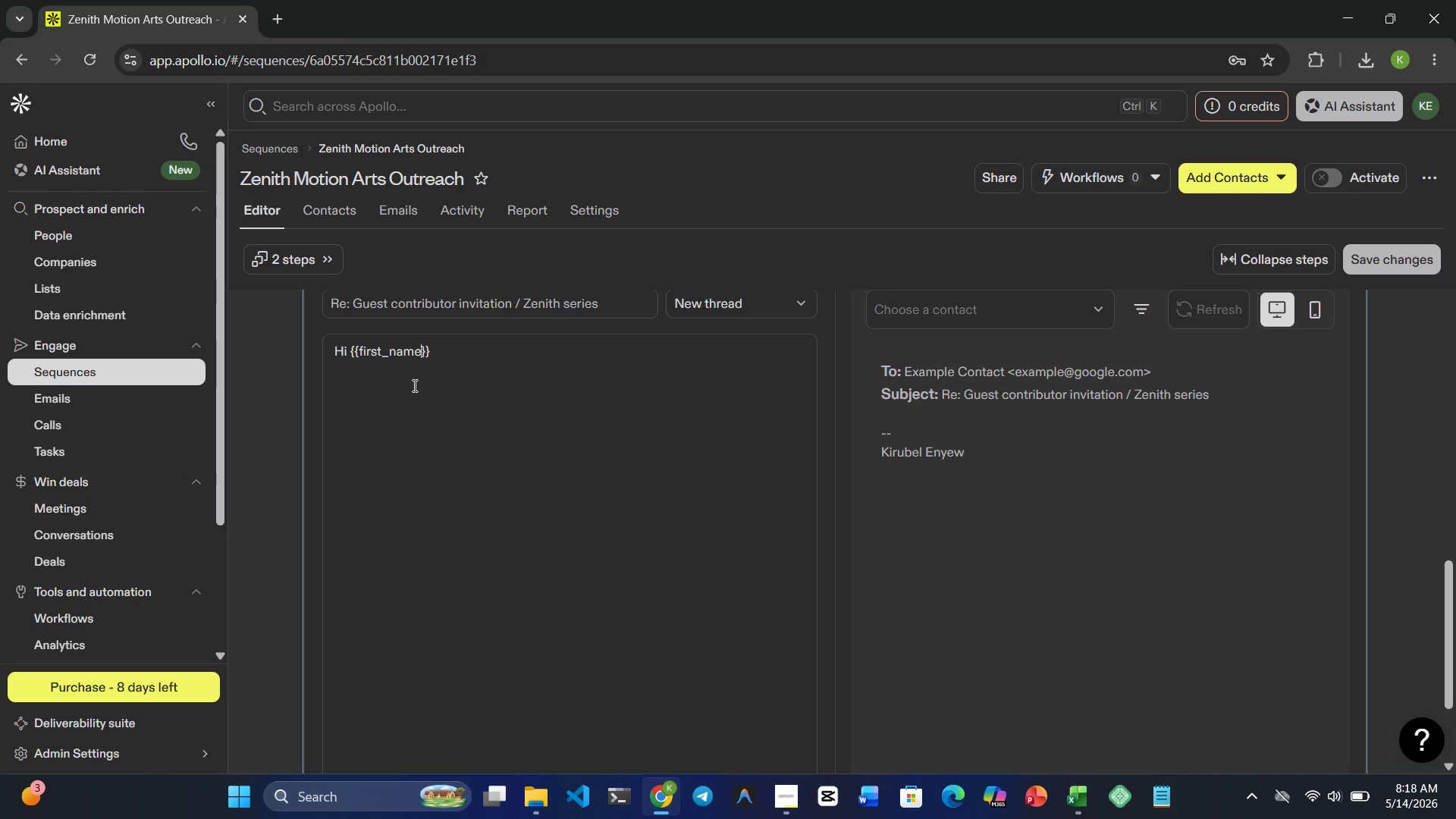 
key(ArrowUp)
 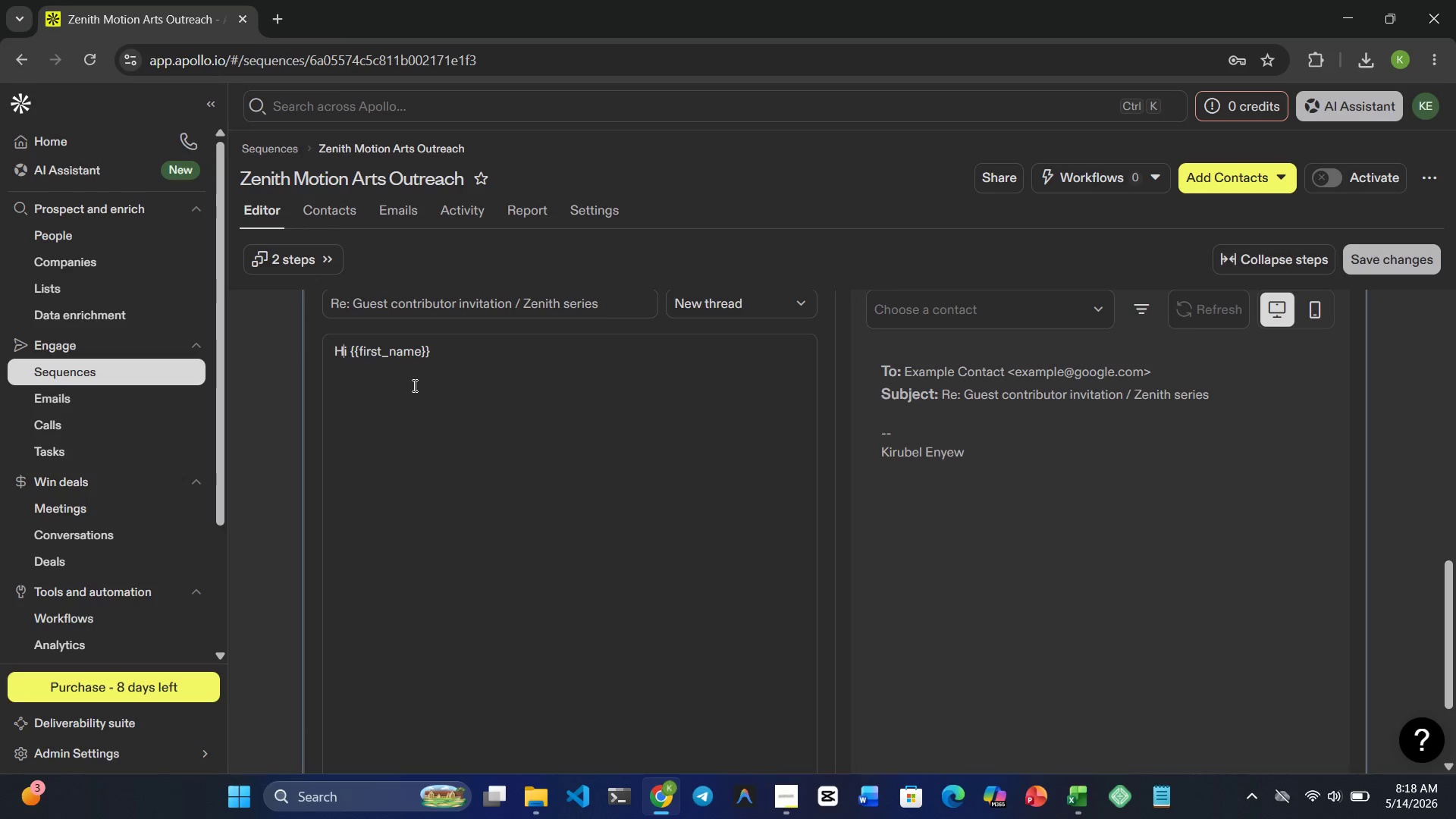 
key(ArrowRight)
 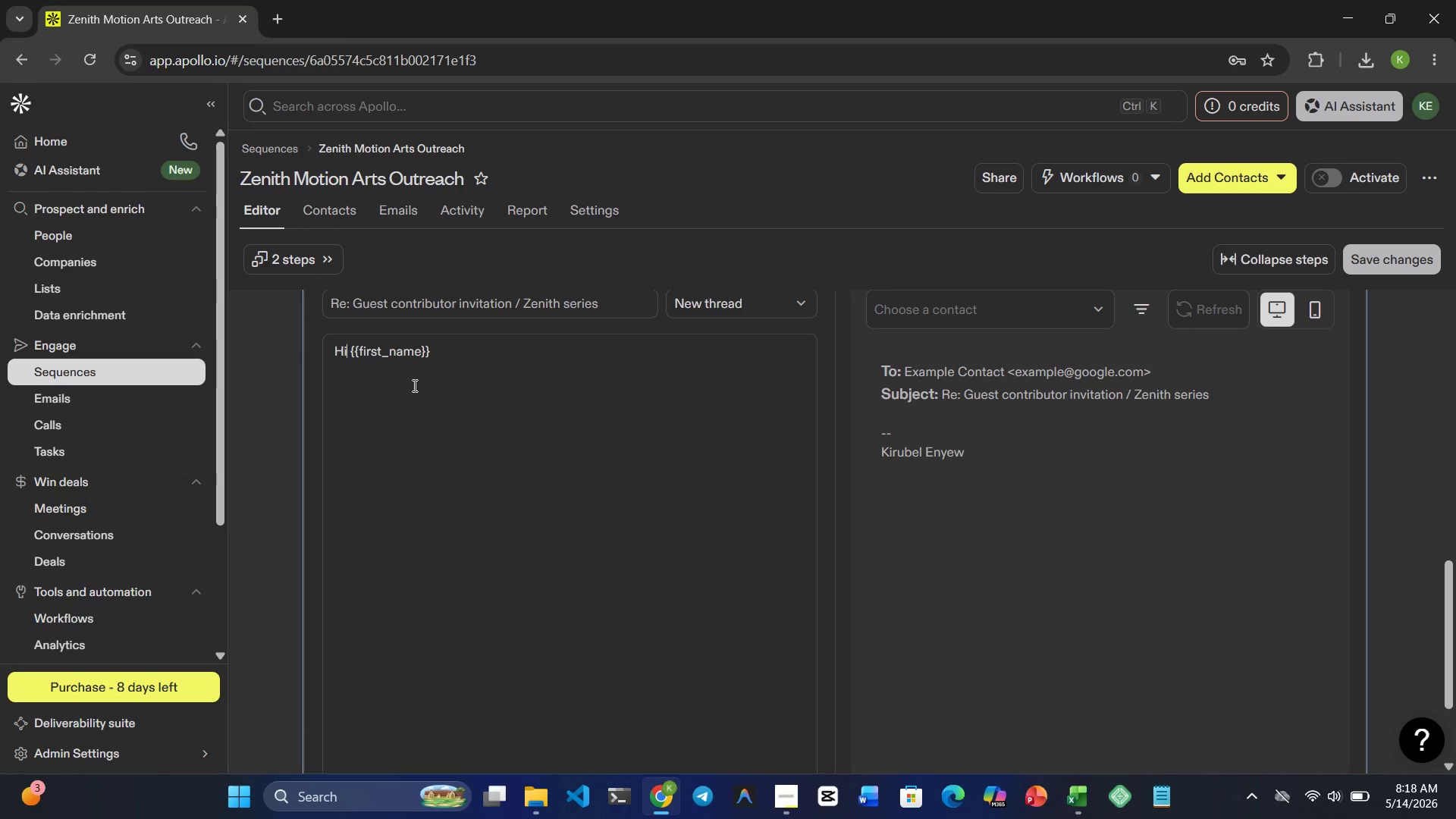 
key(ArrowRight)
 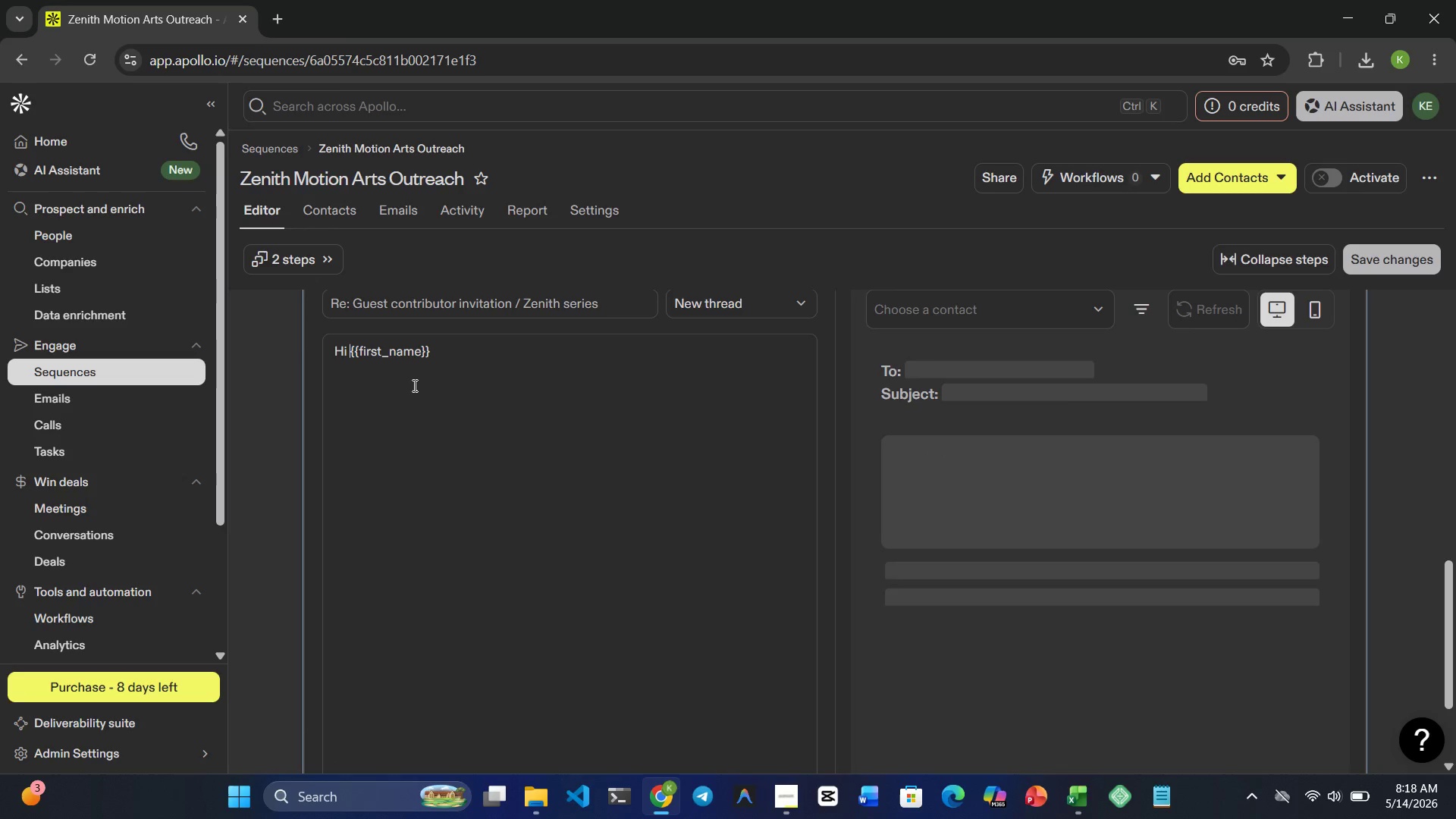 
hold_key(key=ArrowRight, duration=1.09)
 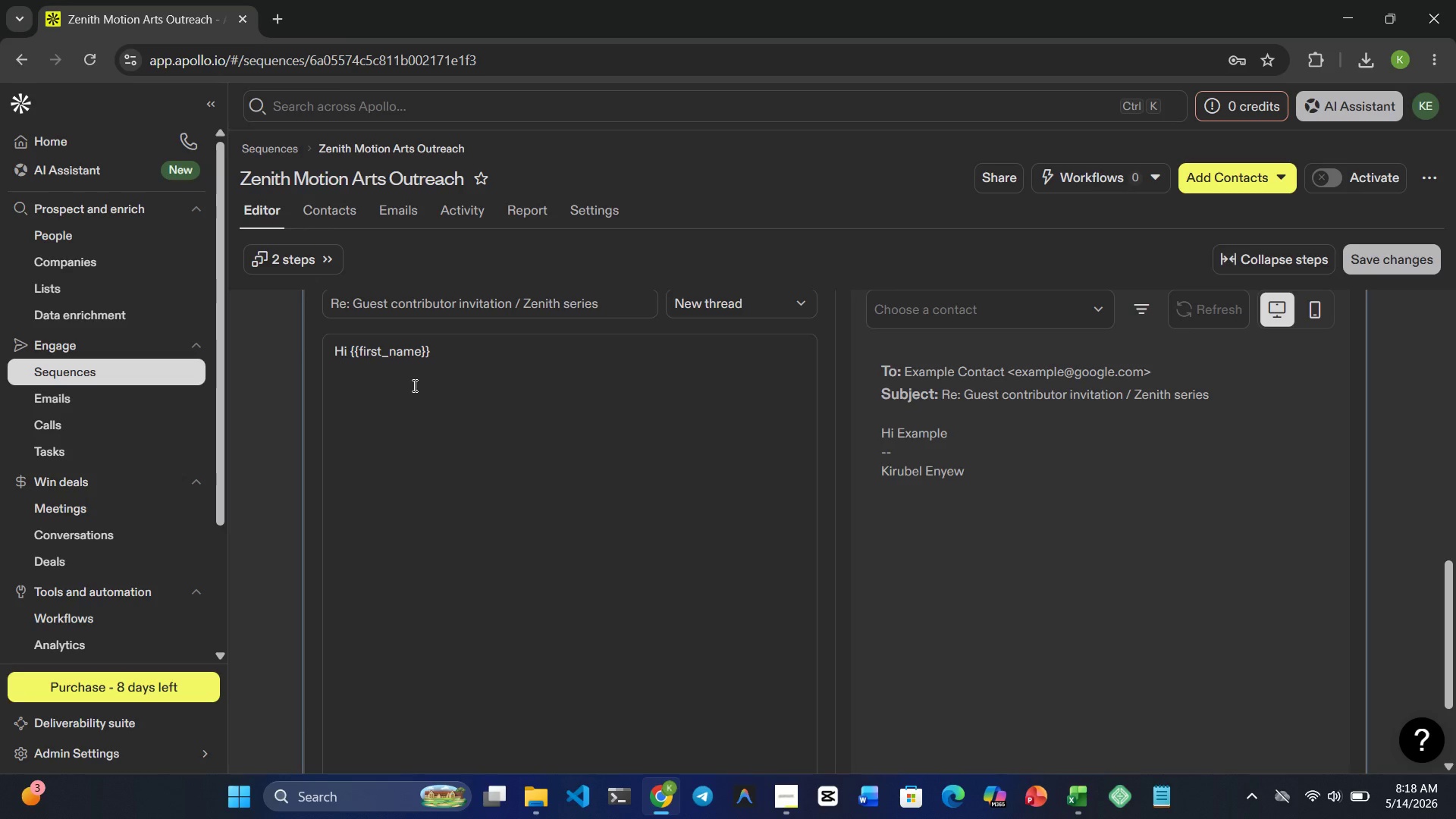 
key(Comma)
 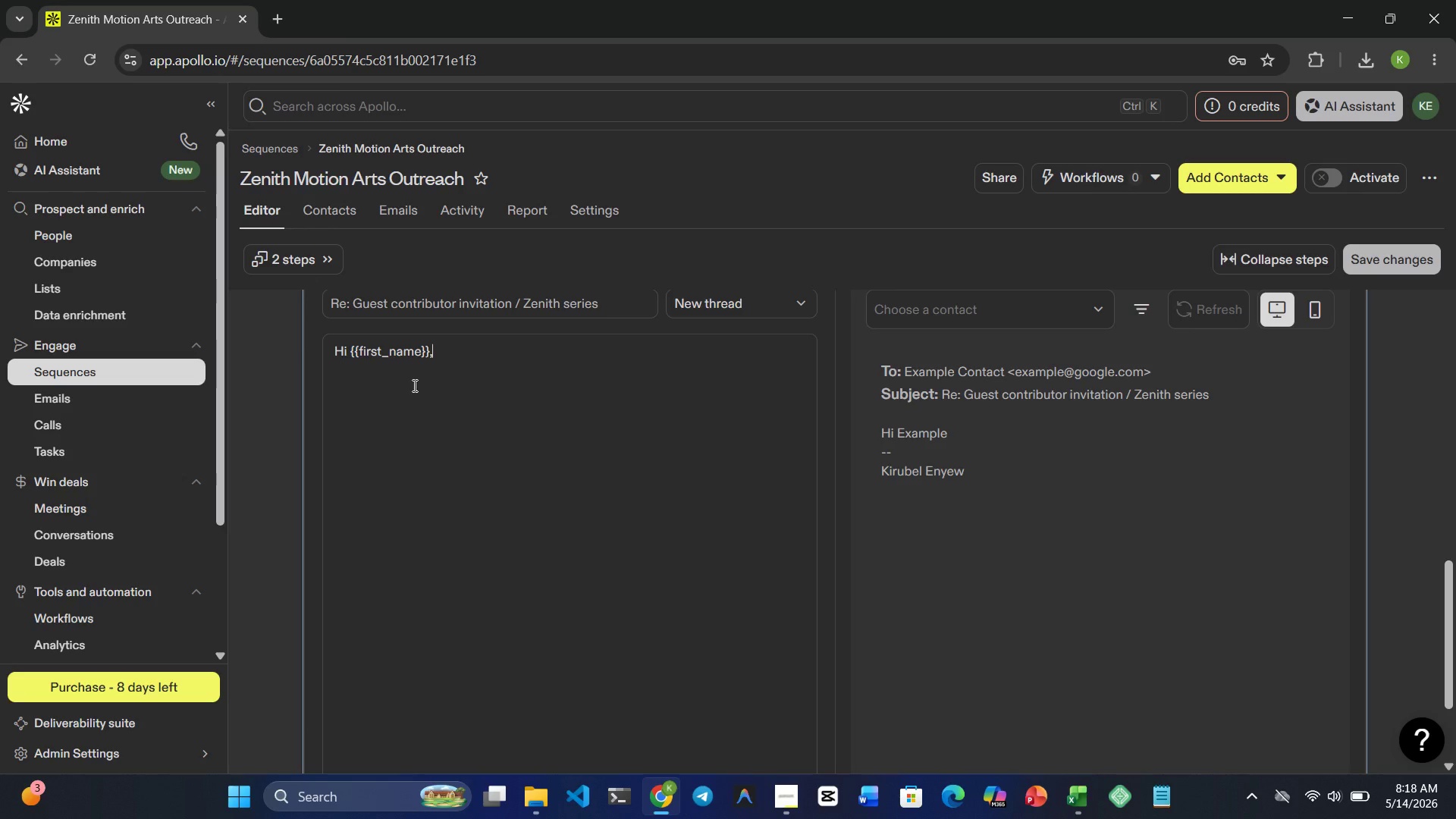 
key(Enter)
 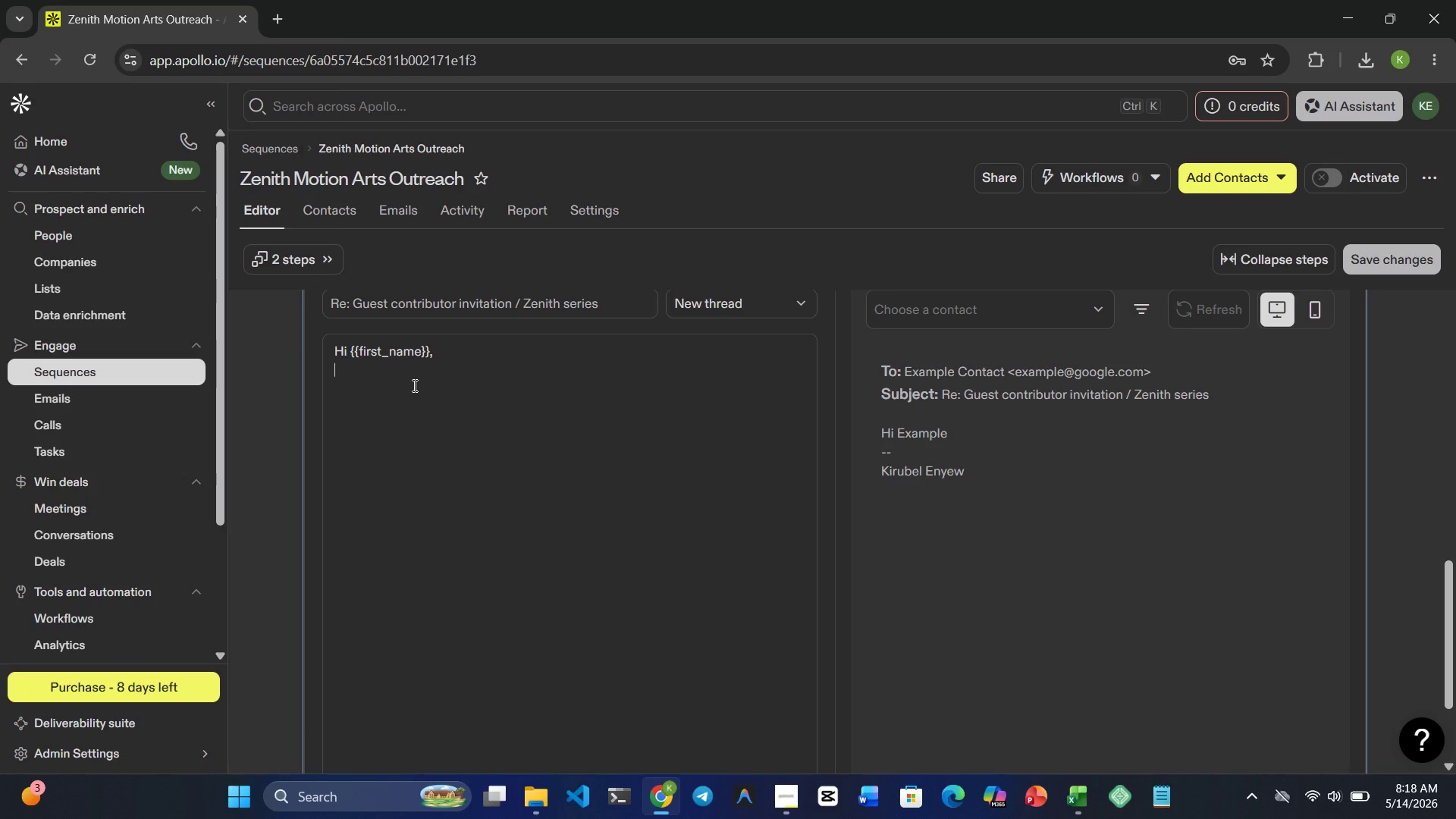 
key(Enter)
 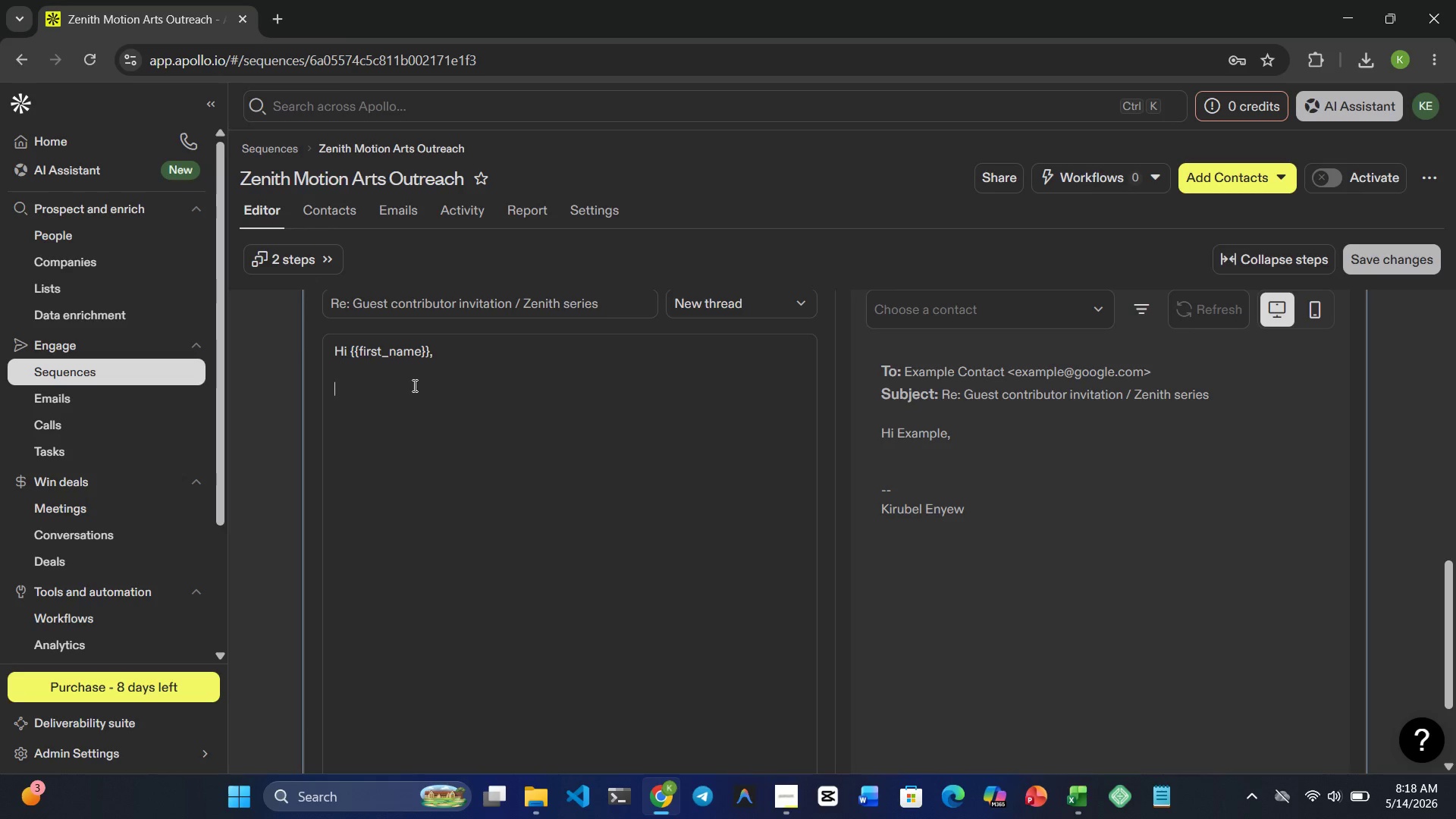 
type(I wantee)
key(Backspace)
type(d t )
key(Backspace)
type(o quickly circle )
 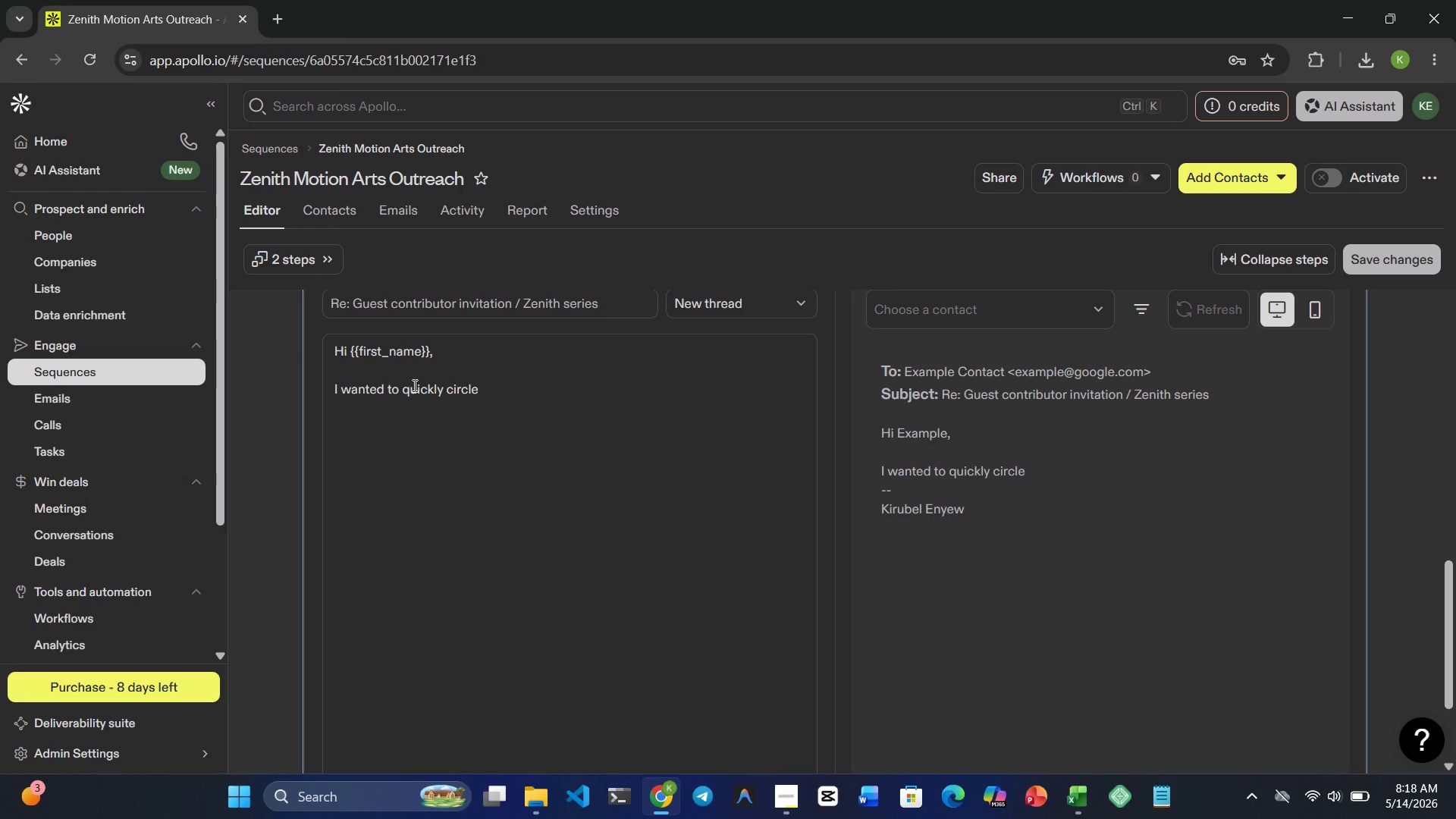 
wait(5.31)
 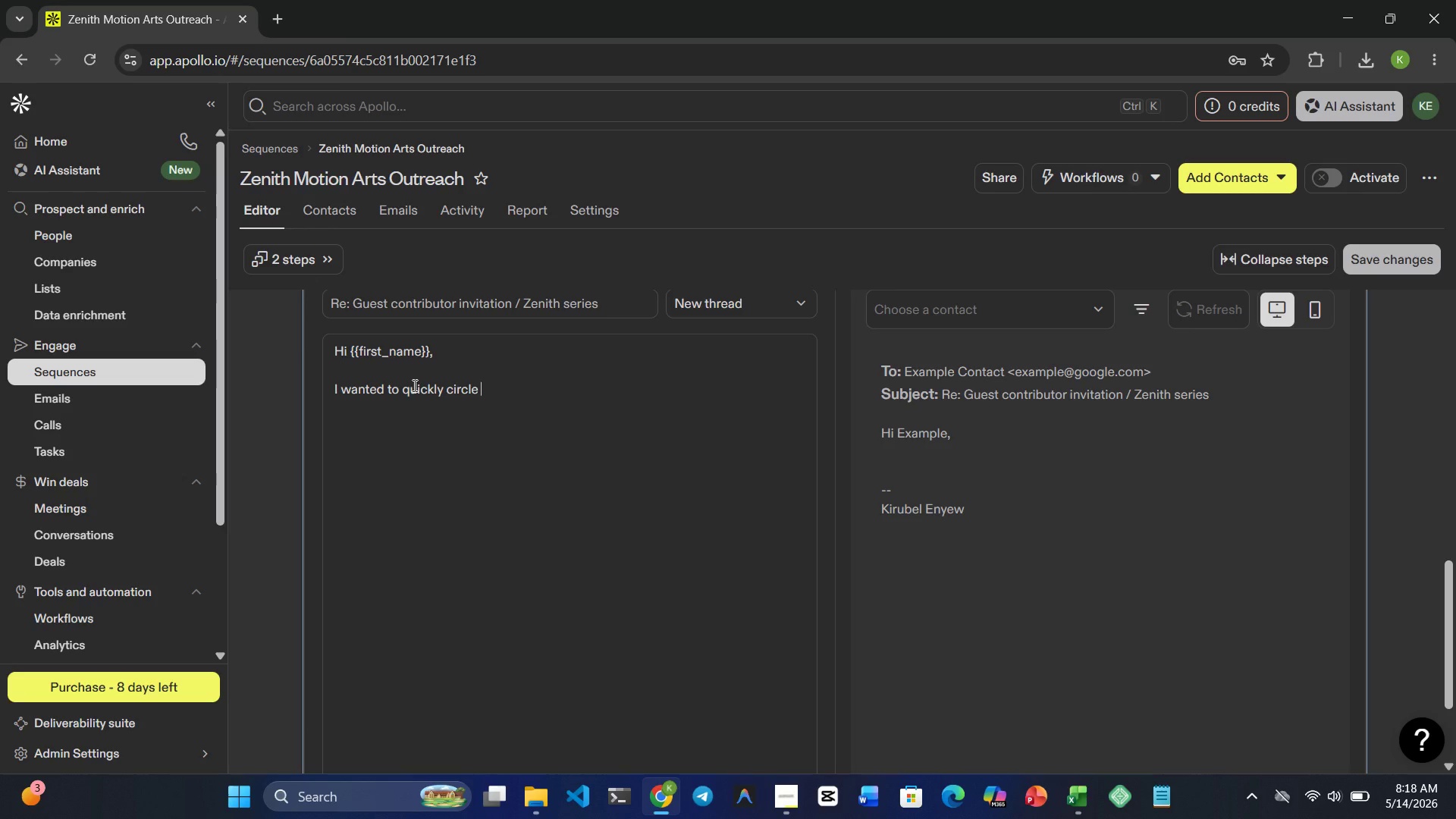 
type(backe )
key(Backspace)
key(Backspace)
type( o)
key(Backspace)
type(to see if )
 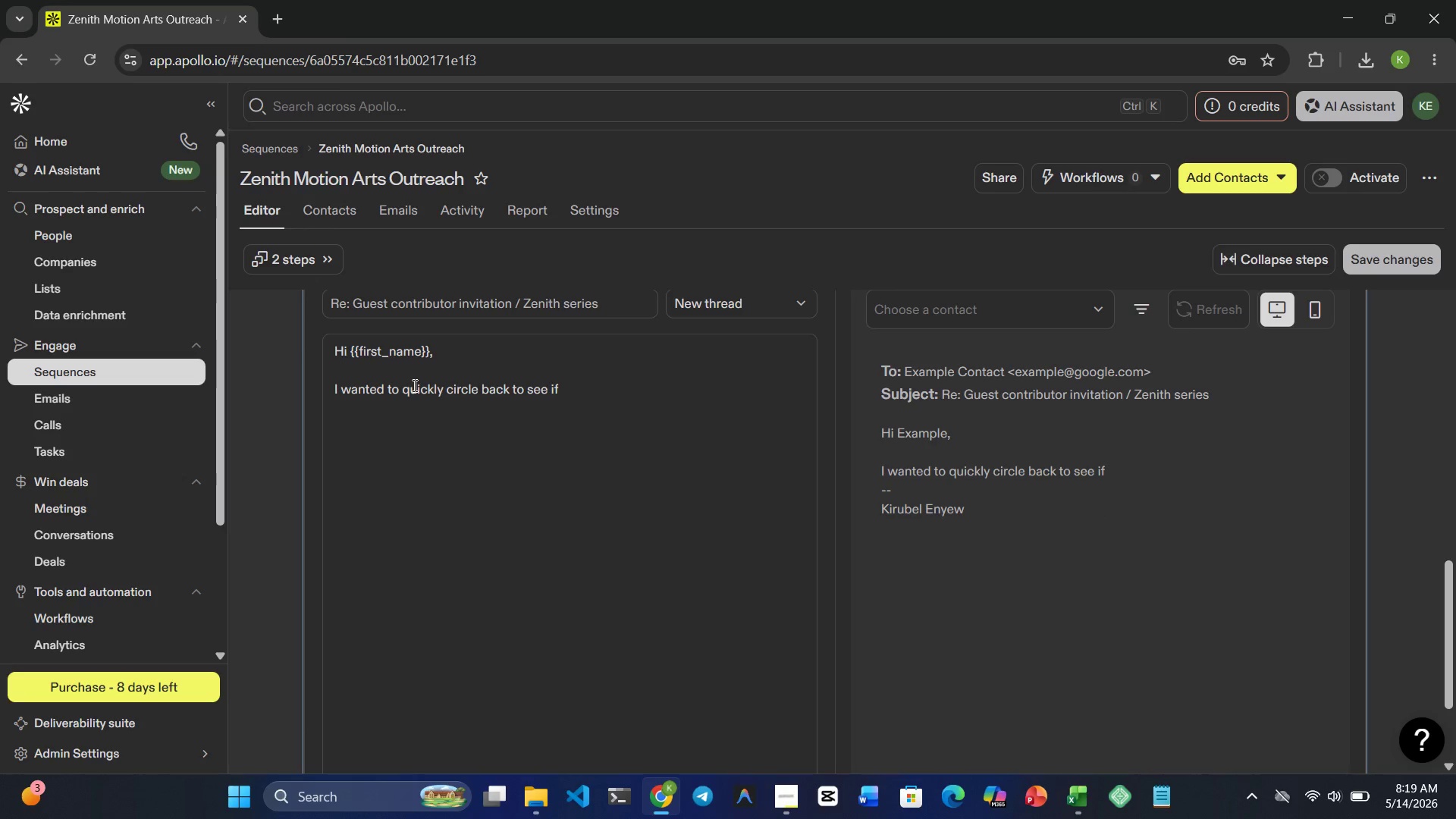 
wait(5.06)
 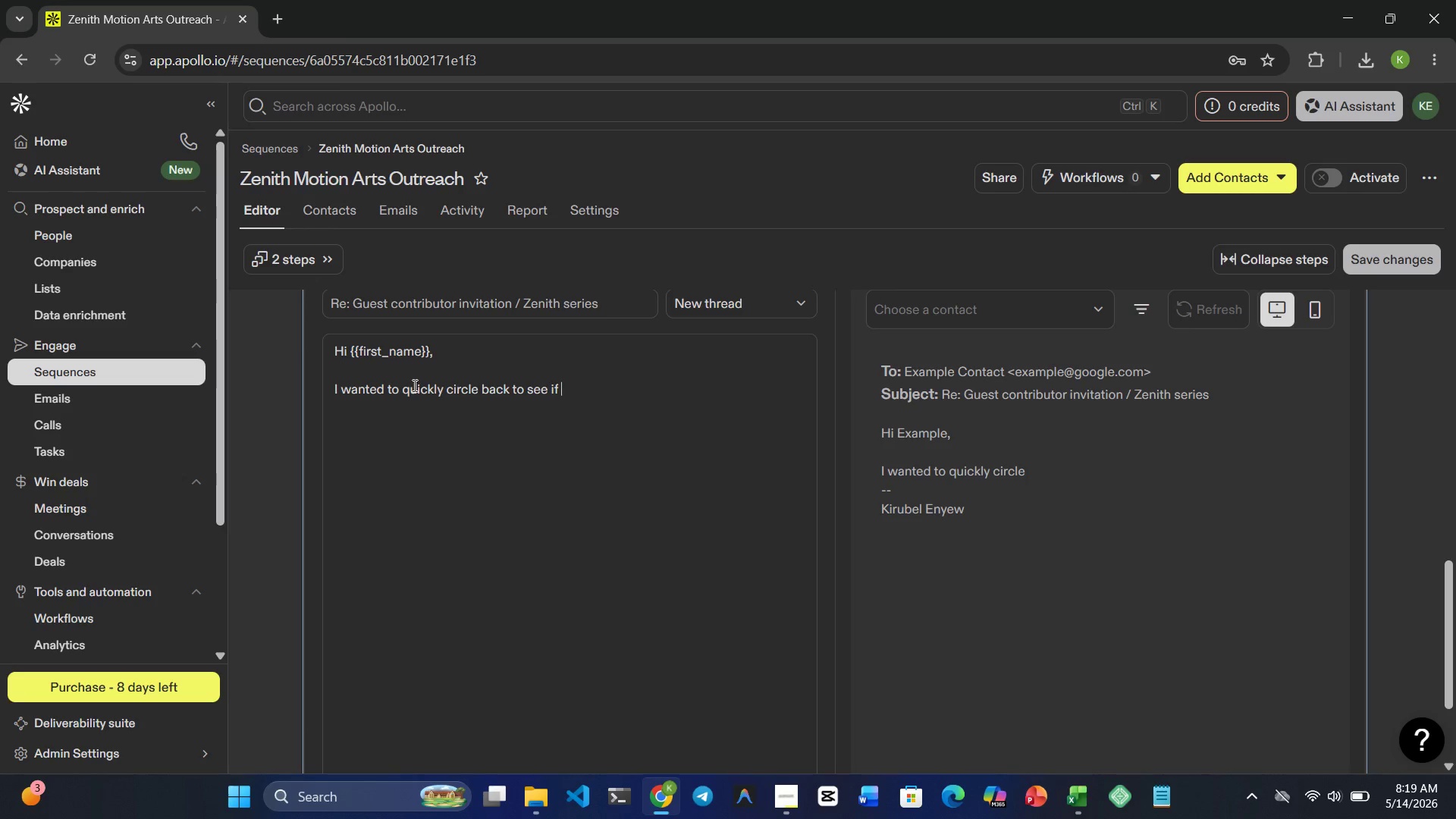 
type(you had amoment to )
 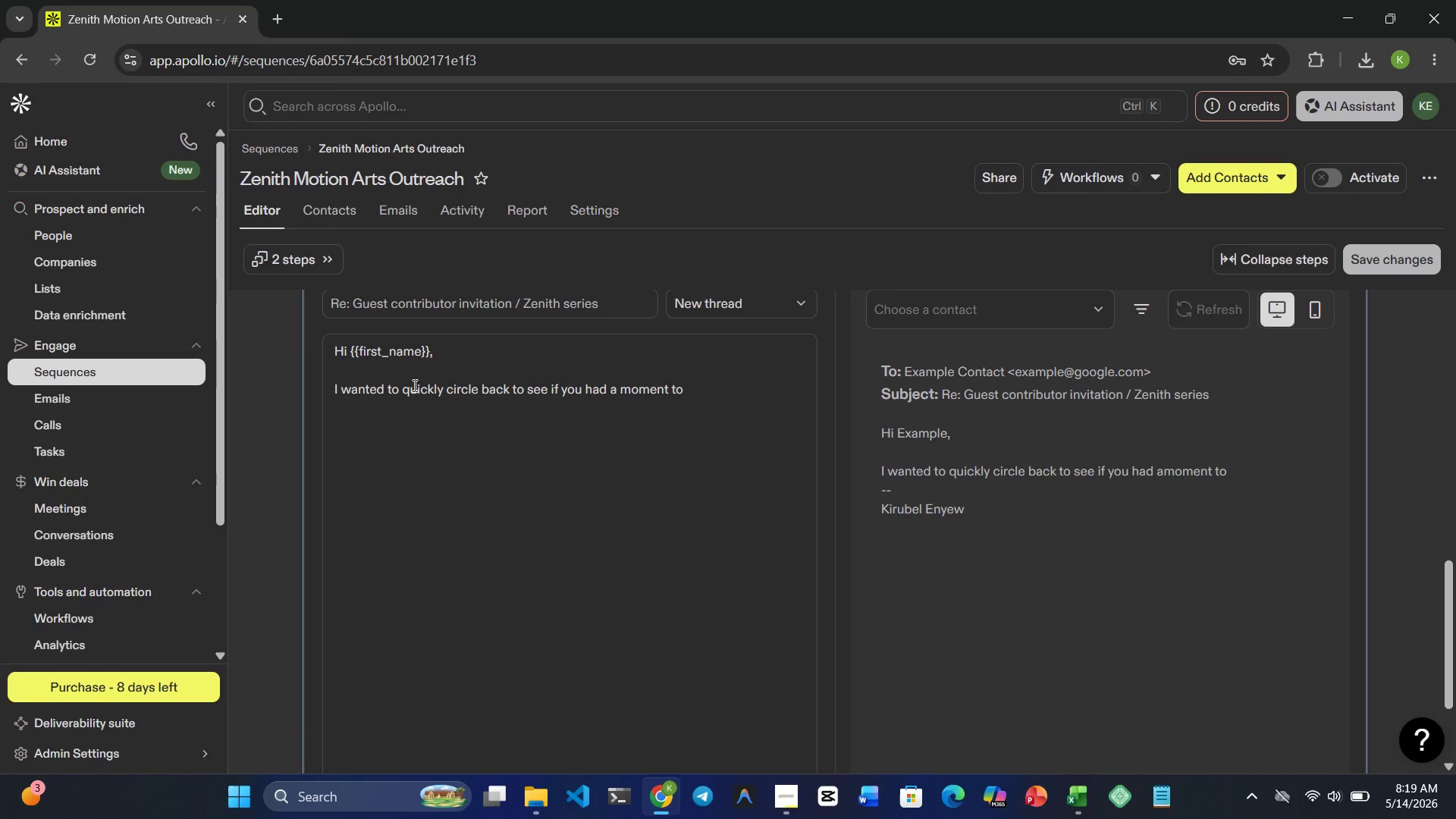 
hold_key(key=ArrowLeft, duration=0.75)
 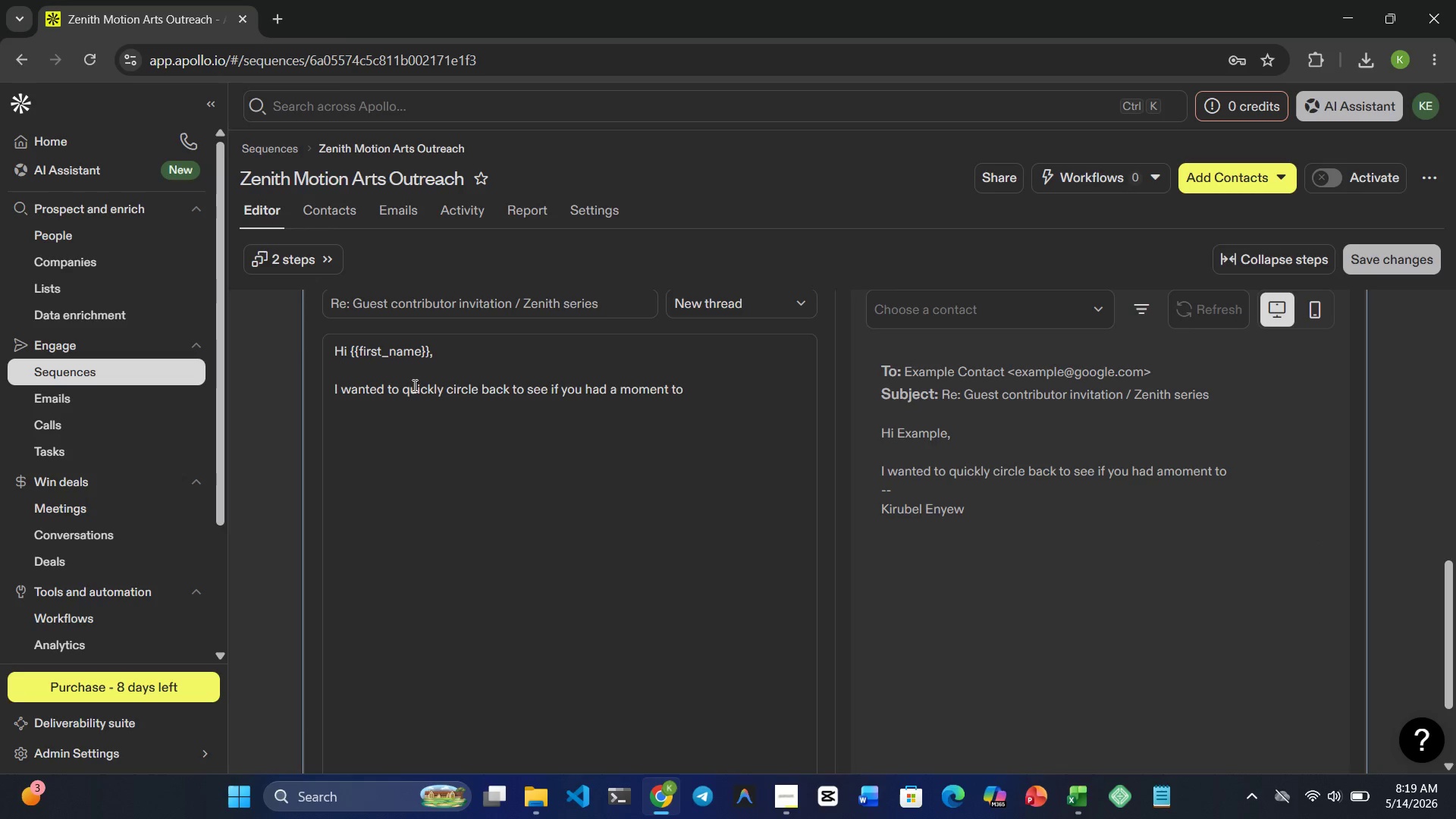 
hold_key(key=ArrowRight, duration=0.84)
 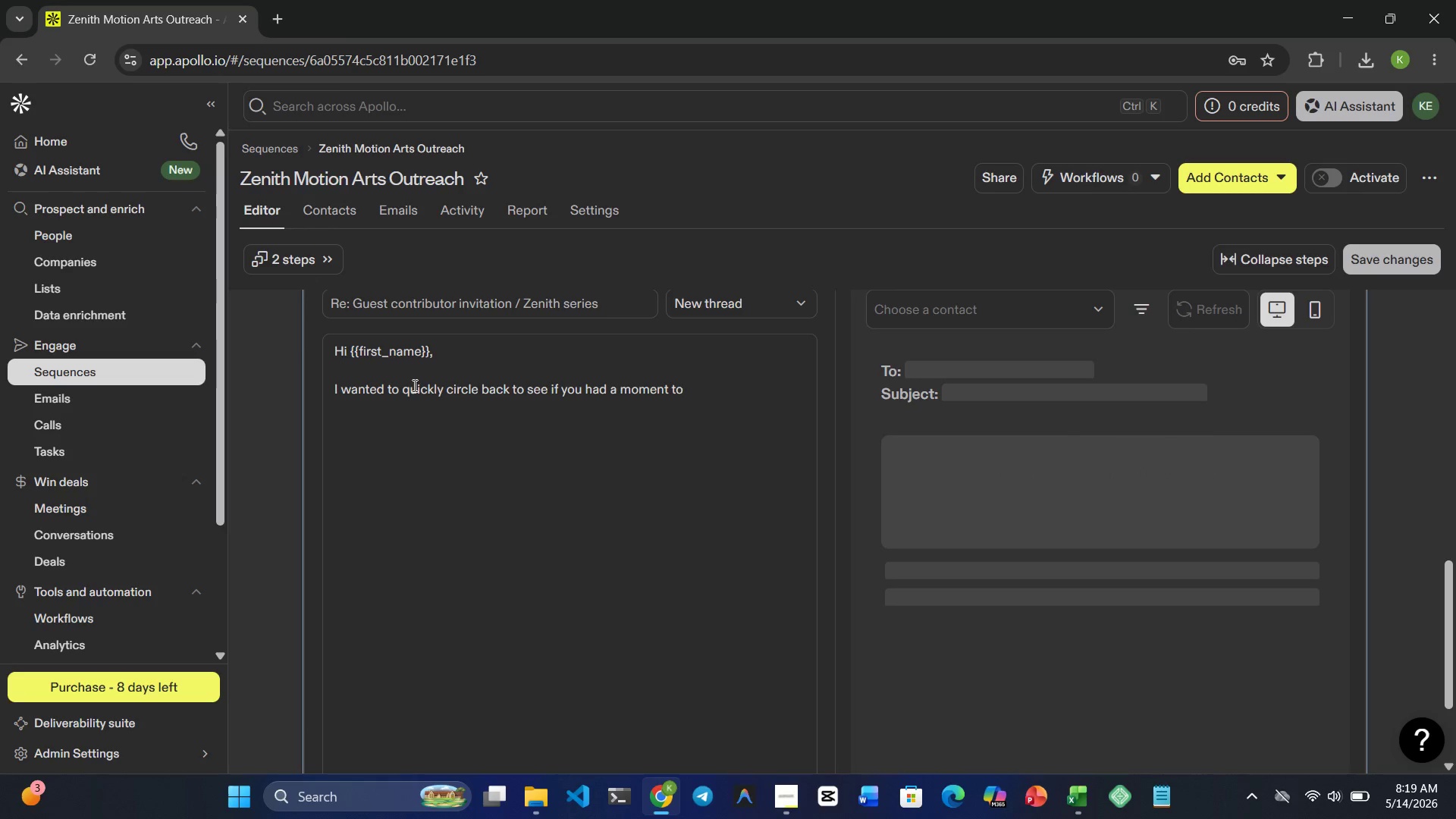 
wait(6.88)
 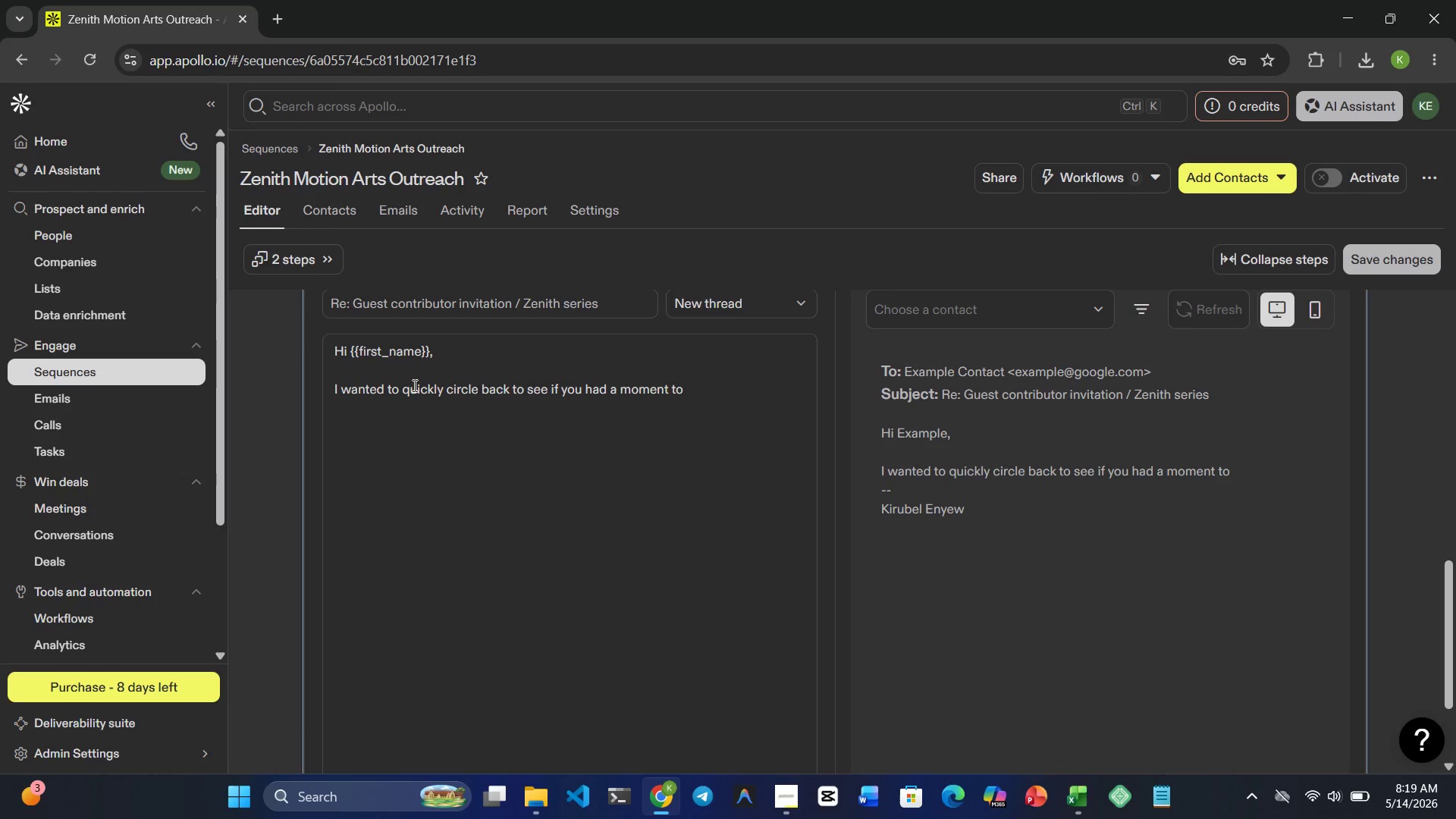 
type( )
key(Backspace)
type( consider the guest )
 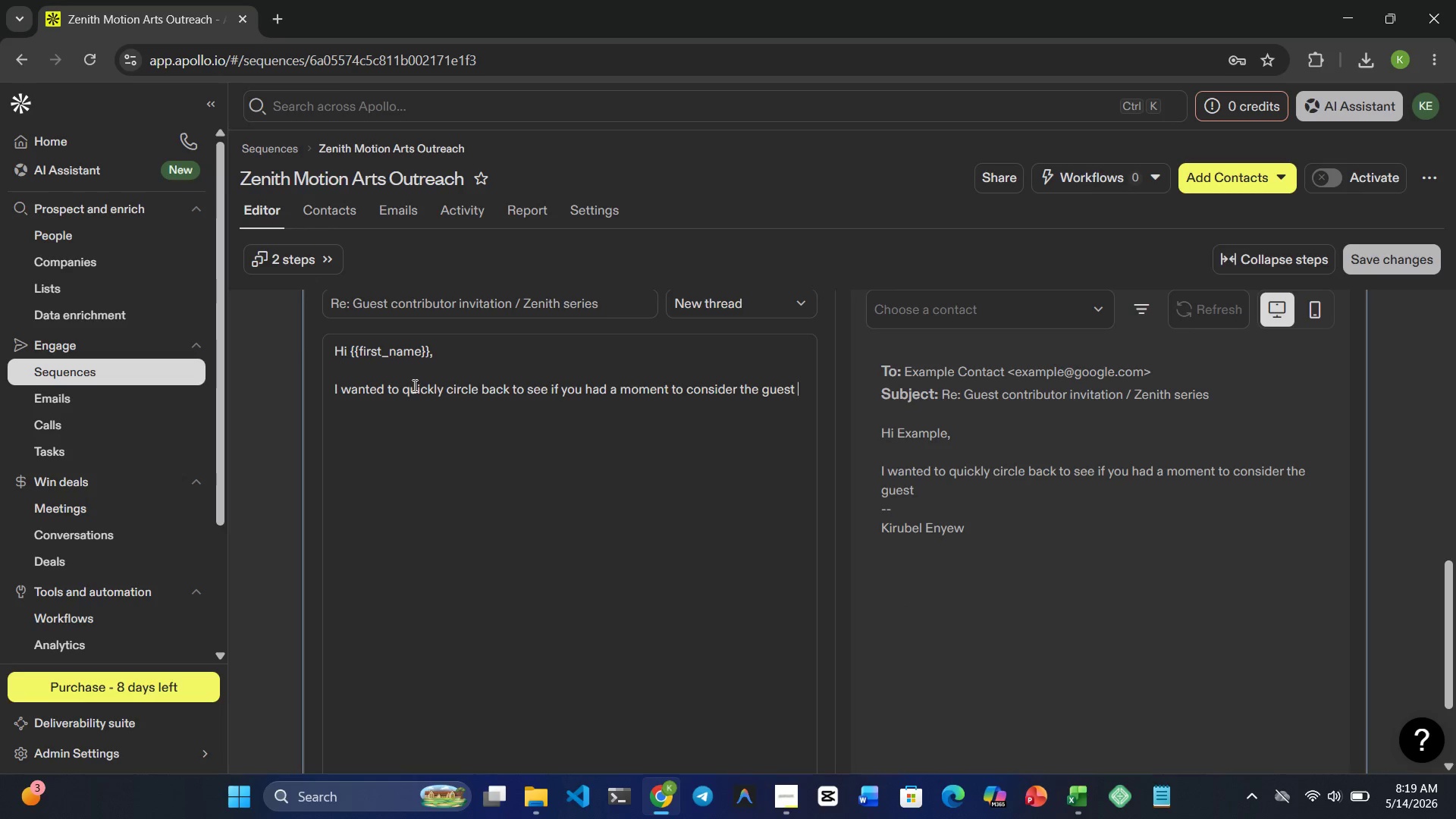 
type(feature for )
 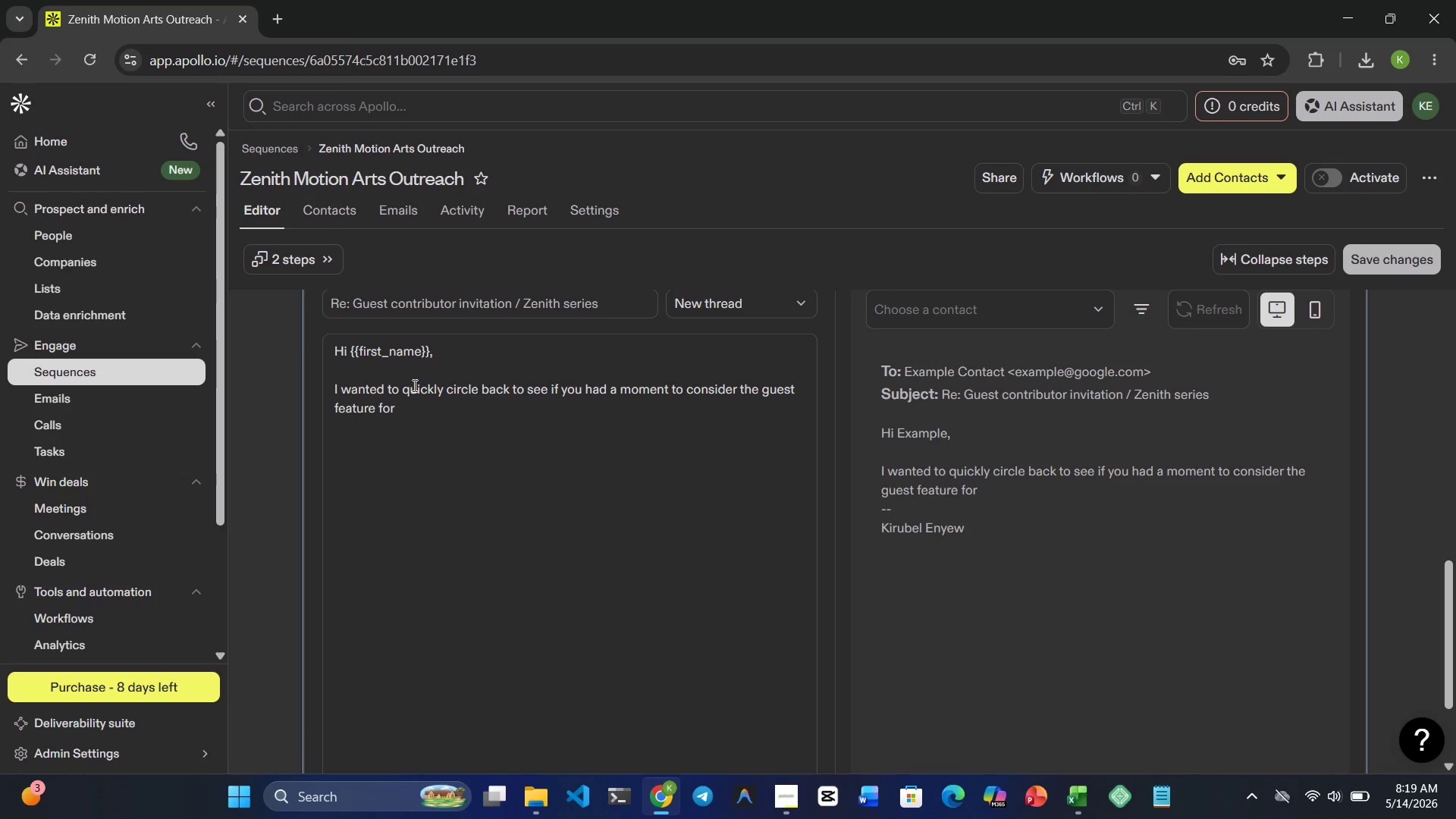 
type(our "")
 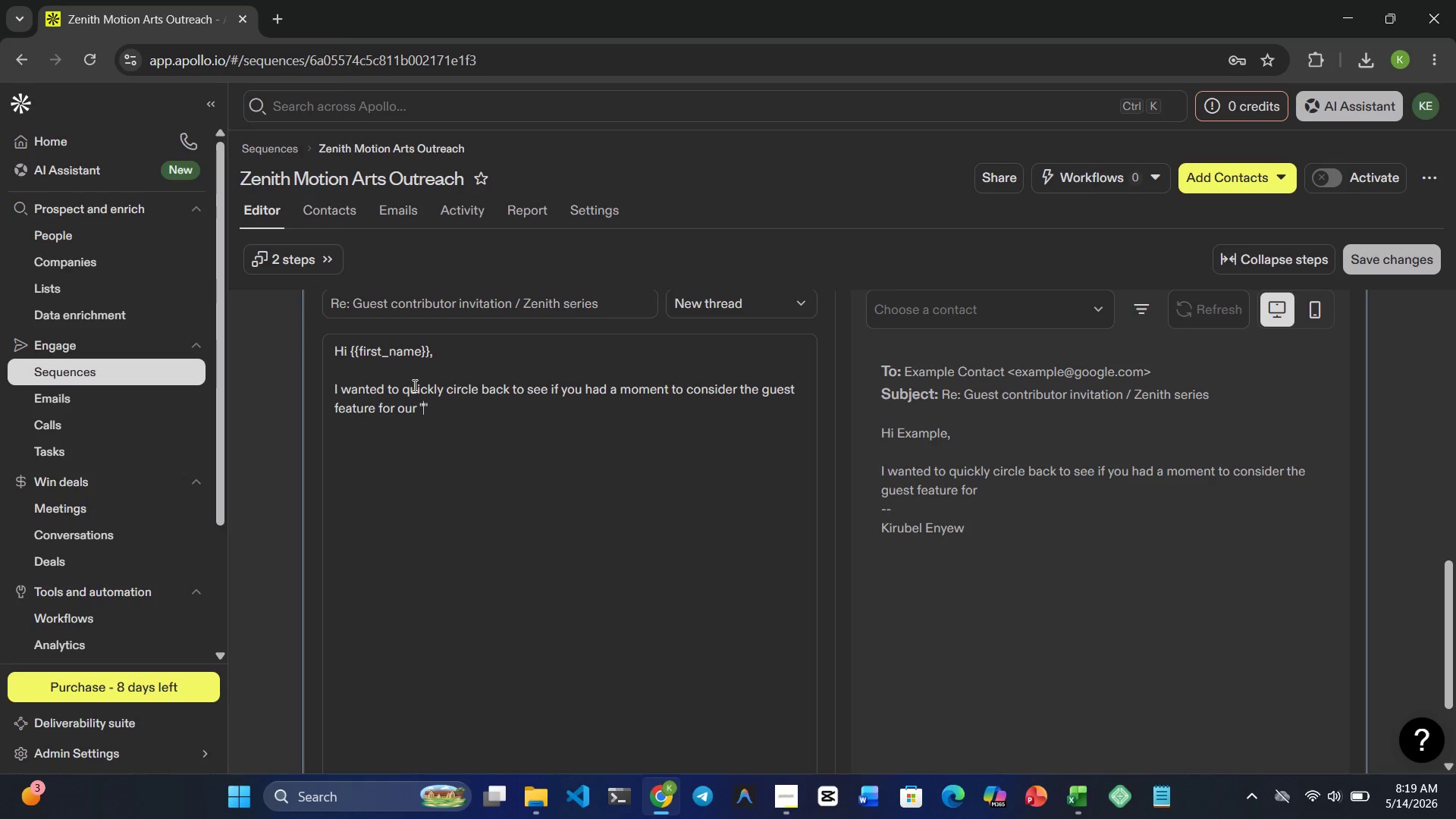 
 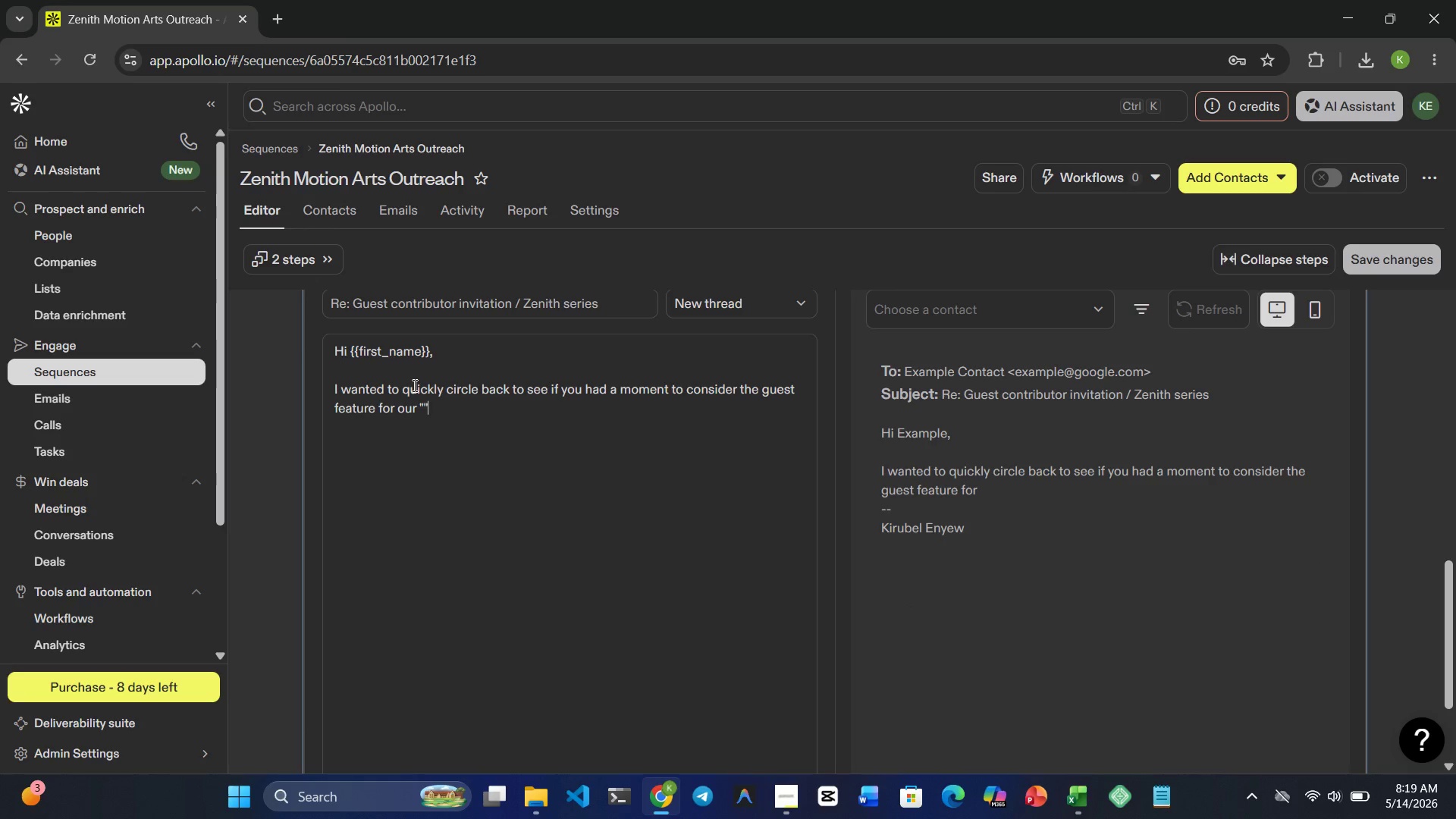 
key(ArrowLeft)
 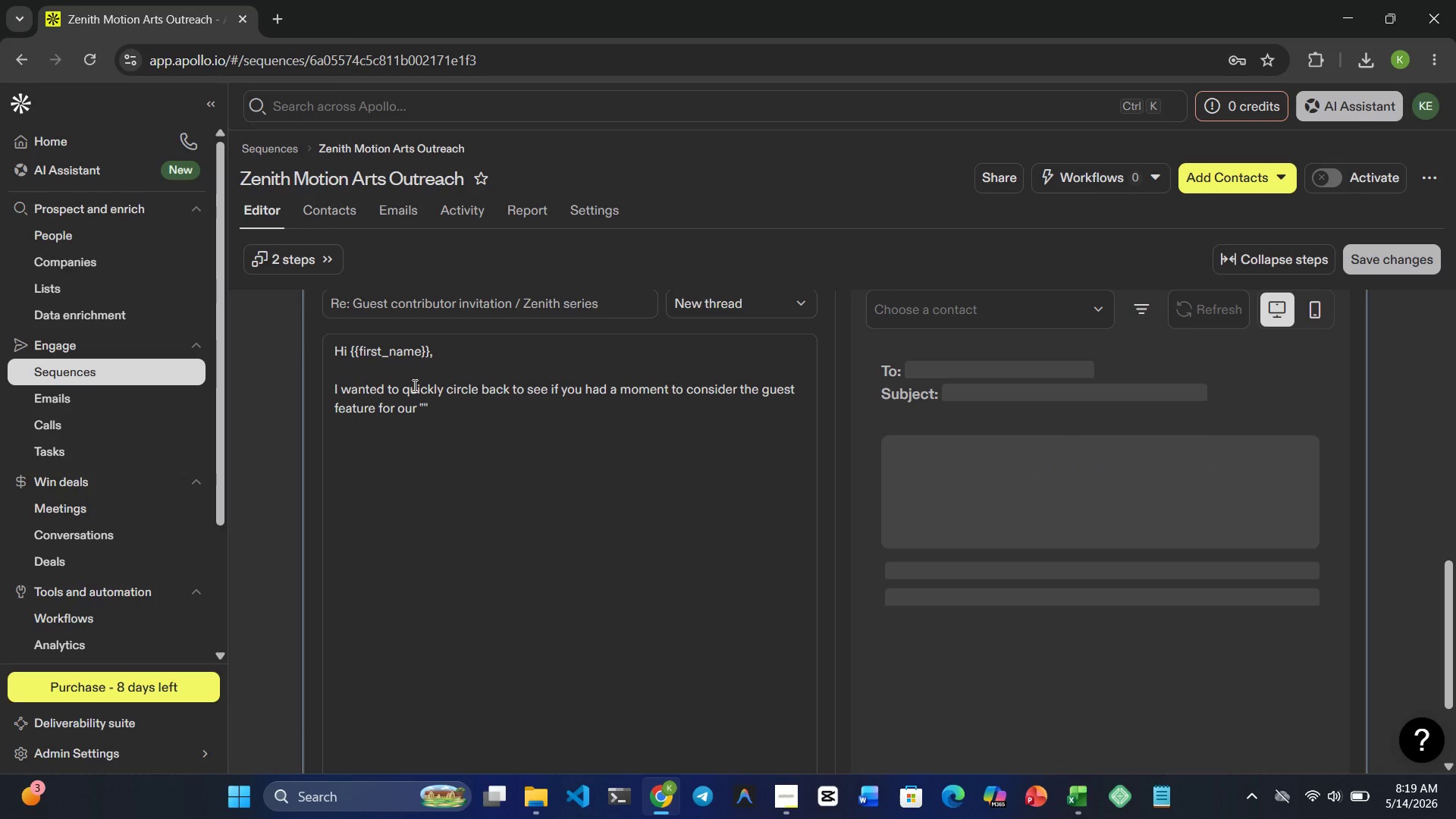 
type(Culture & Coma)
key(Backspace)
type(bat)
 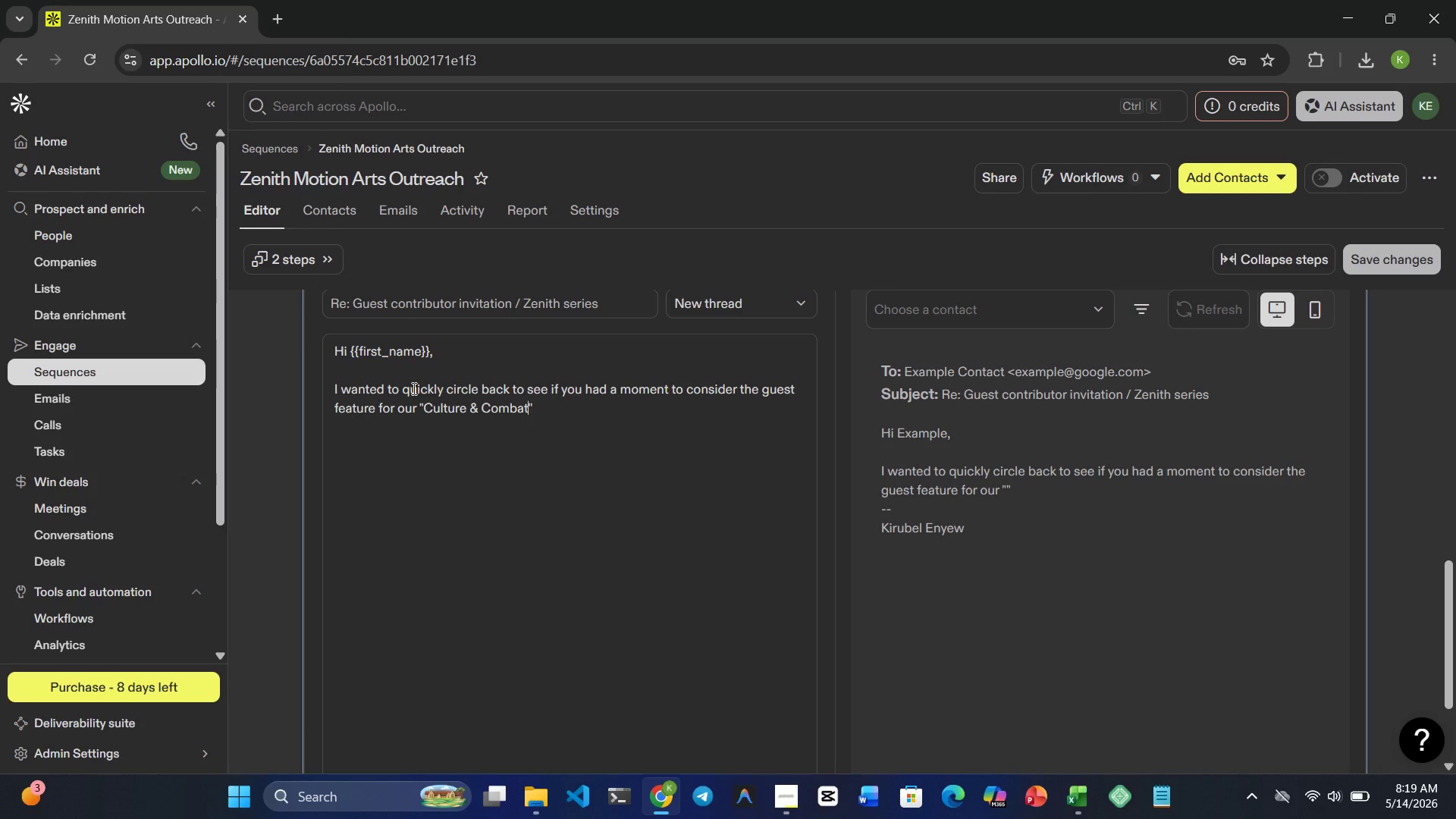 
wait(5.11)
 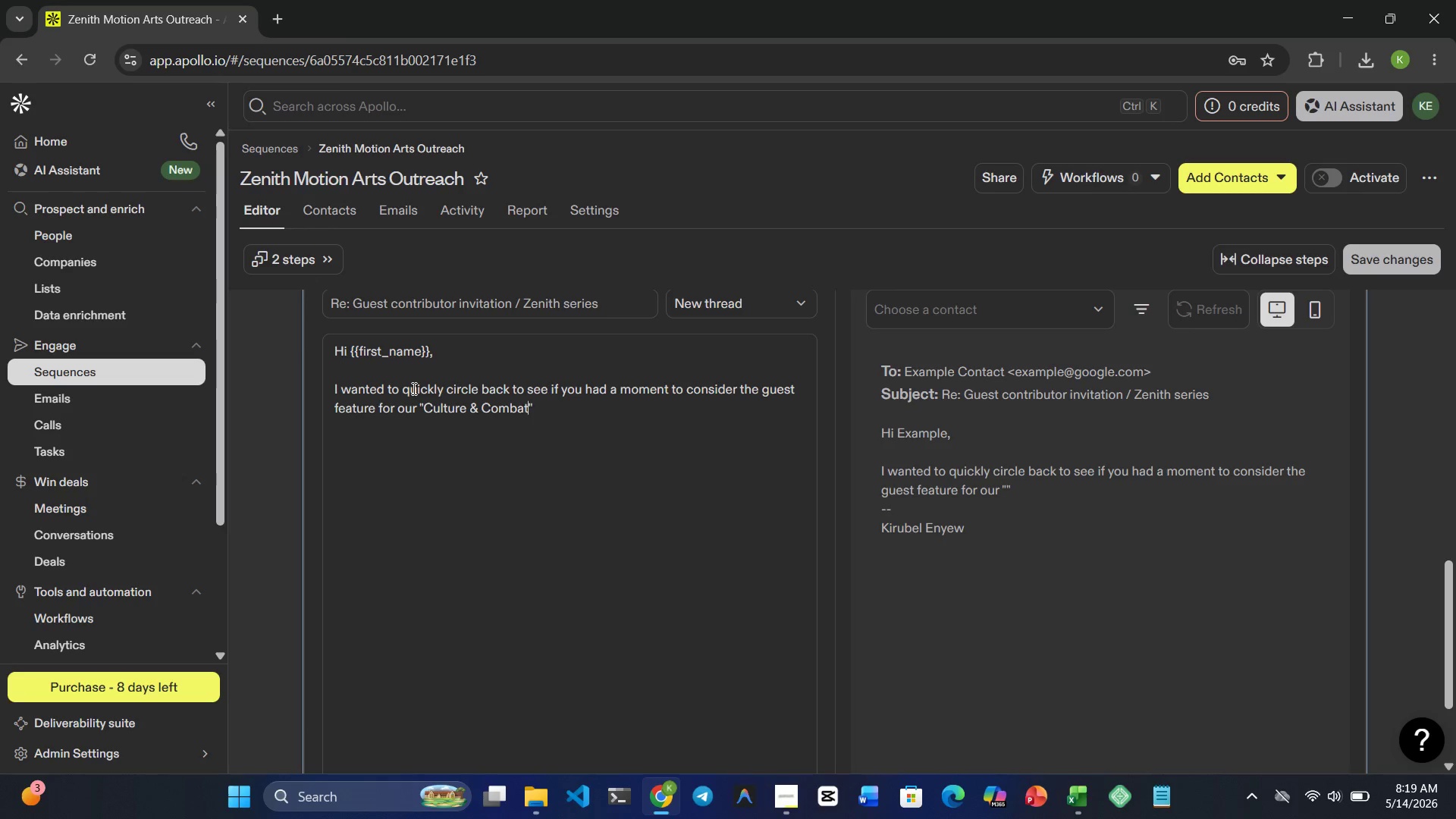 
key(ArrowRight)
 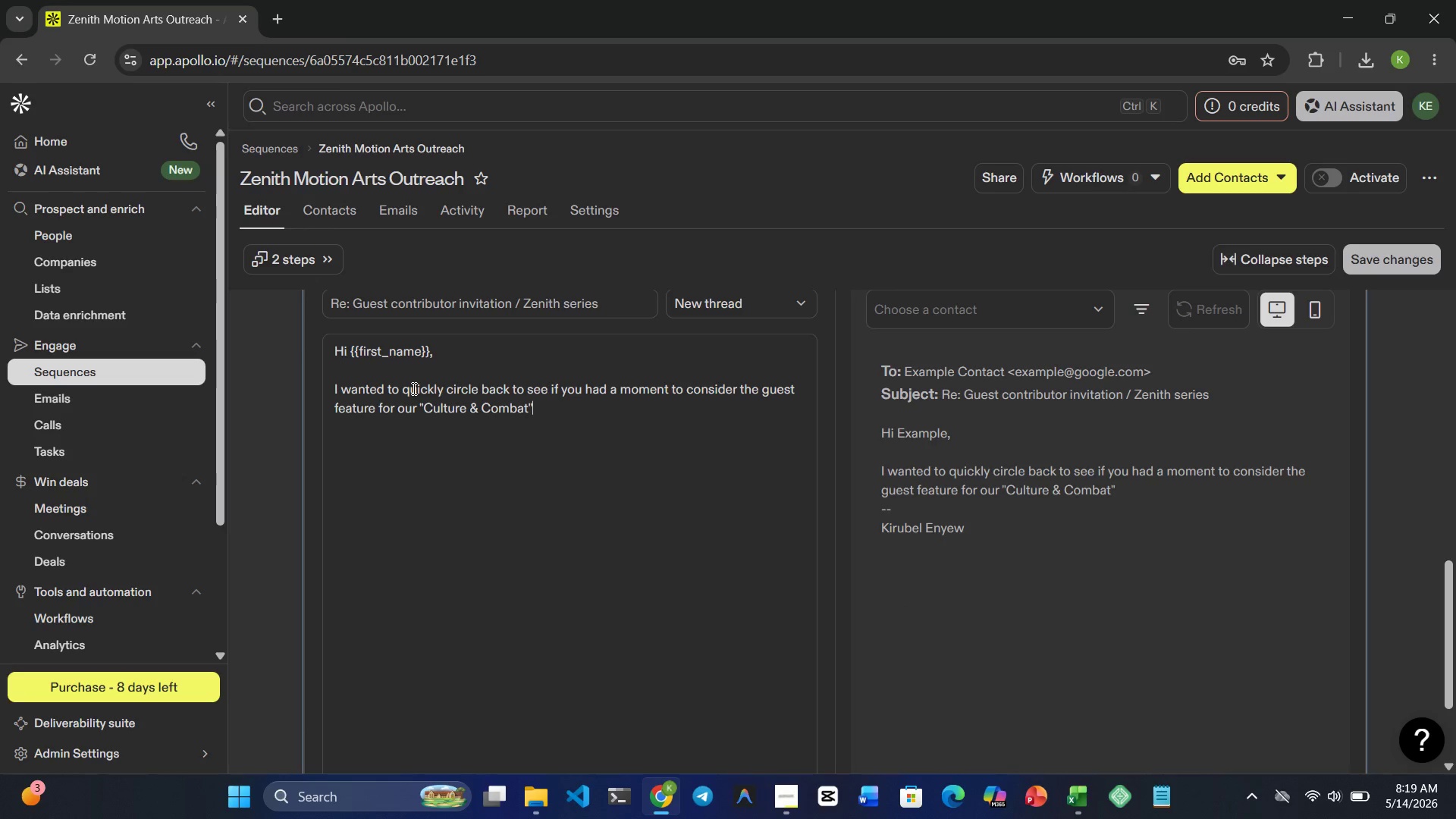 
type( series.)
 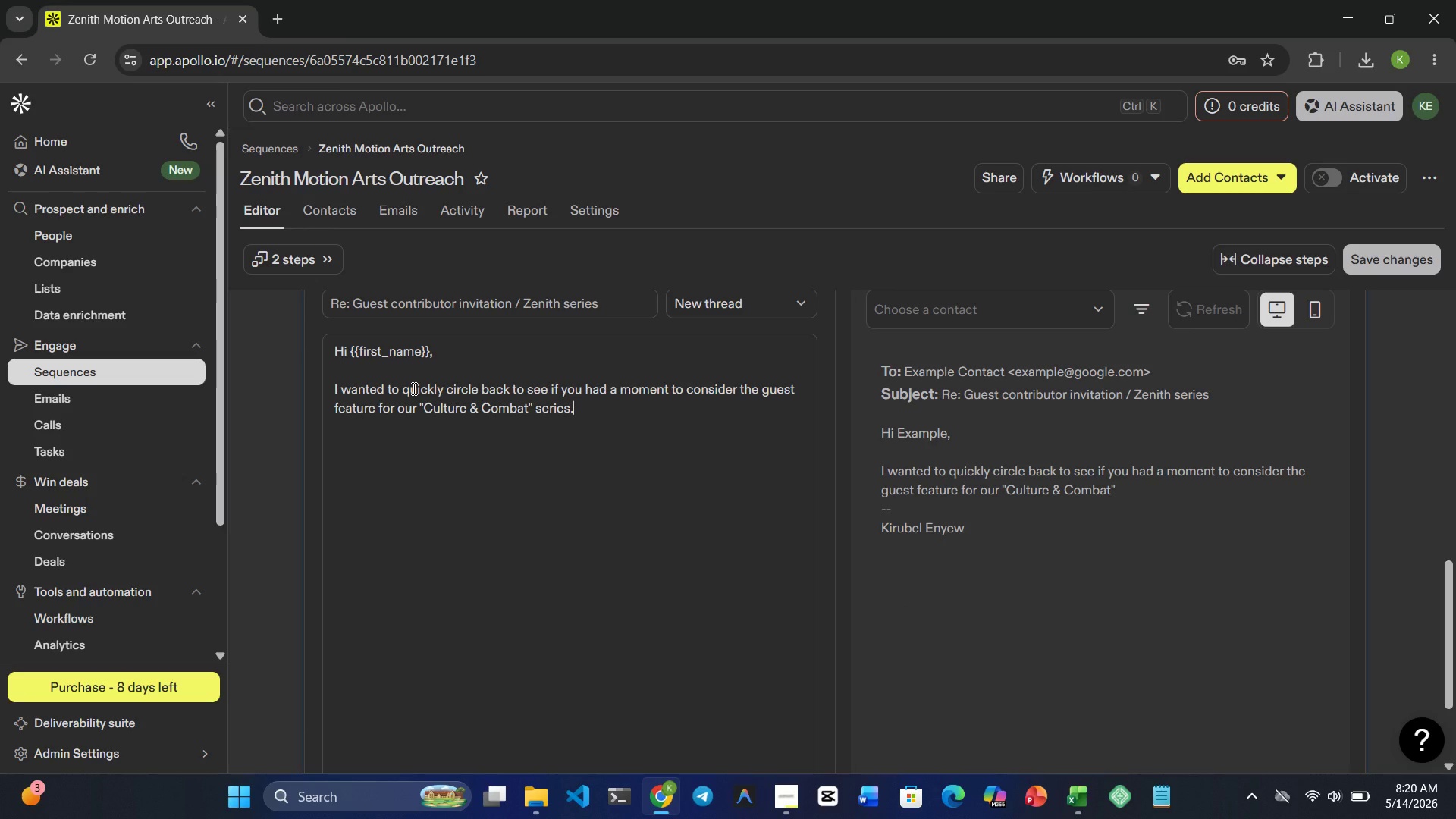 
key(Enter)
 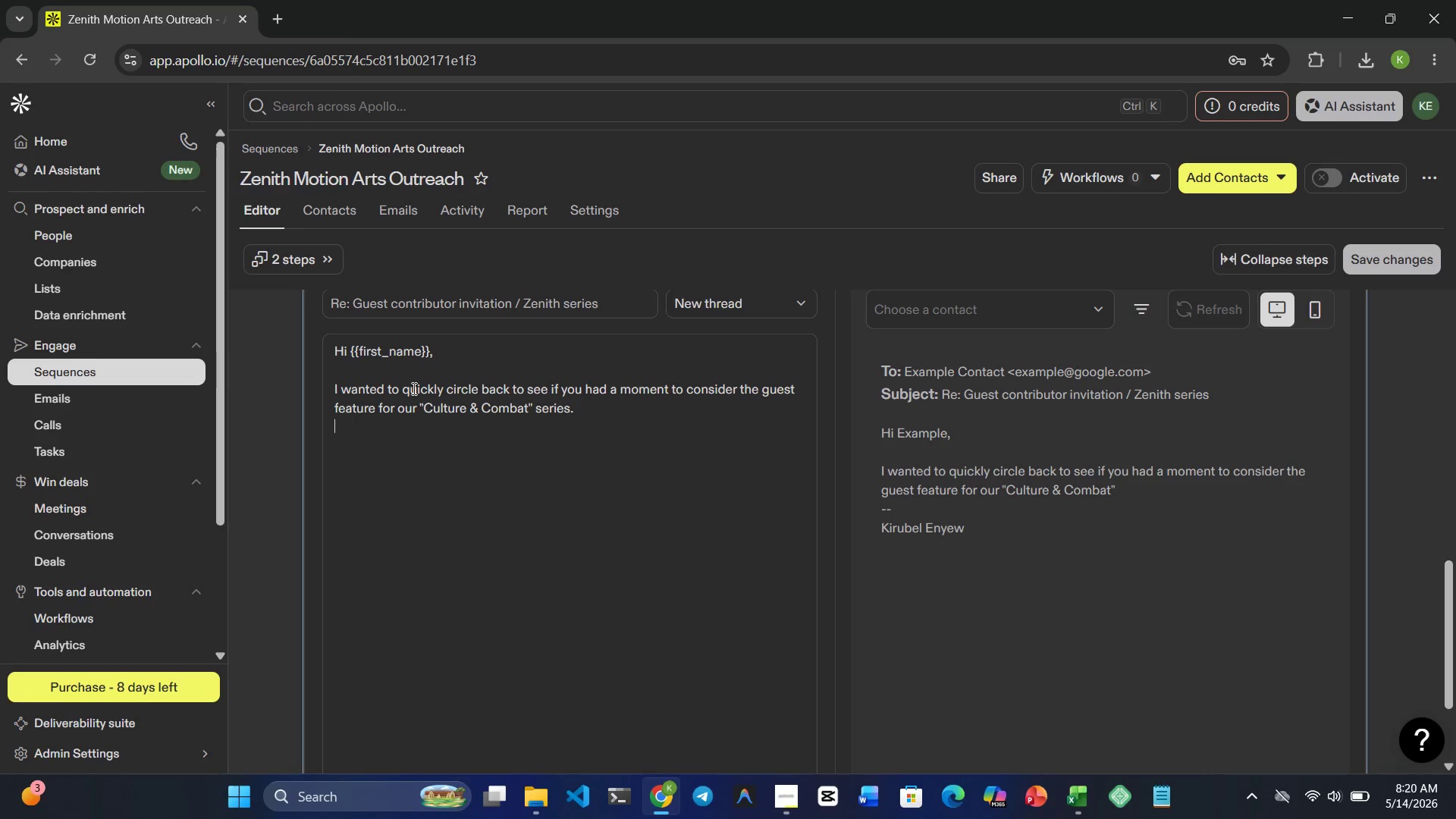 
key(Enter)
 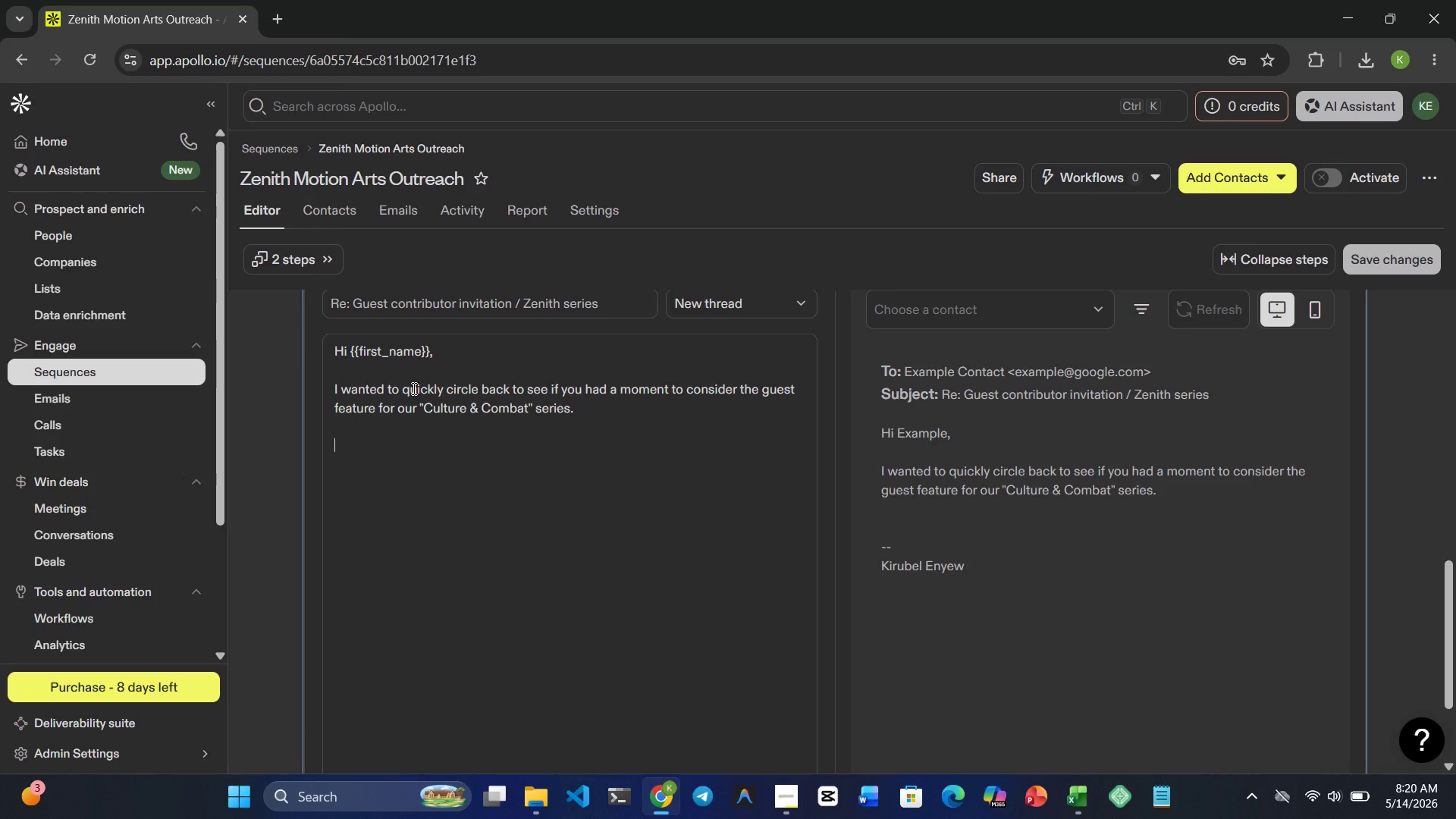 
wait(10.69)
 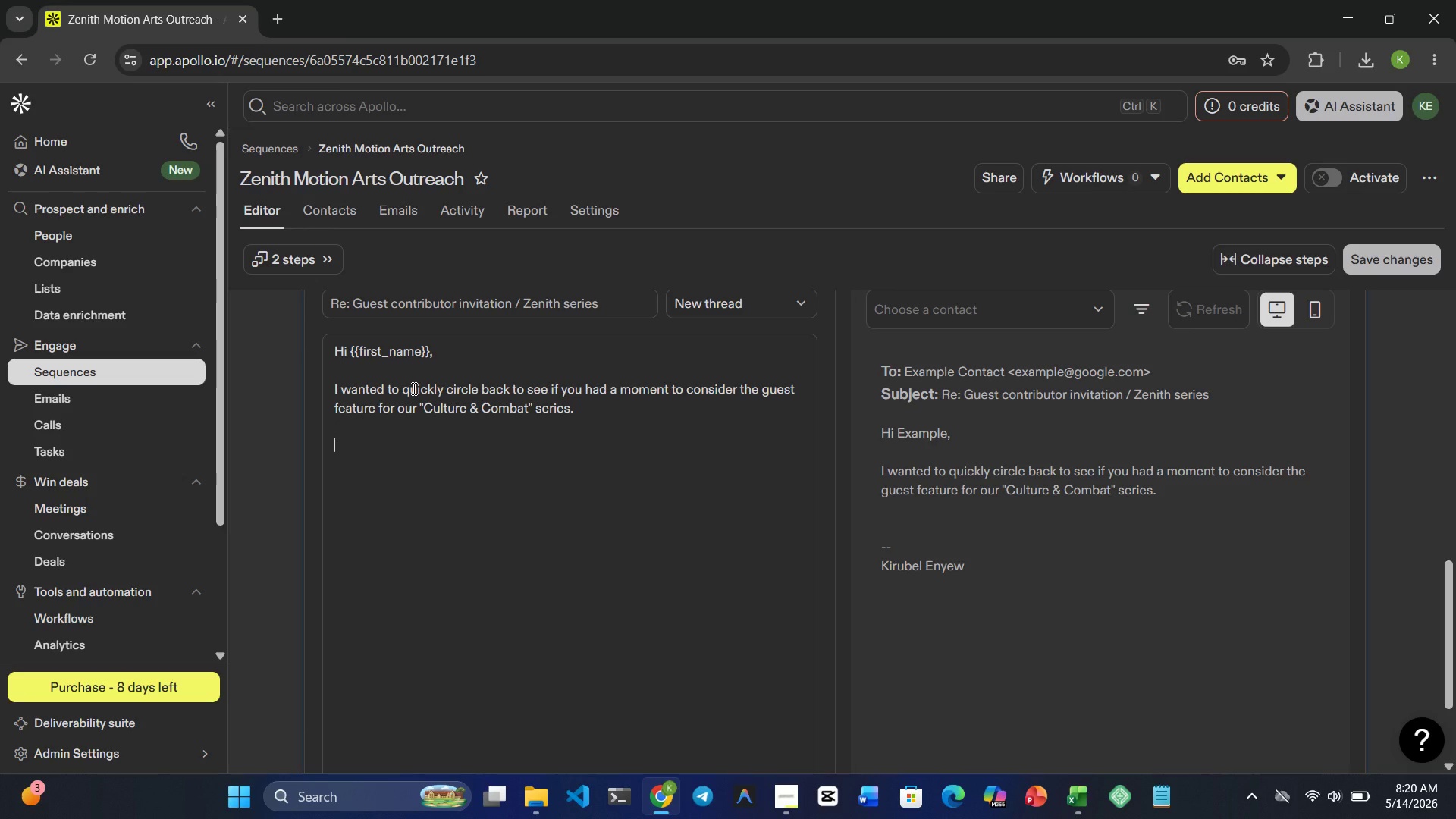 
type(We're aiming to create a high-quality resource )
 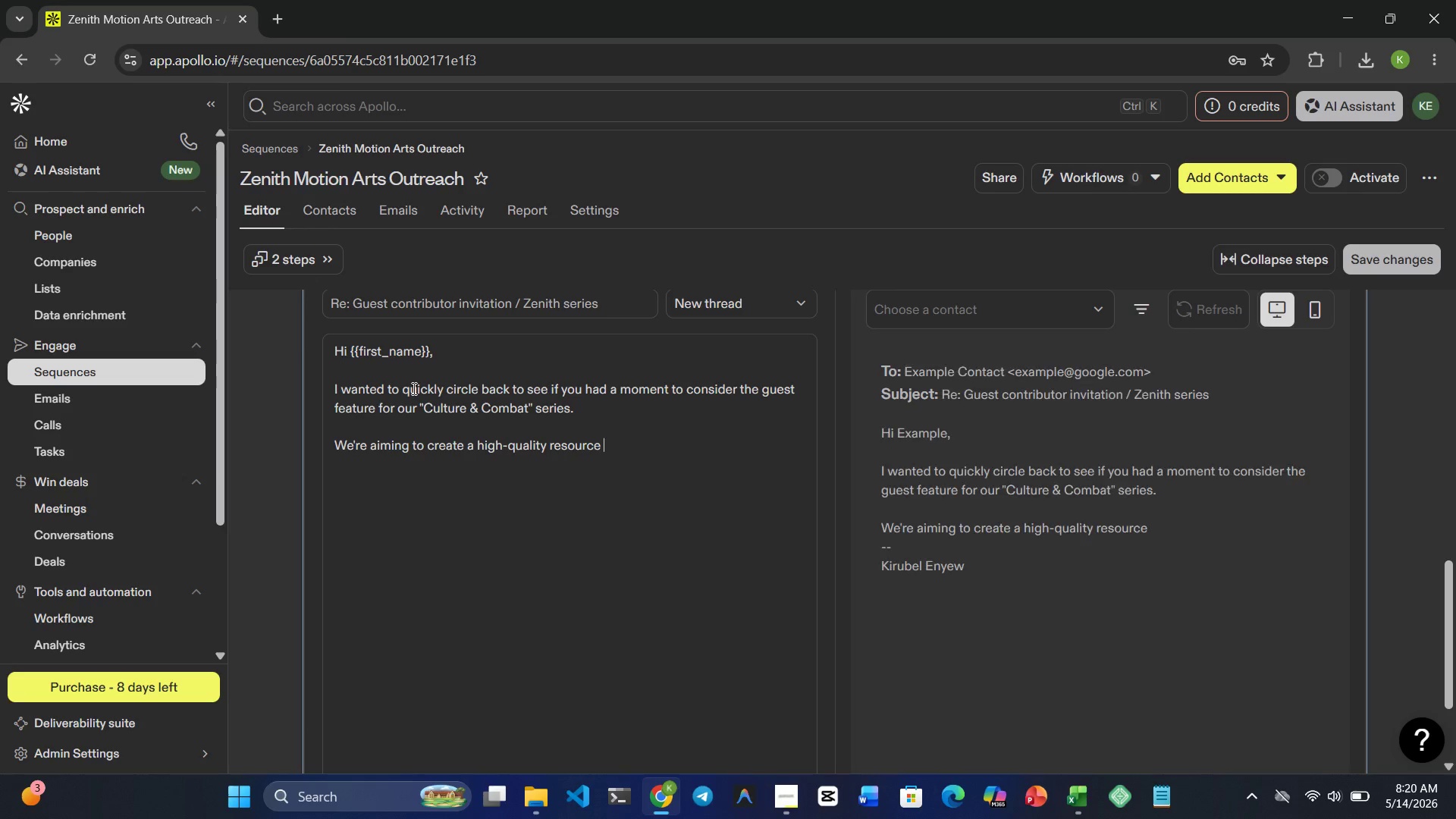 
type(that bridges the gap between )
 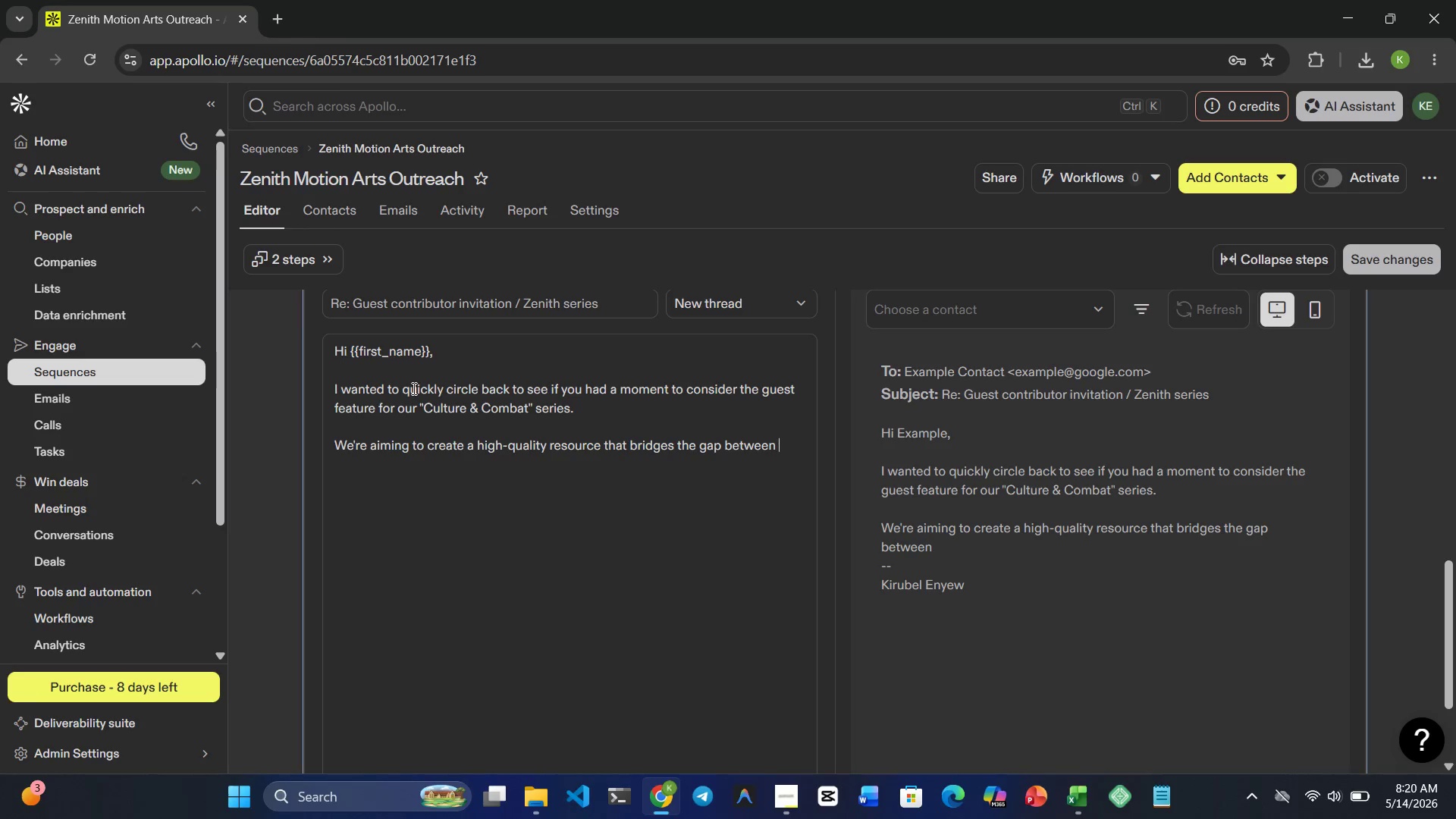 
wait(12.51)
 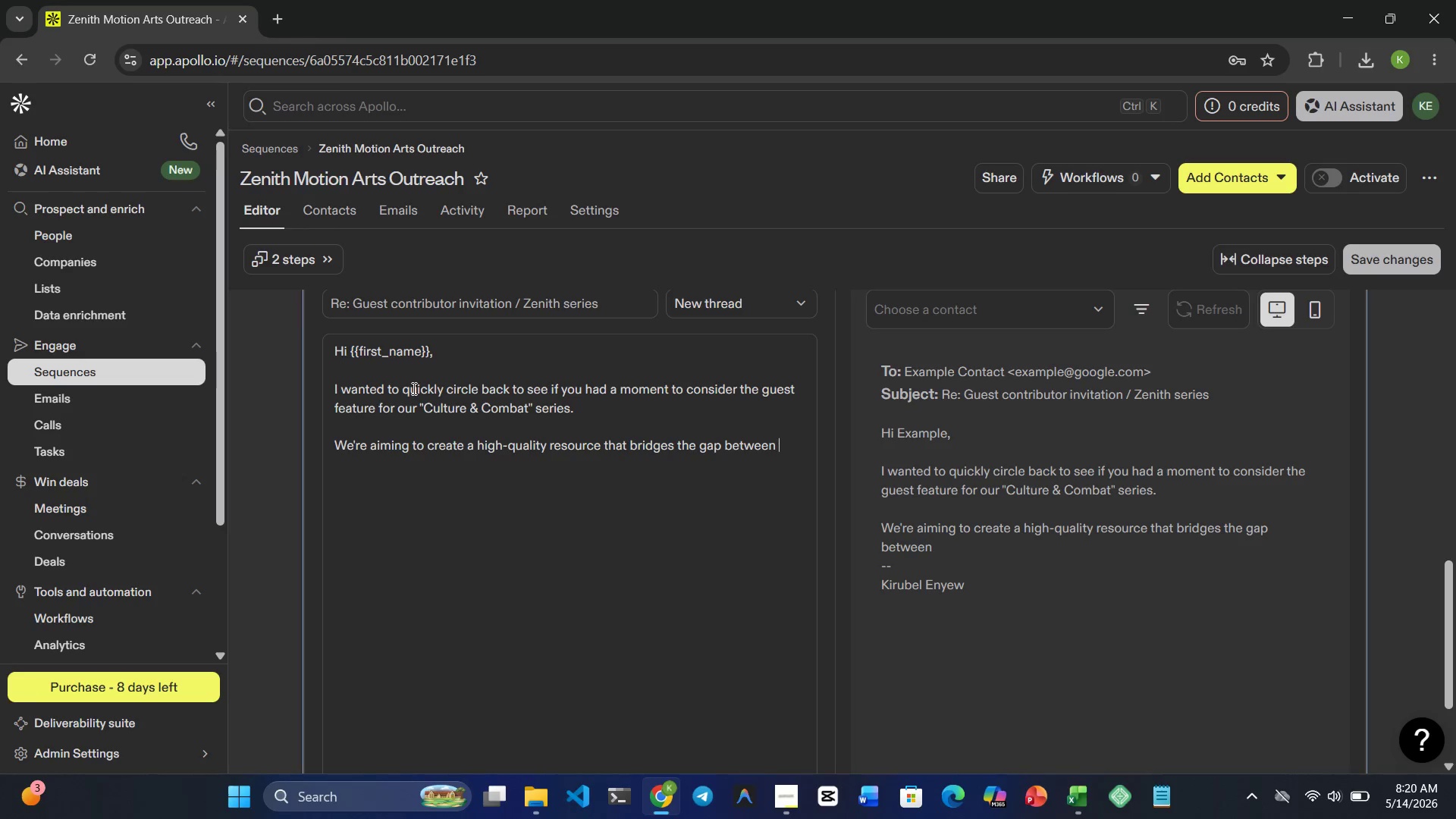 
type(diffenre)
key(Backspace)
key(Backspace)
 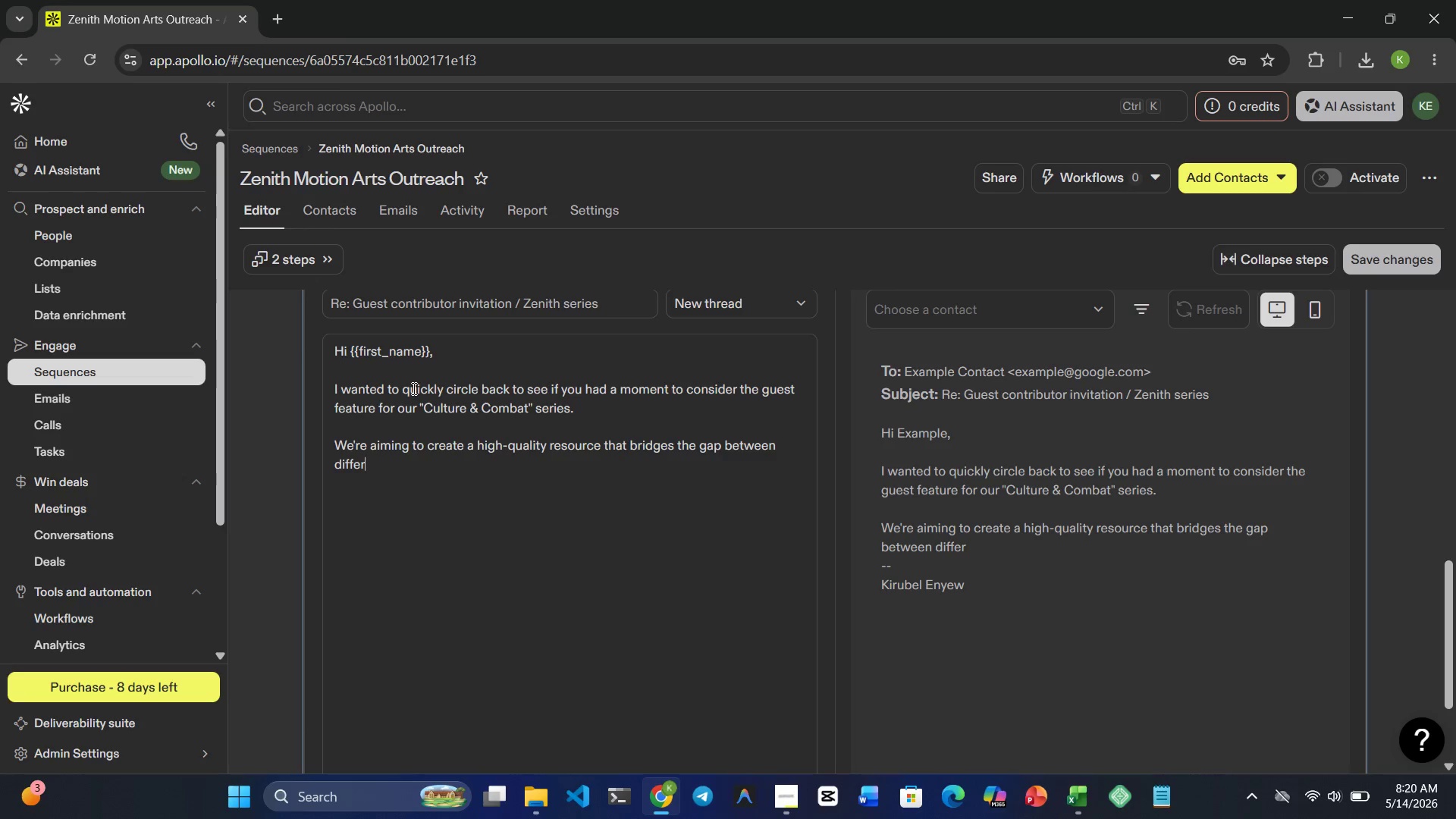 
wait(6.2)
 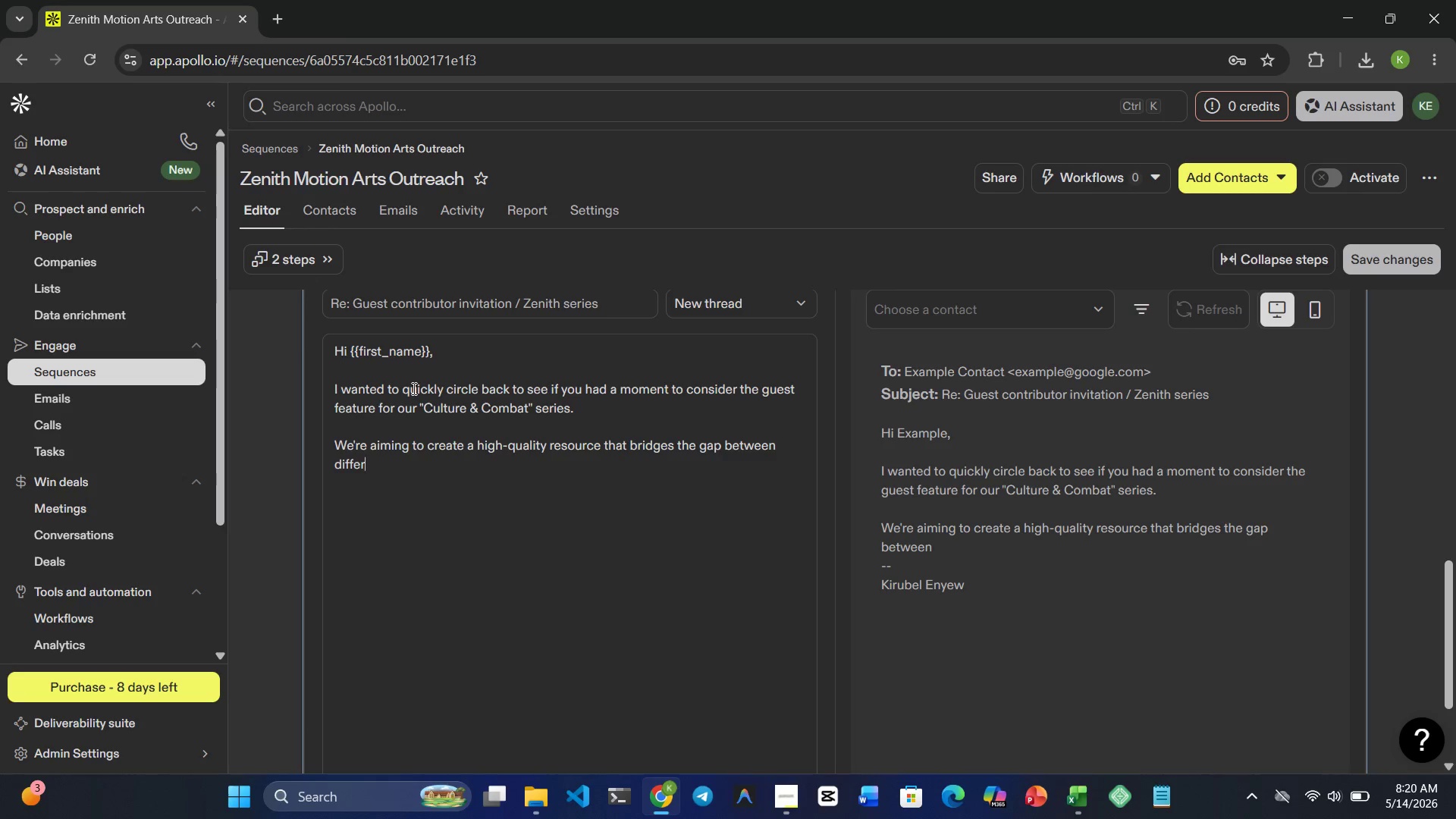 
type(ent disciplines)
 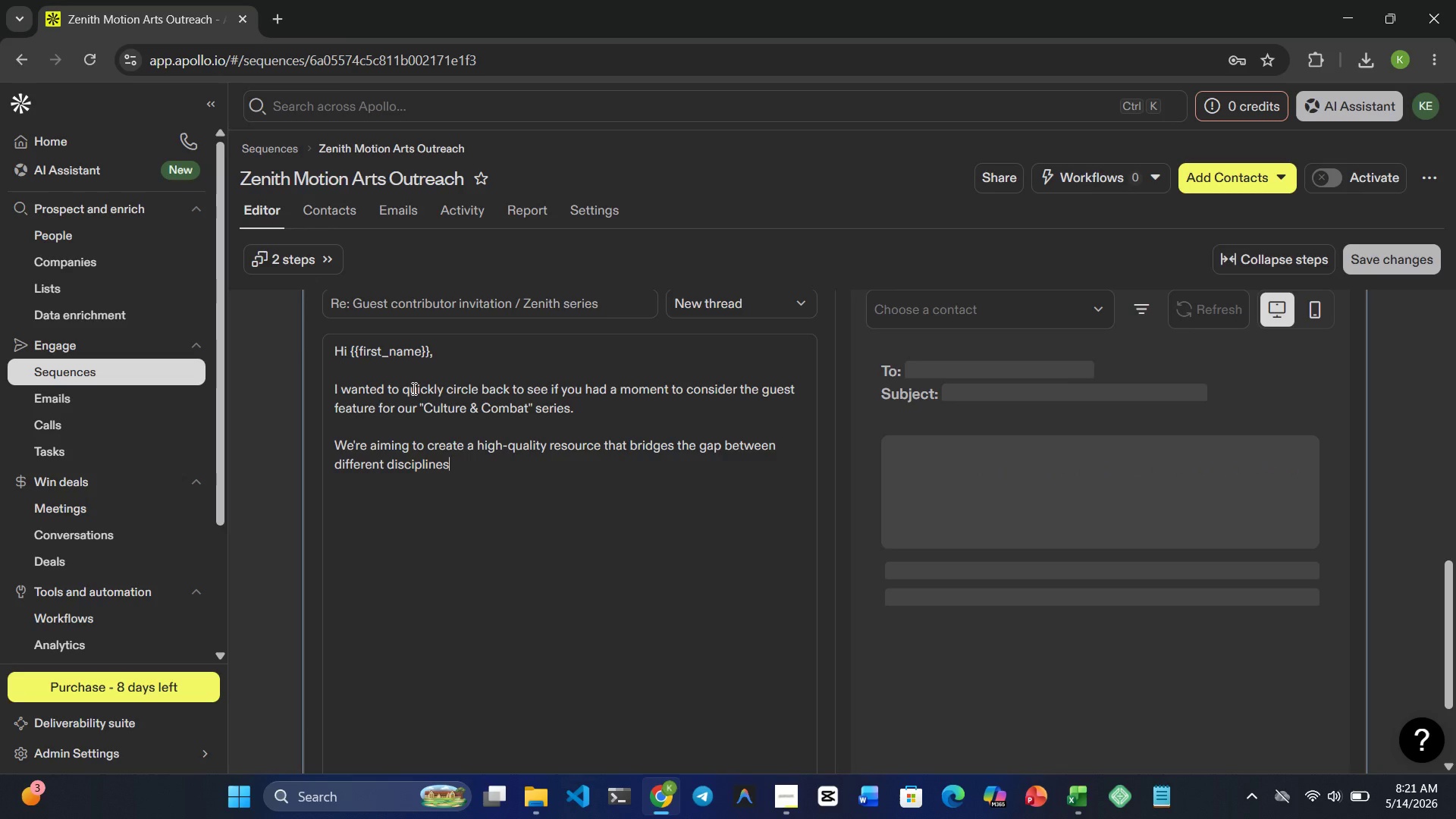 
type(, from Contemporary Dance to )
 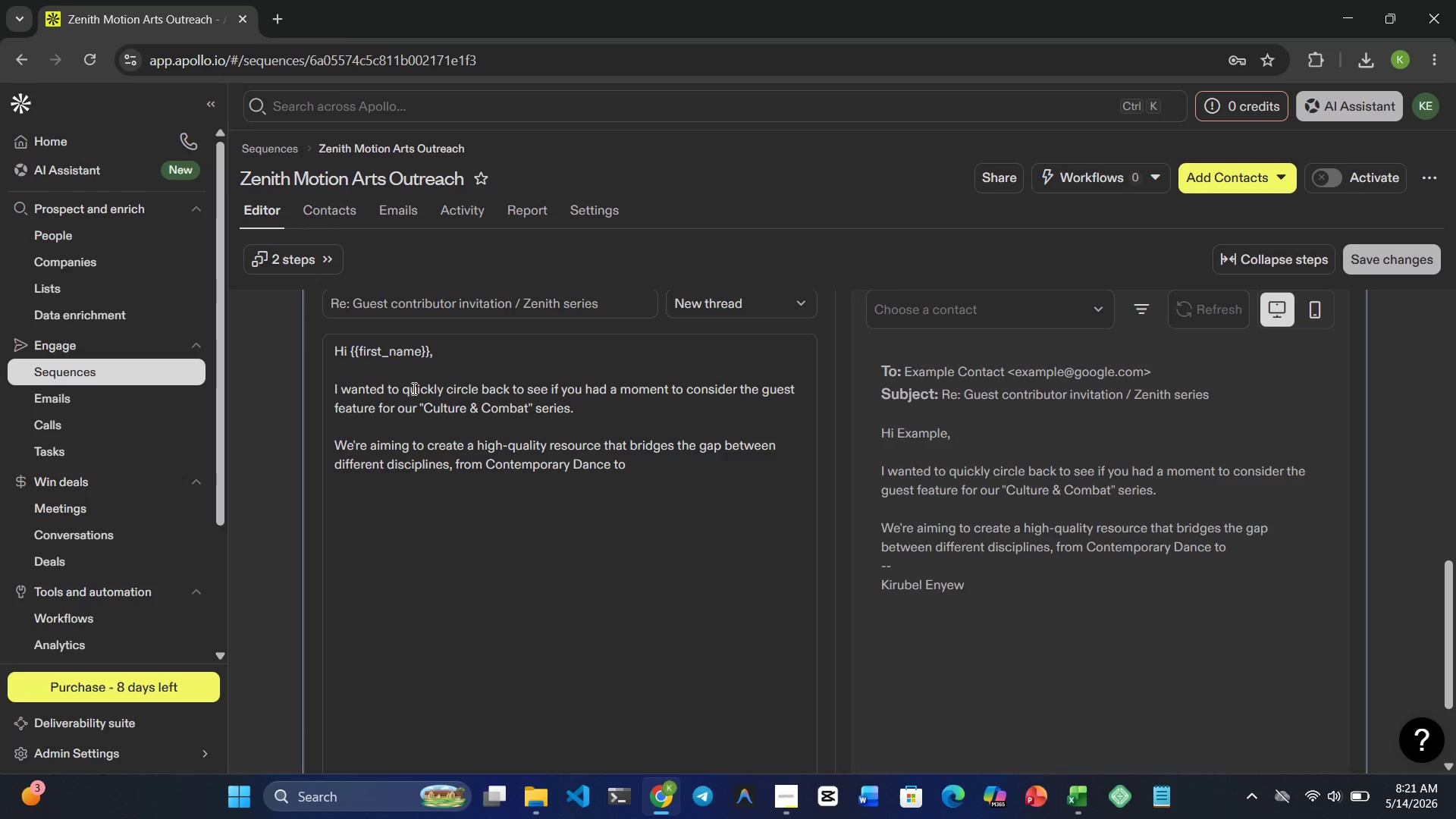 
wait(6.97)
 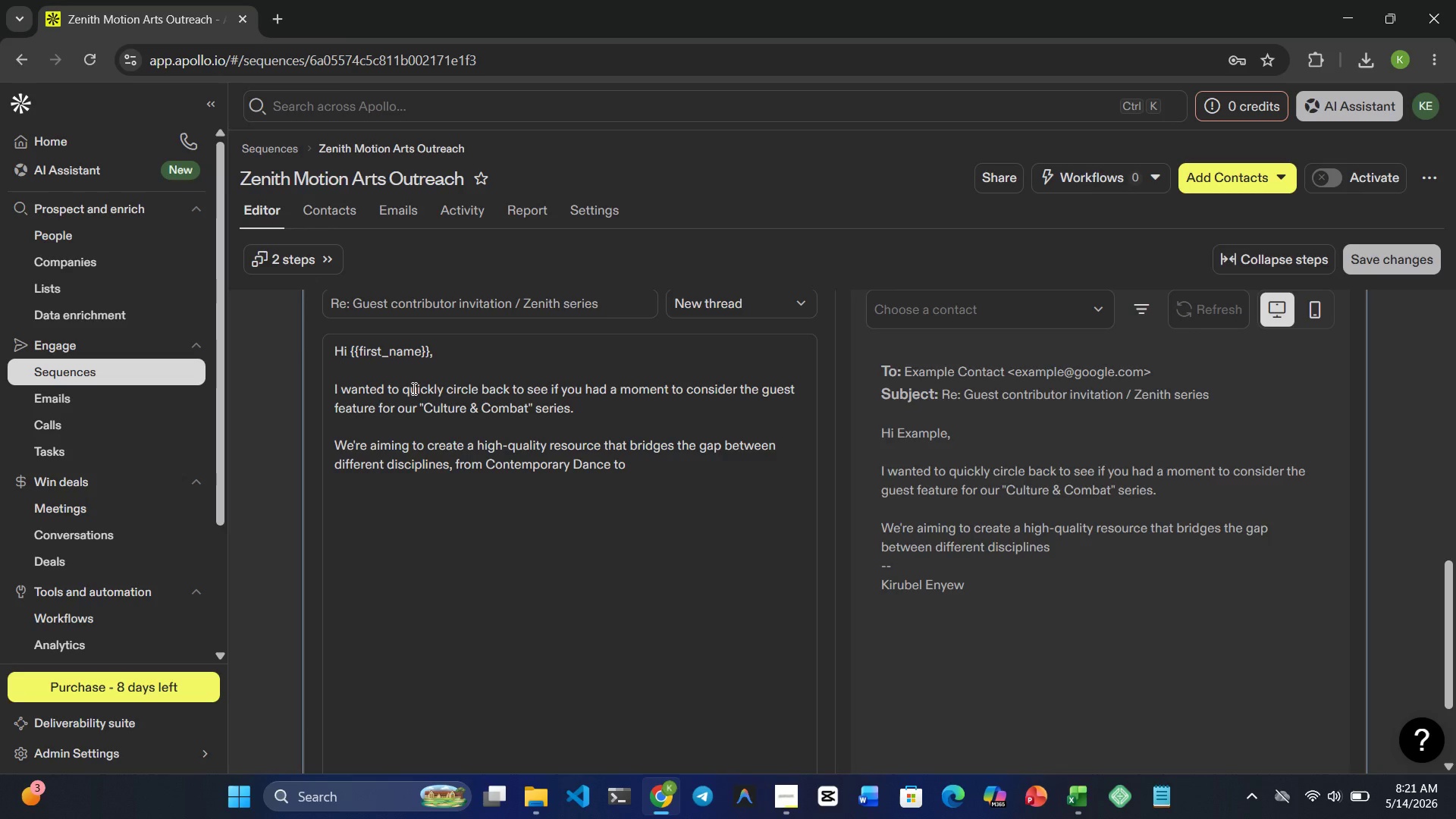 
type(Brazilian Jiu-)
 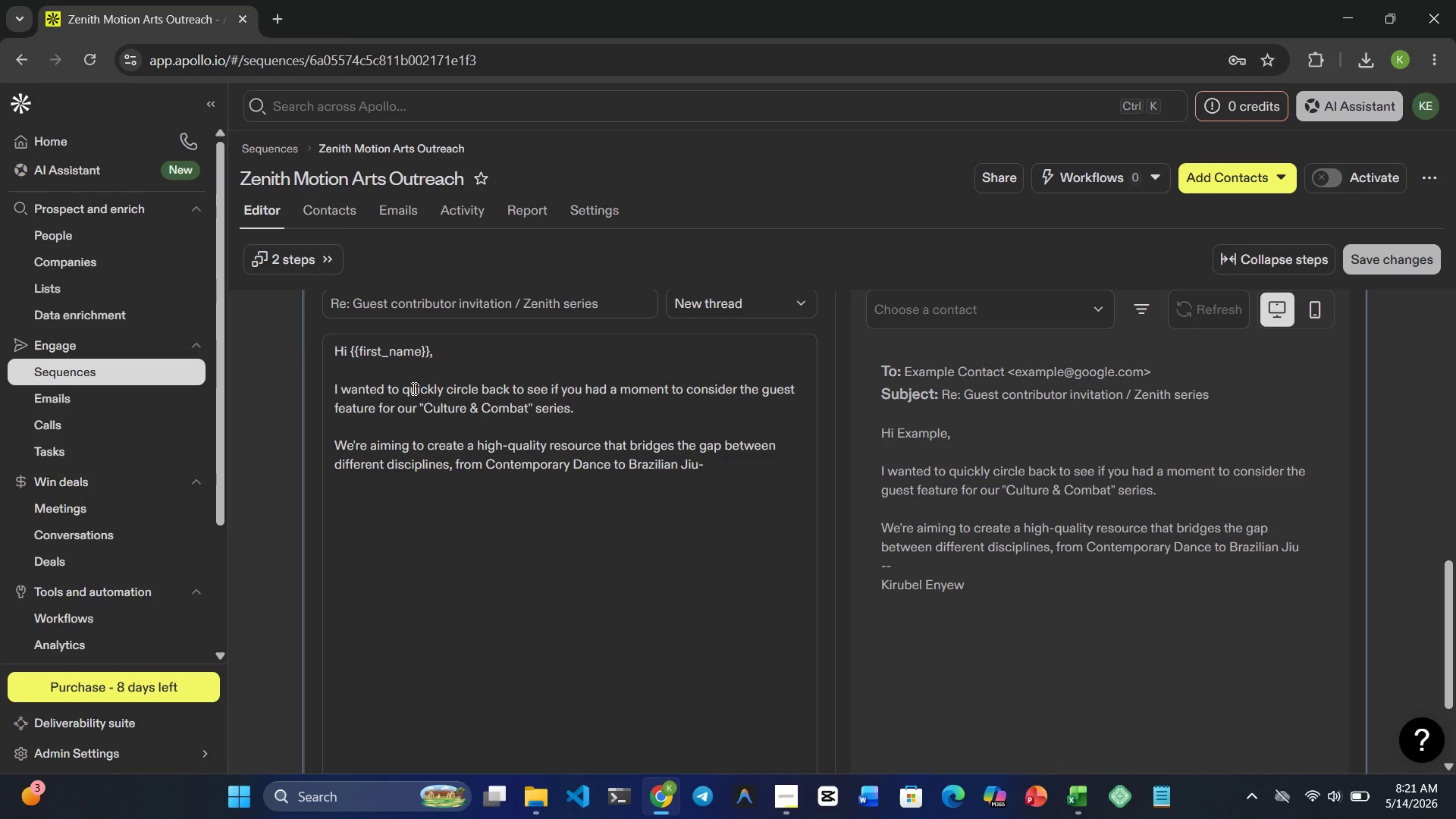 
type( Jitsu)
 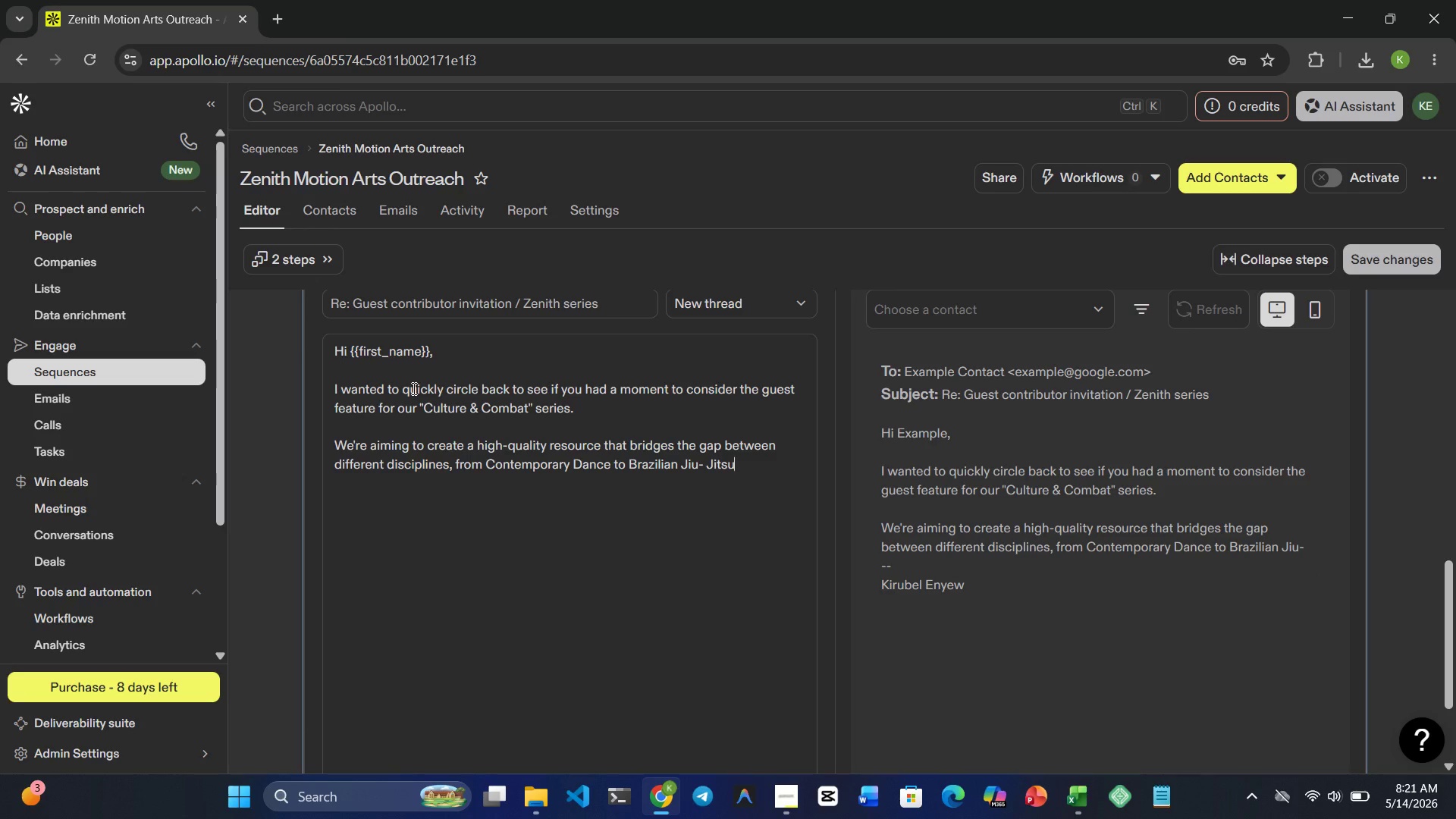 
wait(12.94)
 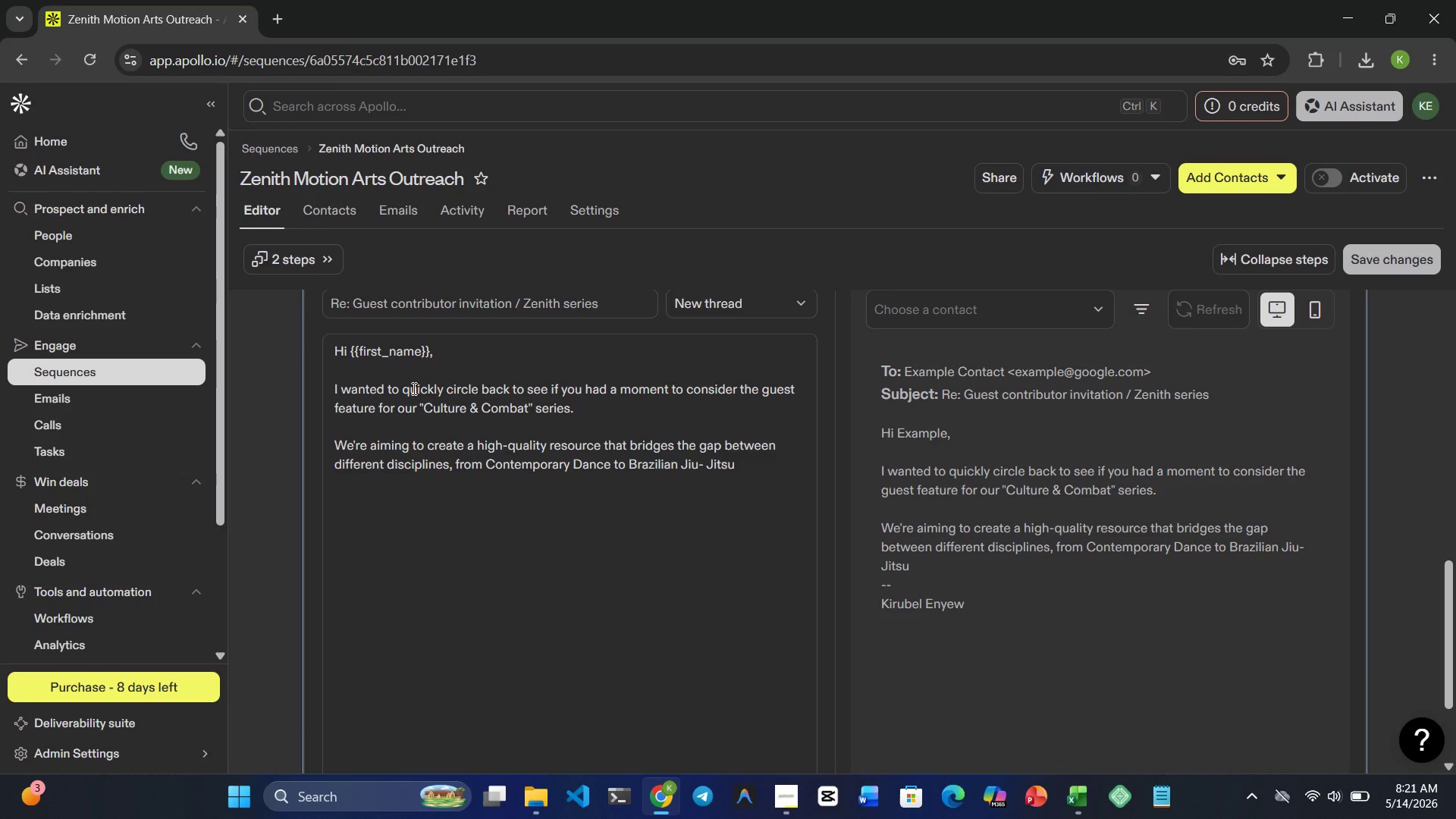 
type(, )
key(Backspace)
key(Backspace)
type(. We beliece )
key(Backspace)
key(Backspace)
key(Backspace)
type(ve )
 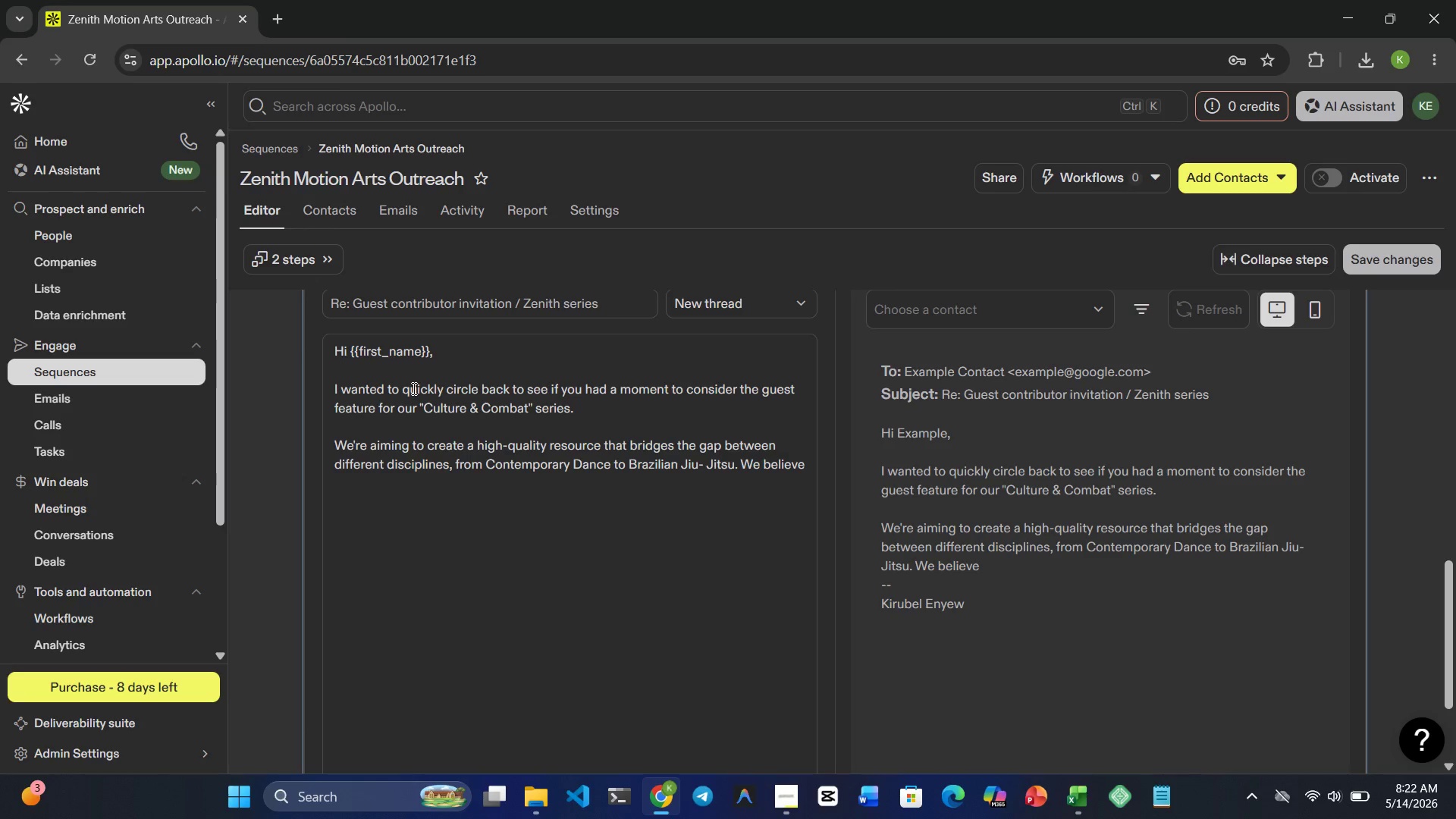 
wait(8.91)
 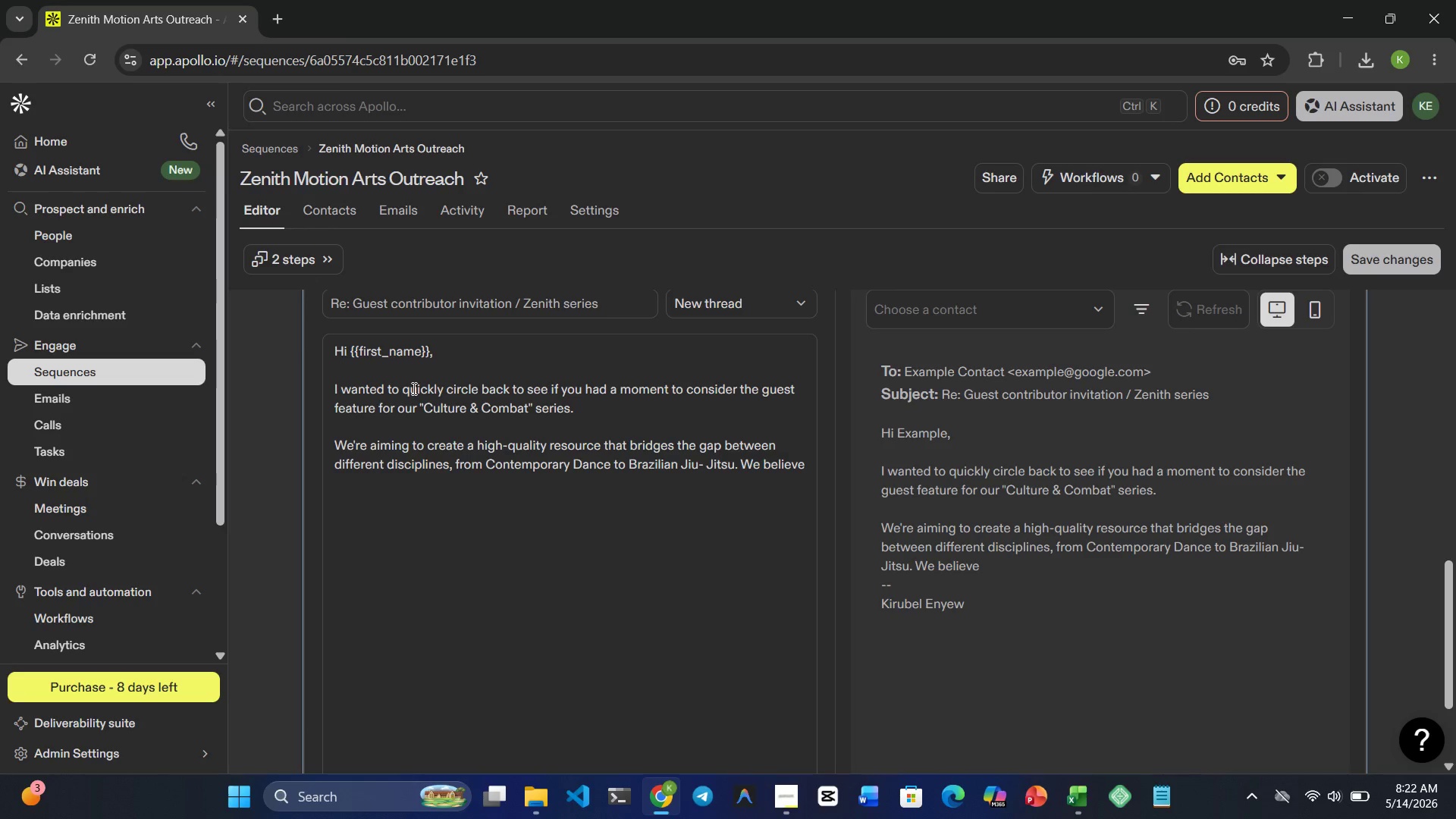 
type(yout)
key(Backspace)
type(r )
 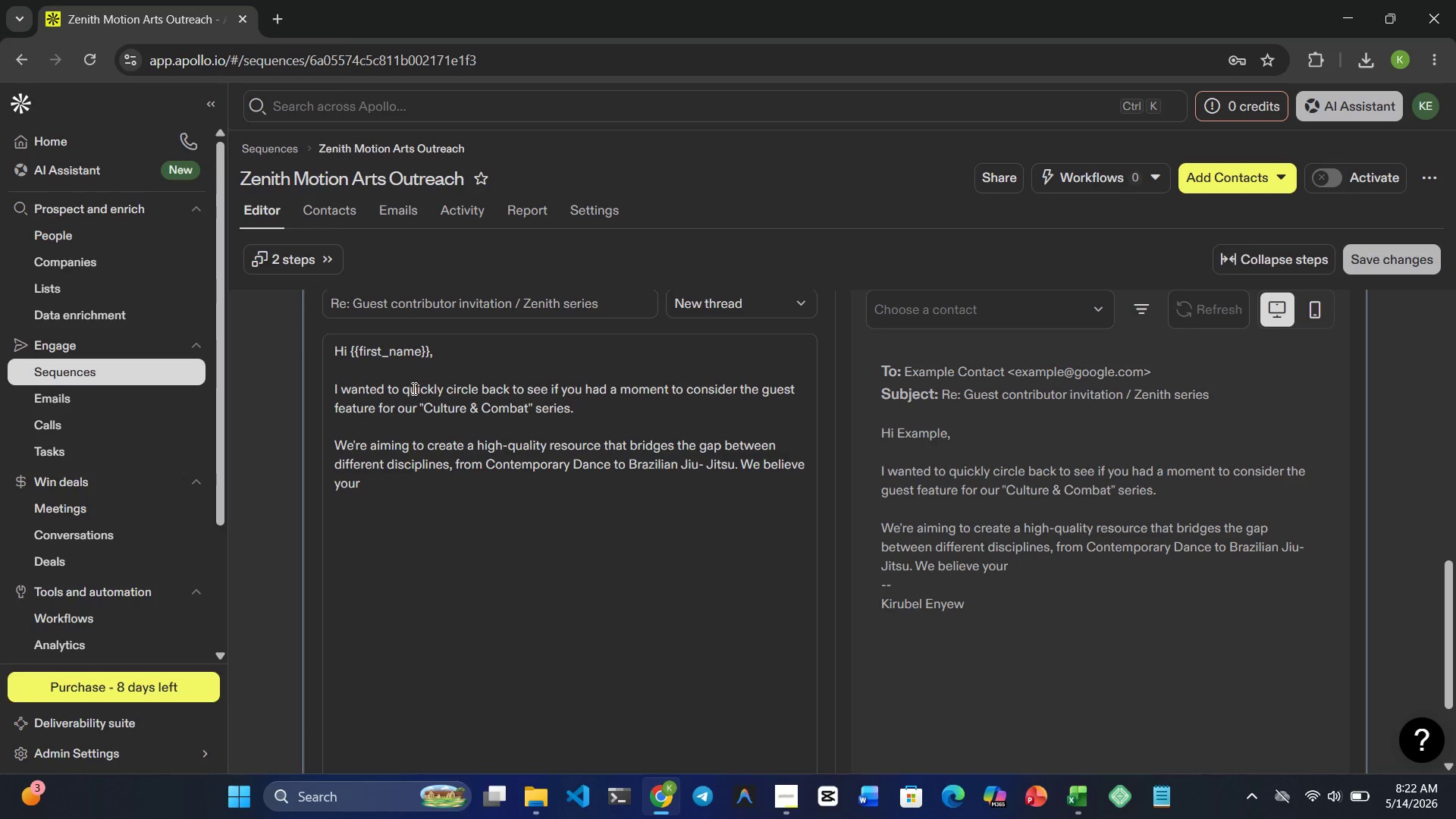 
wait(5.08)
 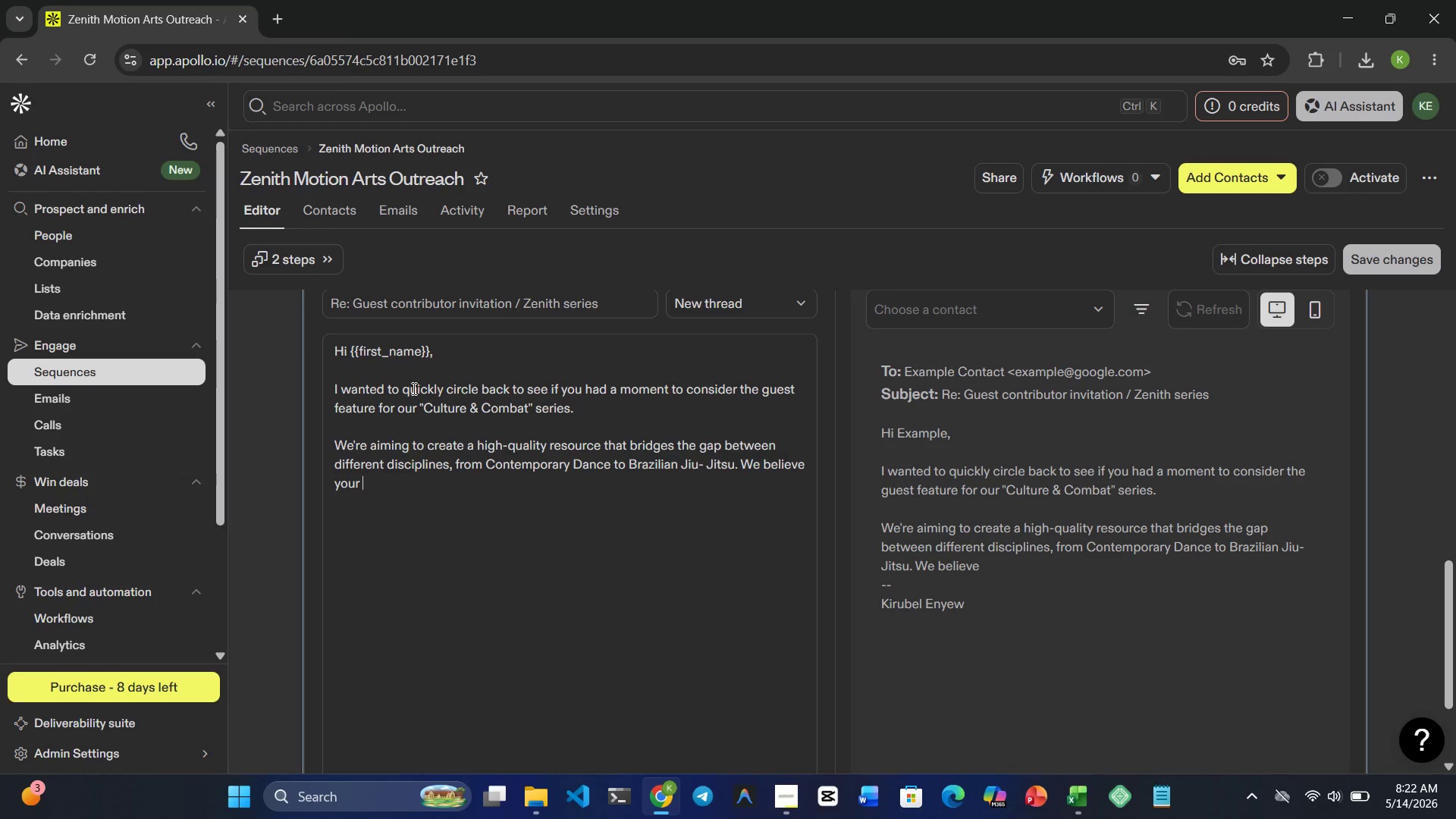 
type(unique approvh )
key(Backspace)
key(Backspace)
key(Backspace)
type(ch to )
 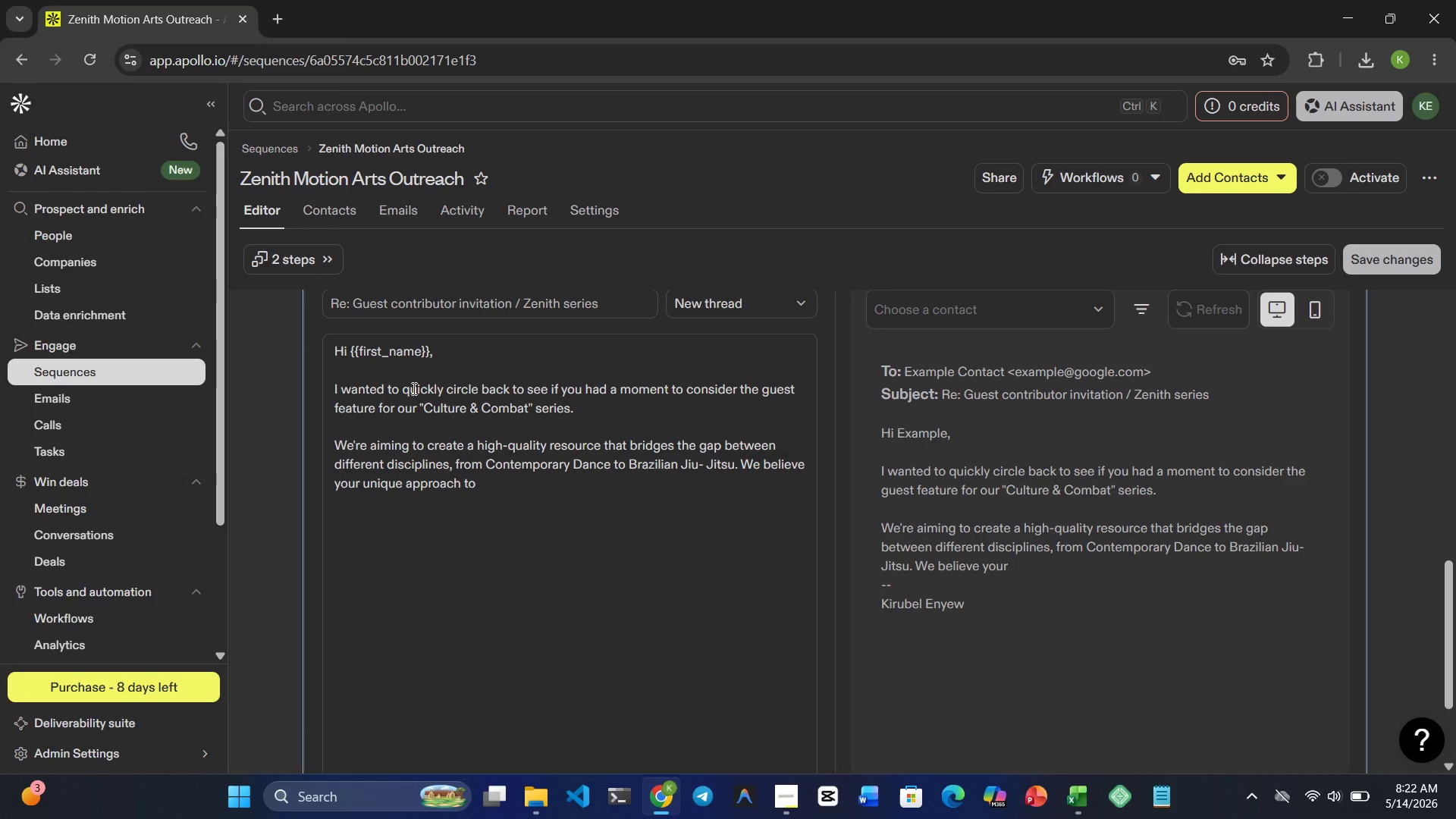 
key(Shift+BracketRight)
 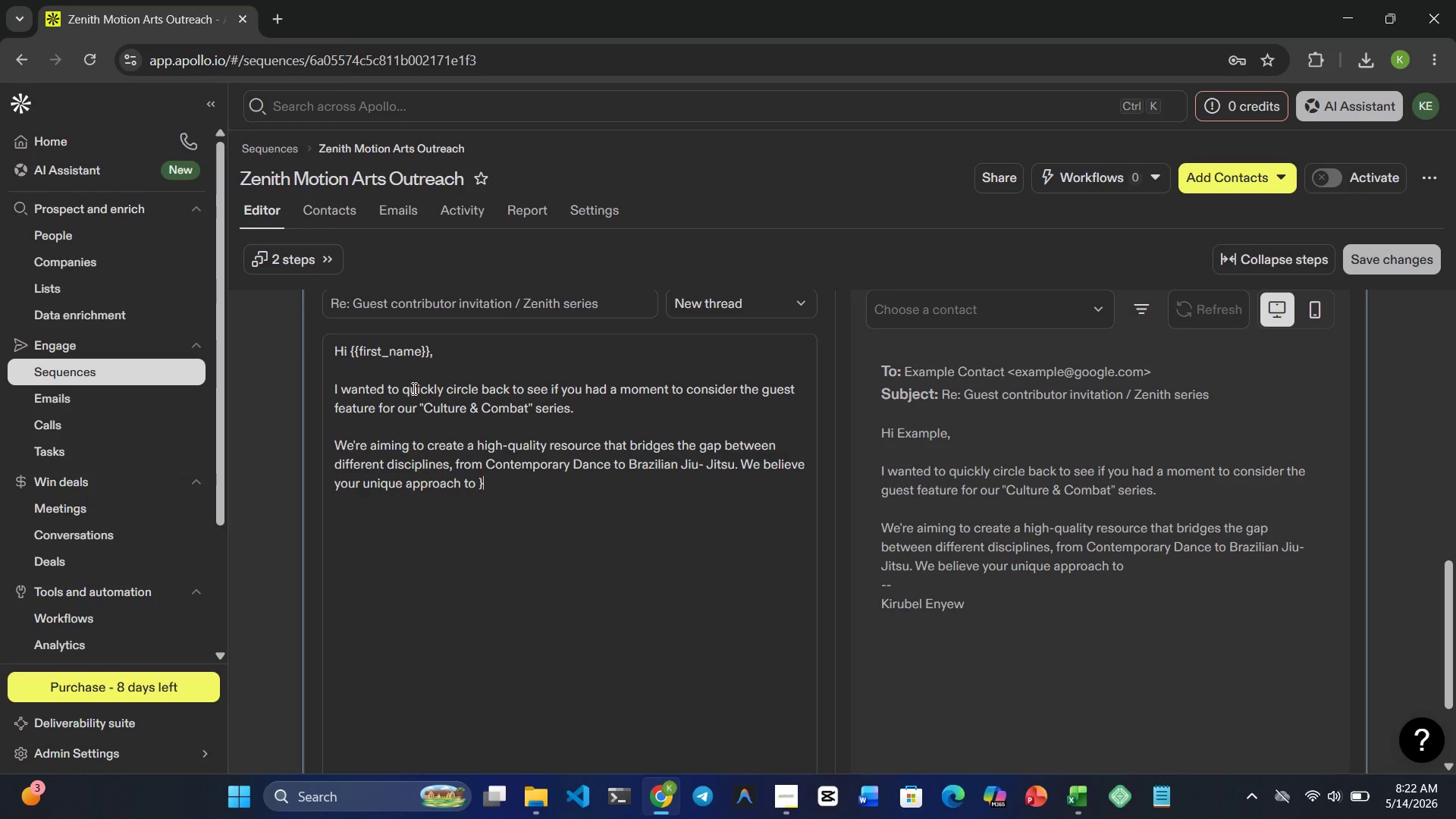 
key(Shift+BracketRight)
 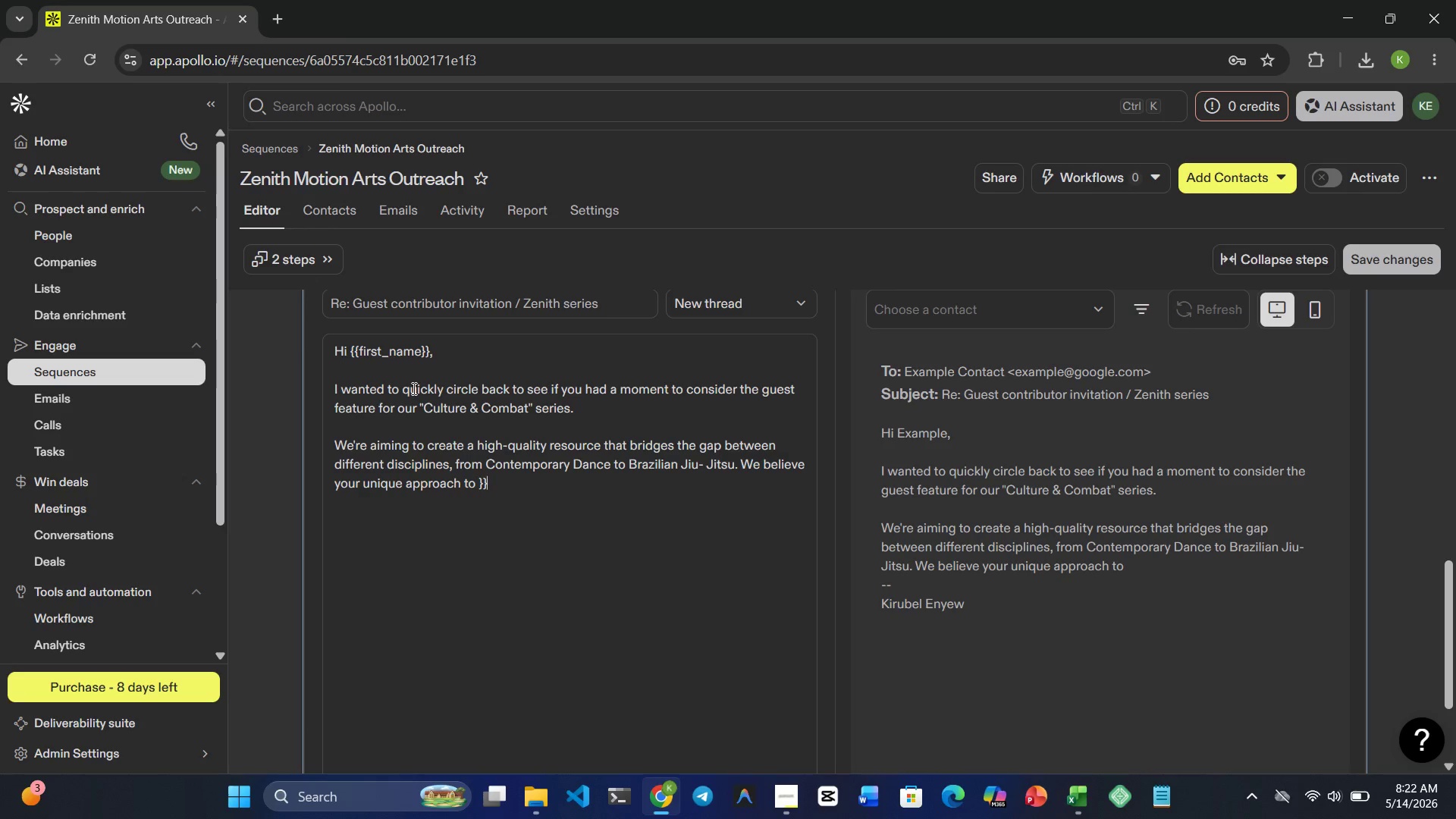 
key(ArrowLeft)
 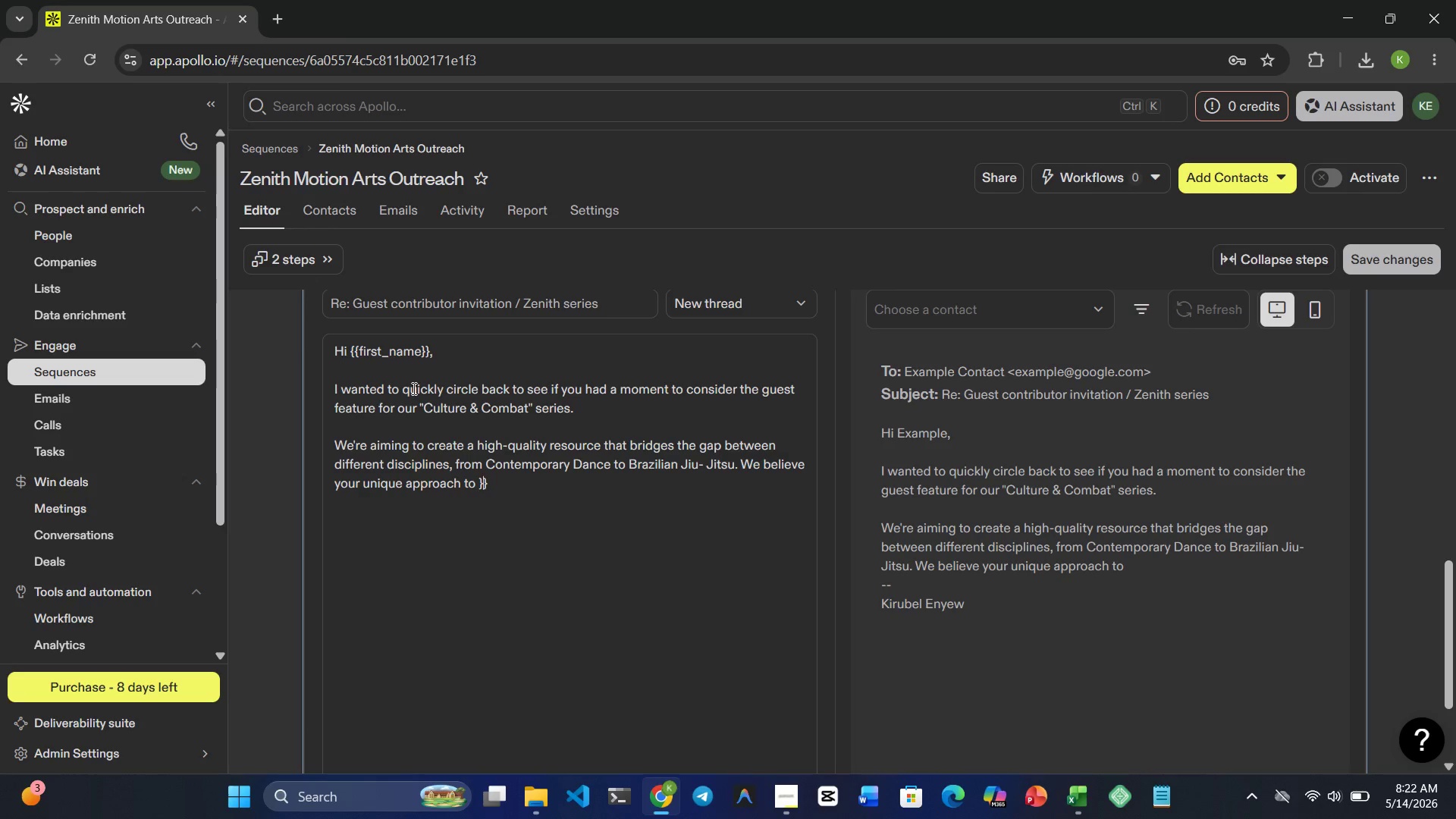 
key(ArrowLeft)
 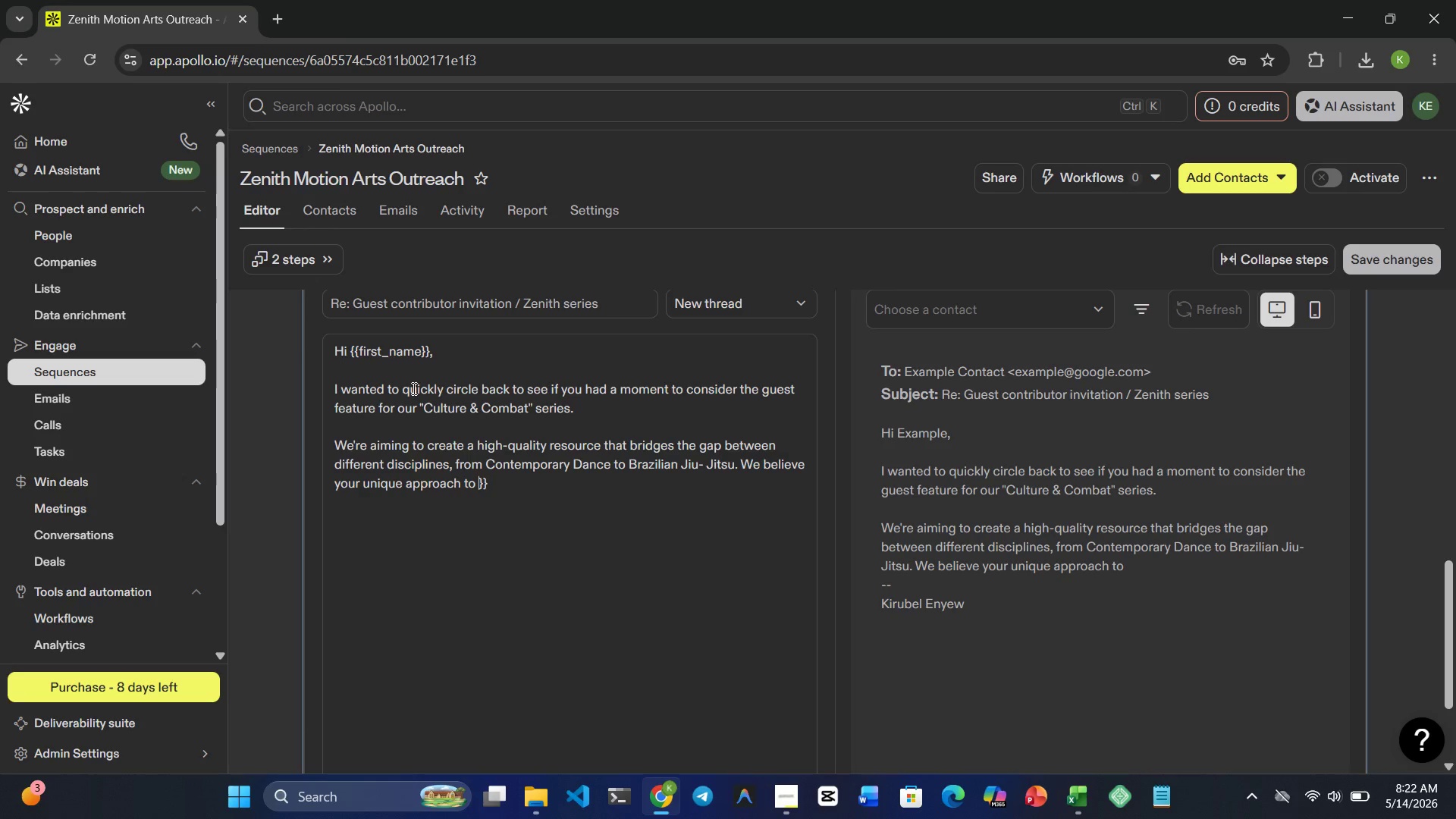 
type({{specialty)
 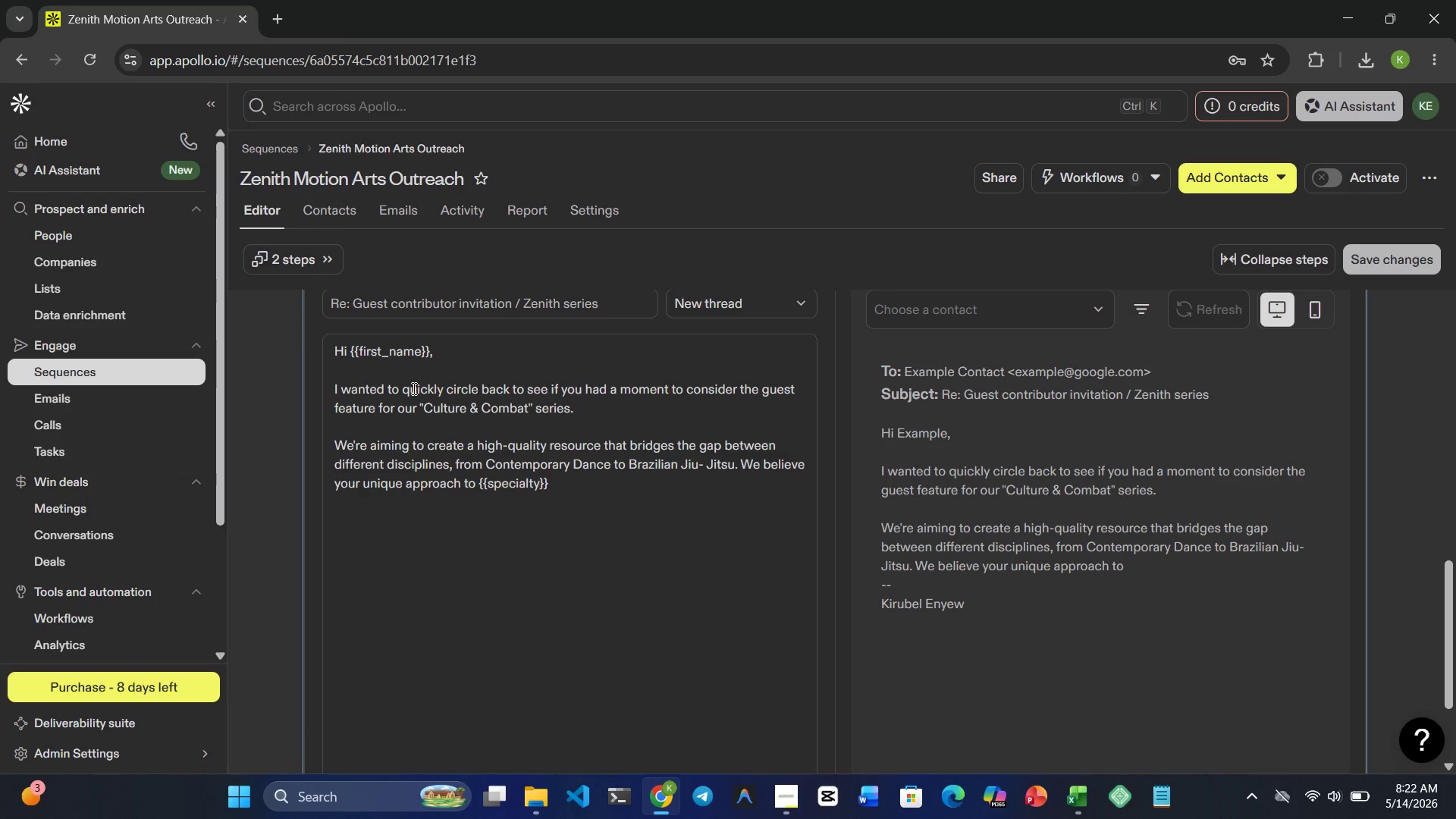 
key(ArrowRight)
 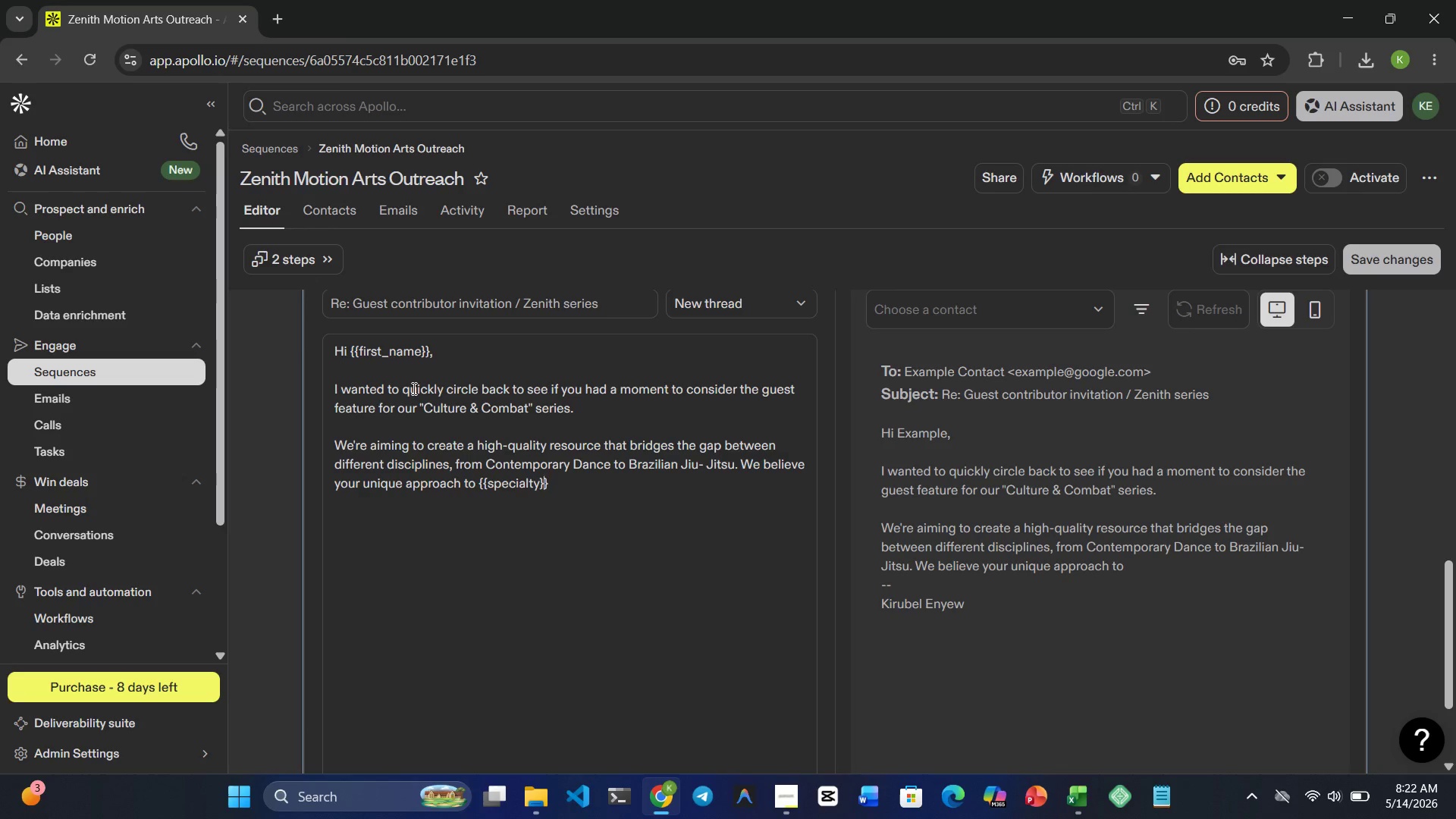 
key(ArrowRight)
 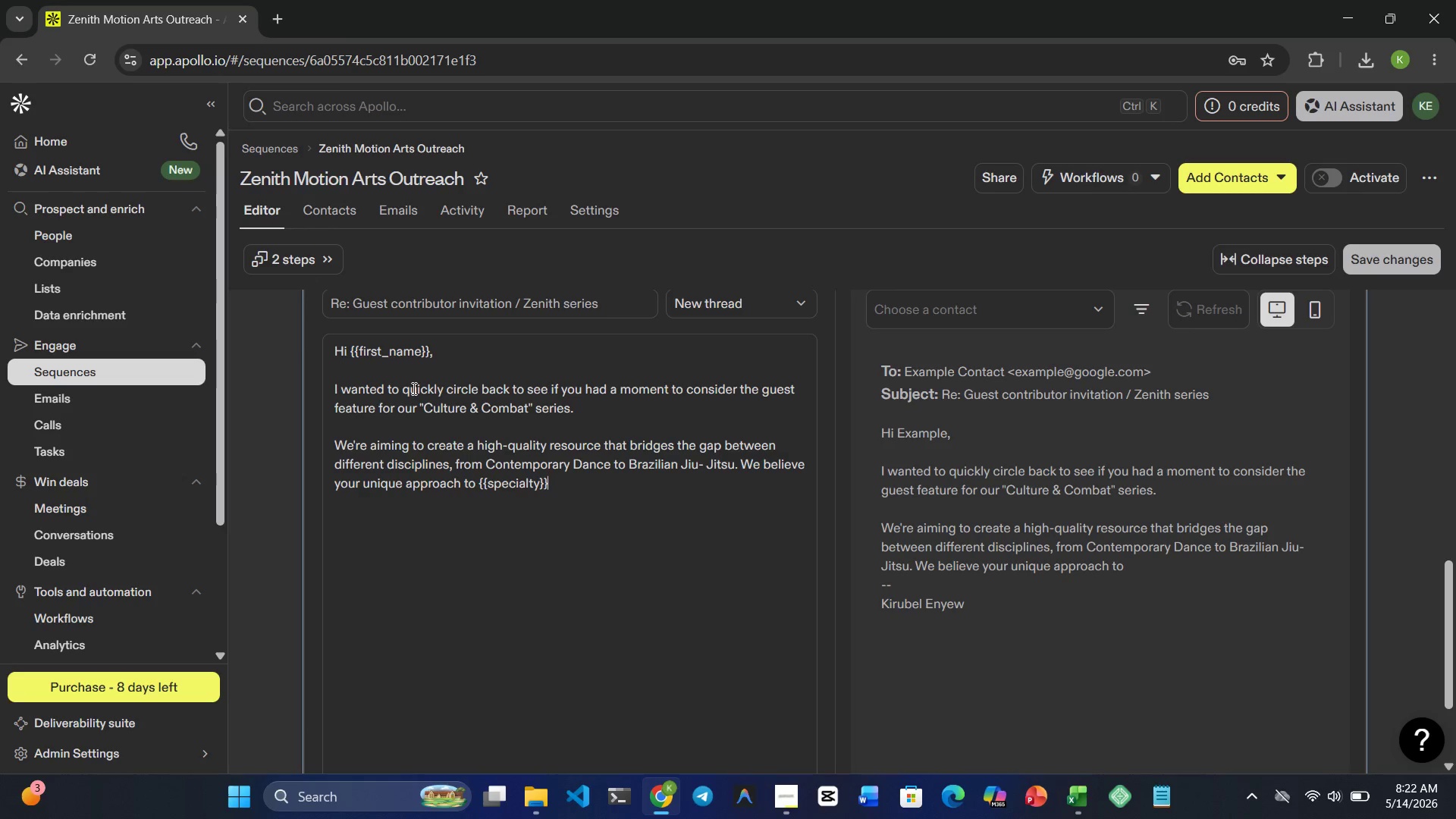 
key(Space)
 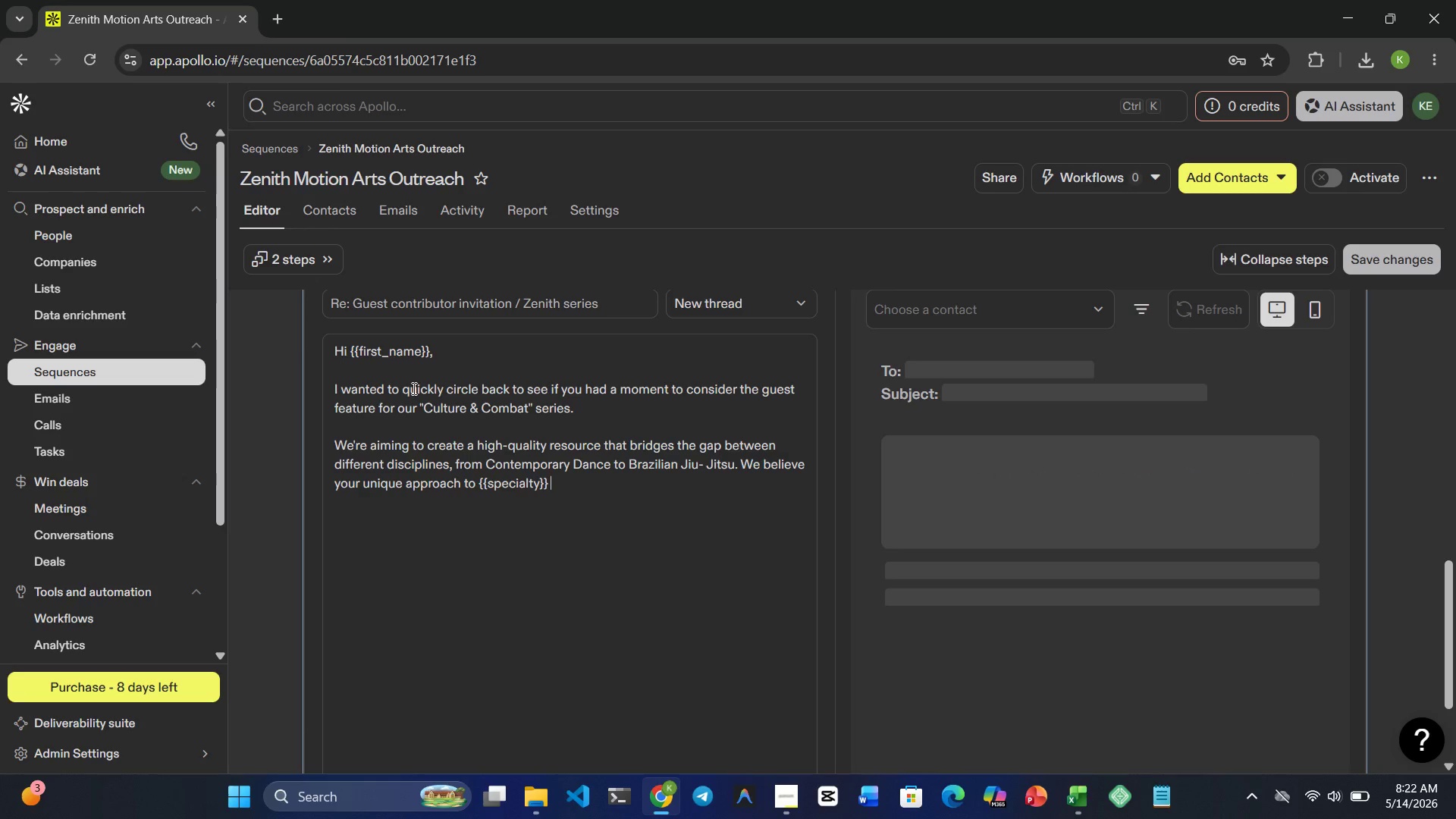 
key(A)
 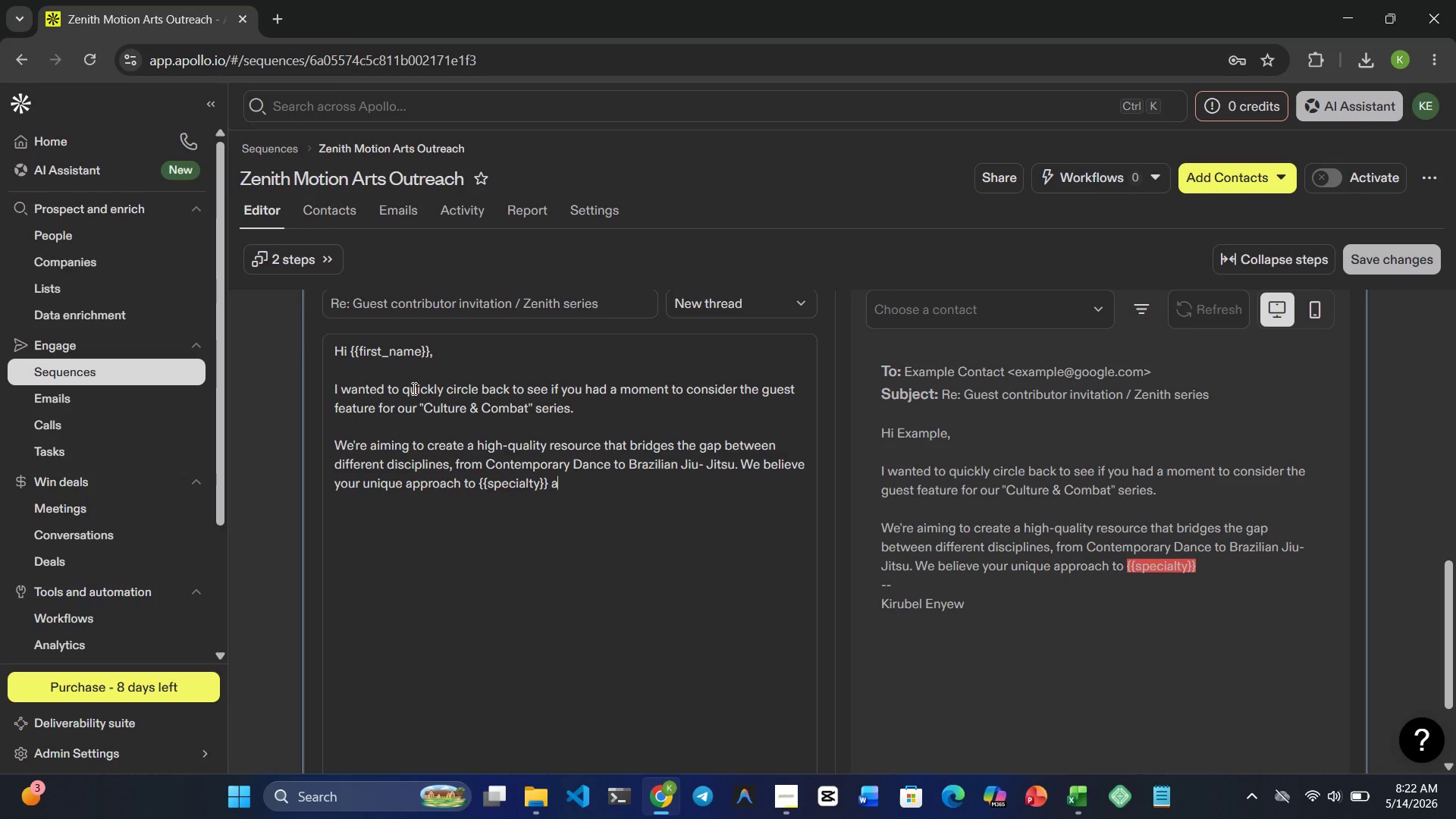 
key(Space)
 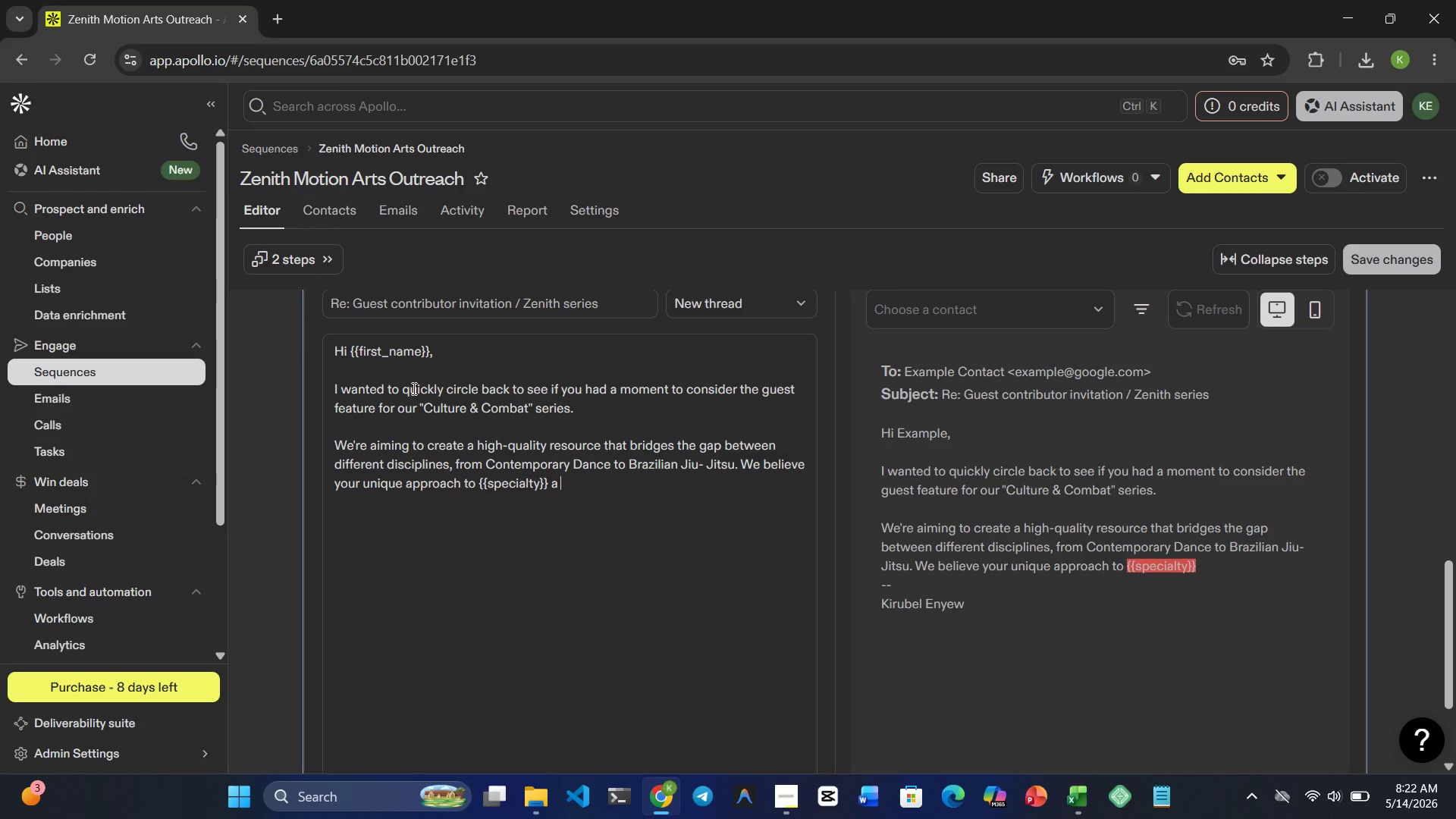 
key(Backspace)
 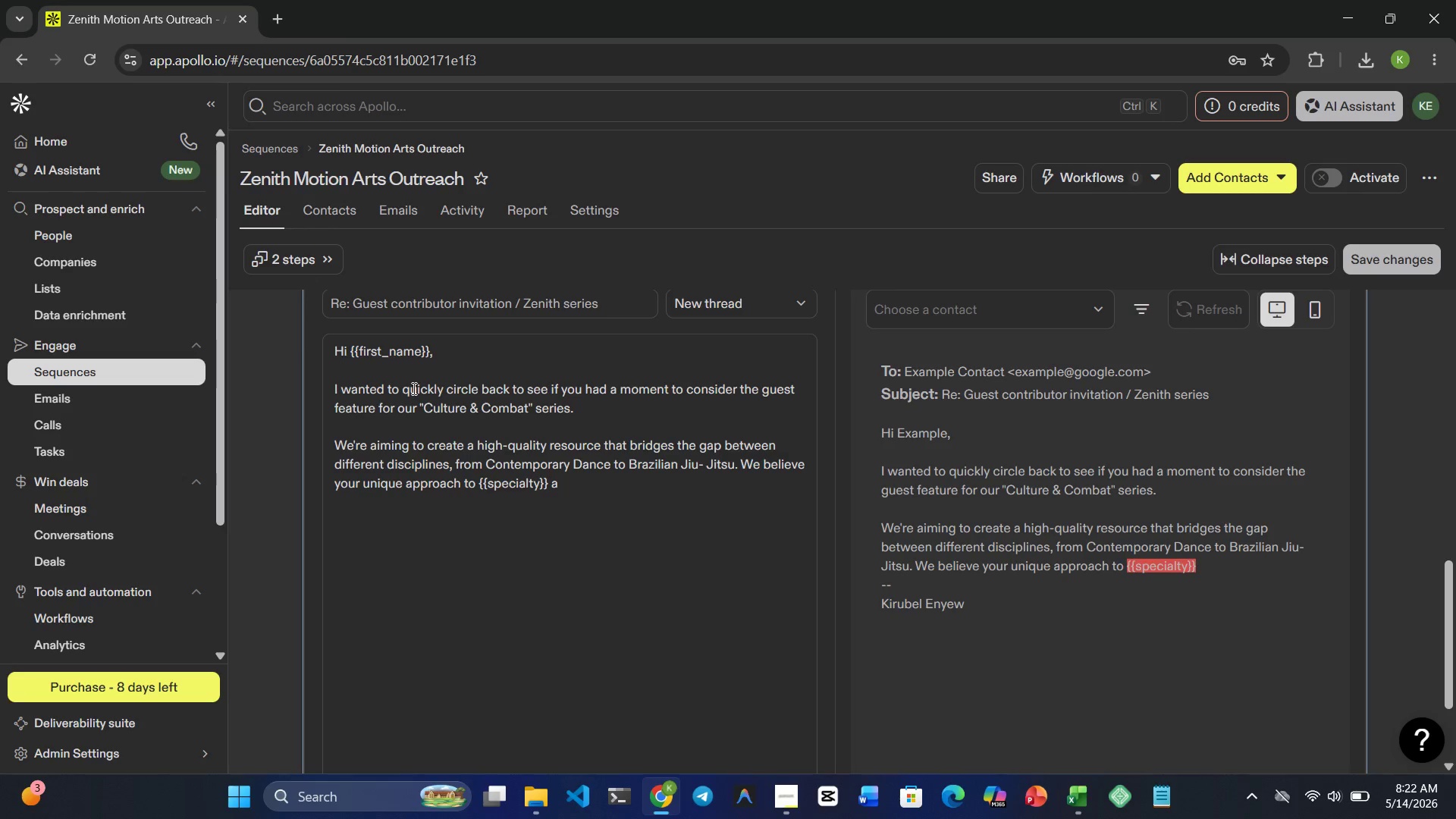 
key(T)
 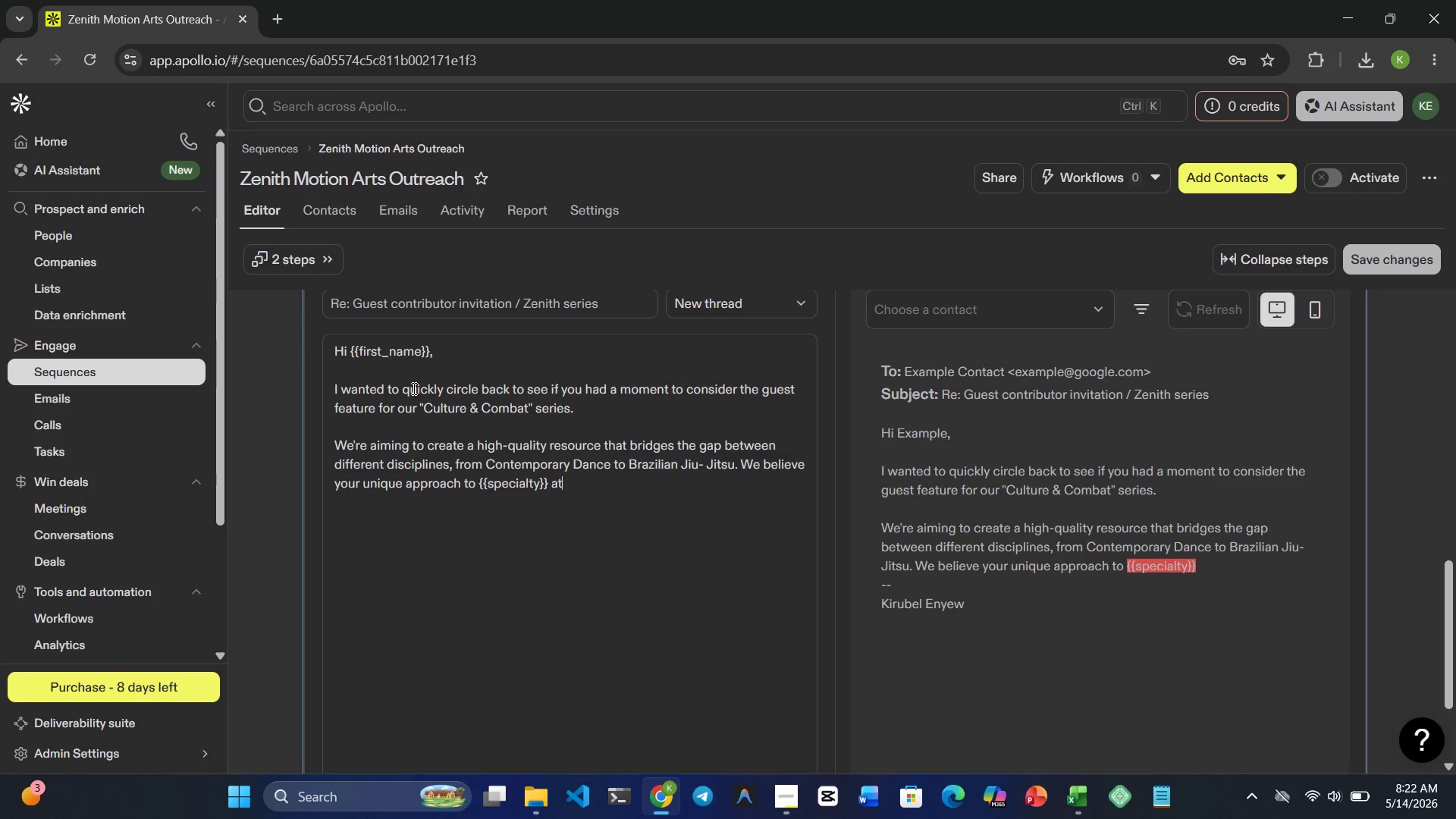 
key(Space)
 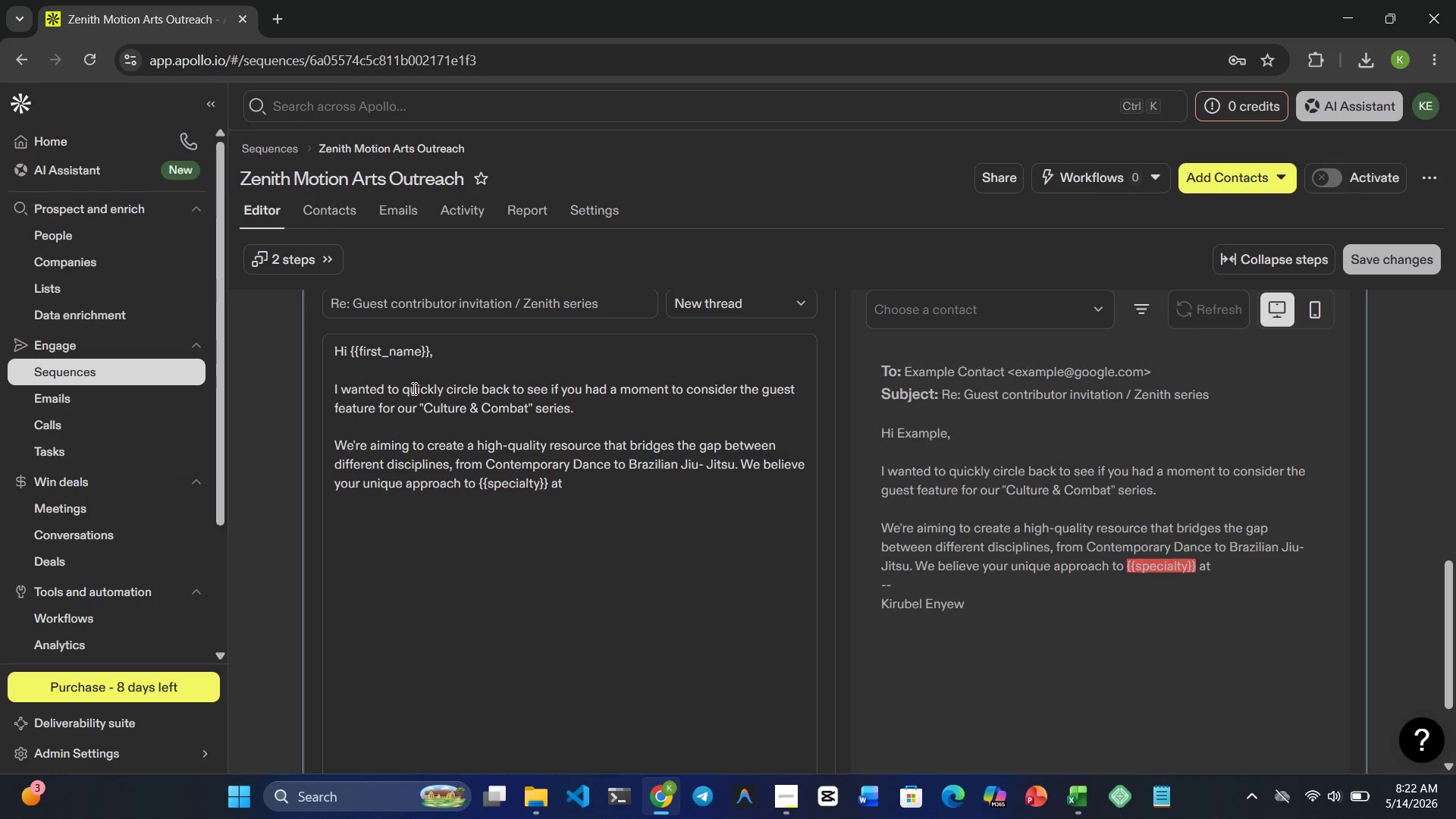 
key(Shift+BracketRight)
 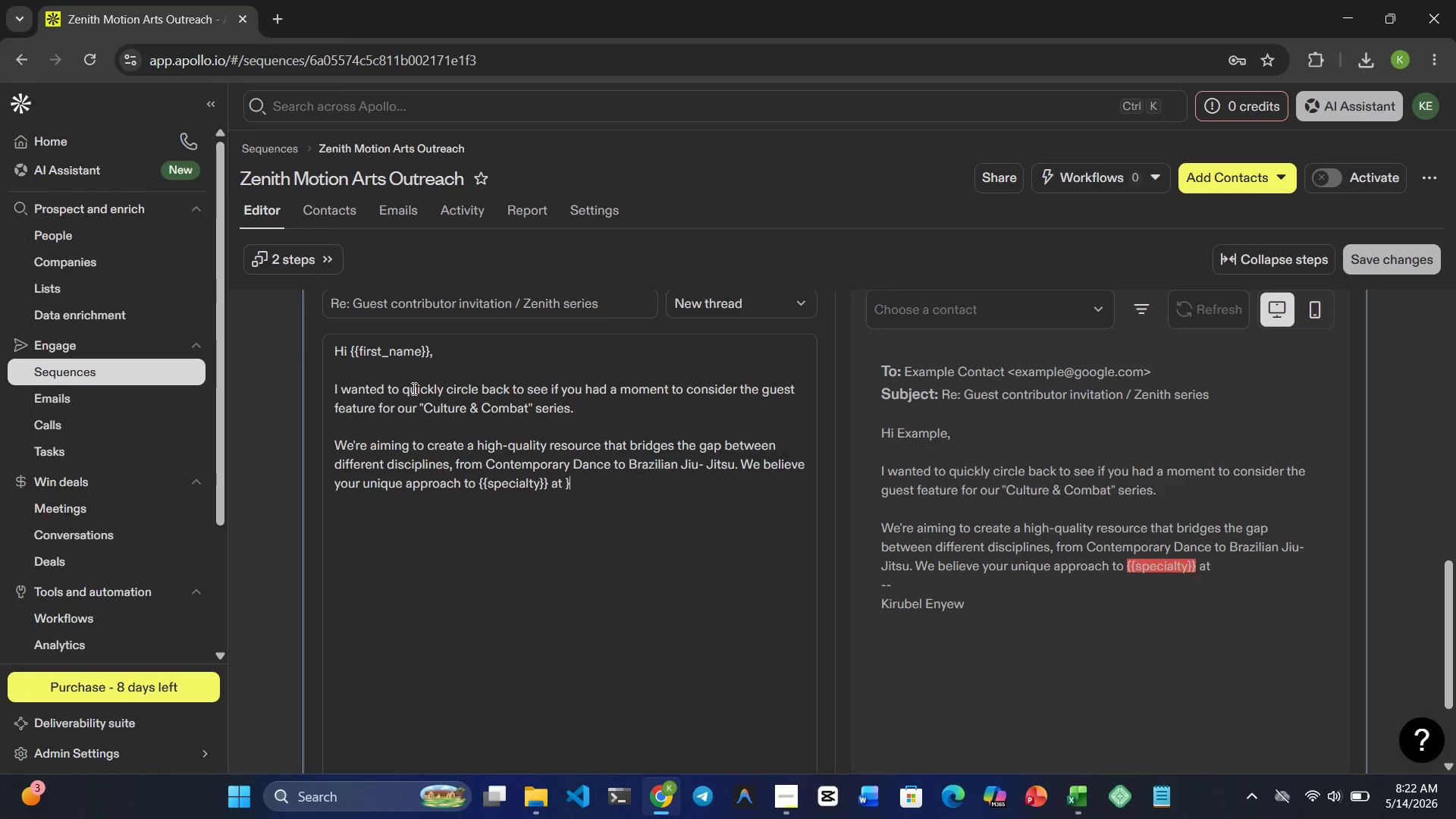 
key(Shift+BracketRight)
 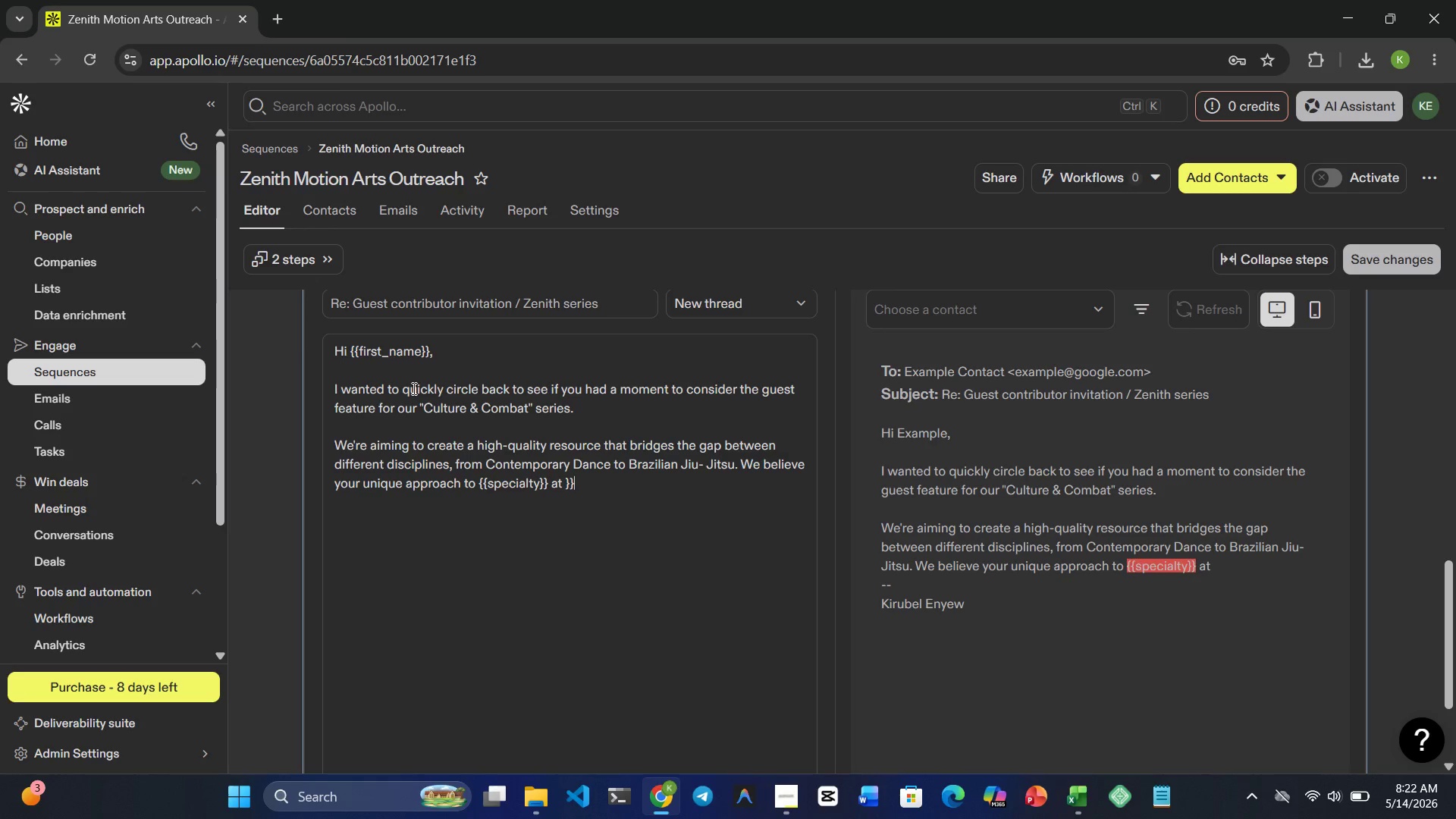 
key(ArrowLeft)
 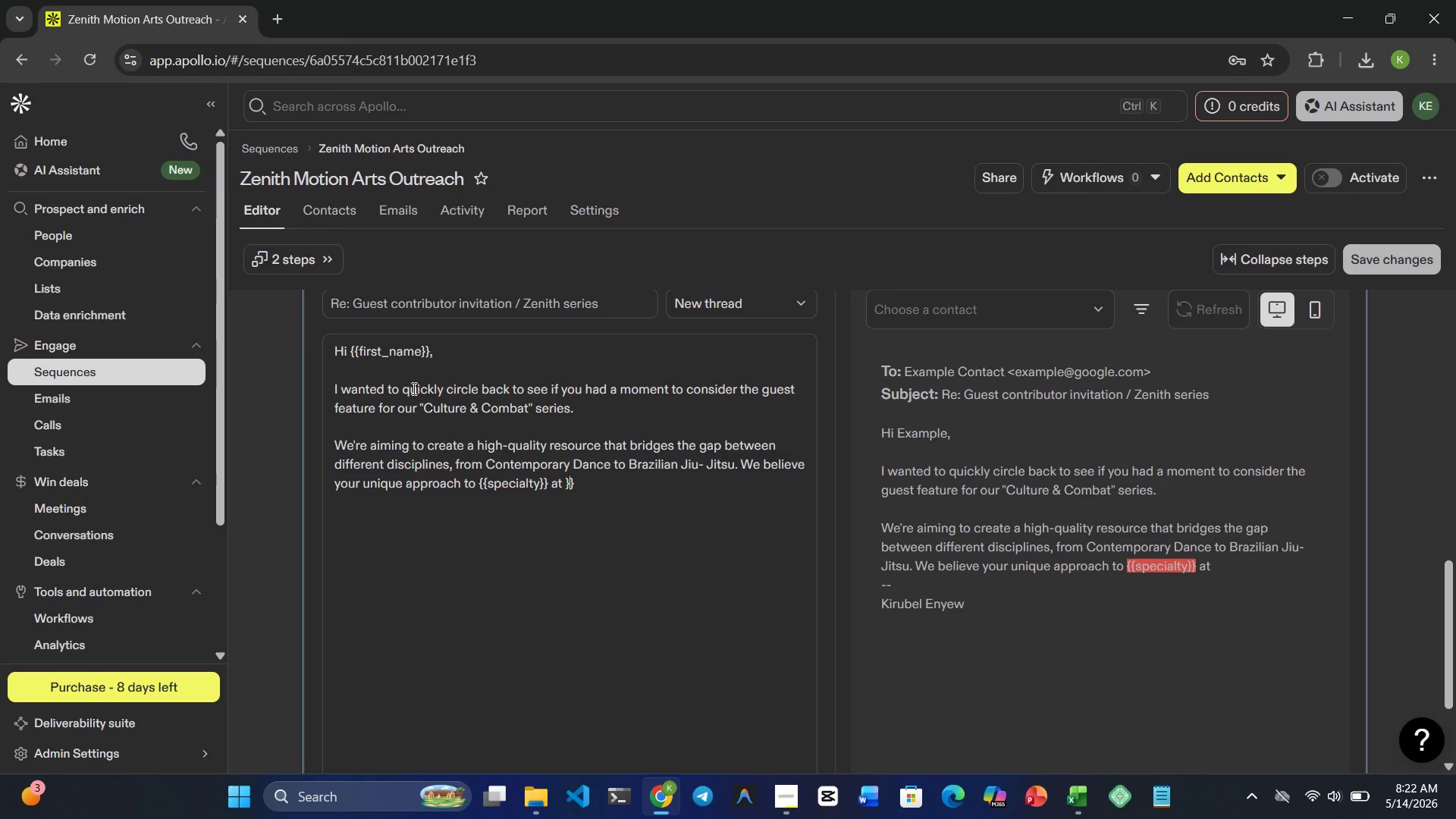 
key(ArrowLeft)
 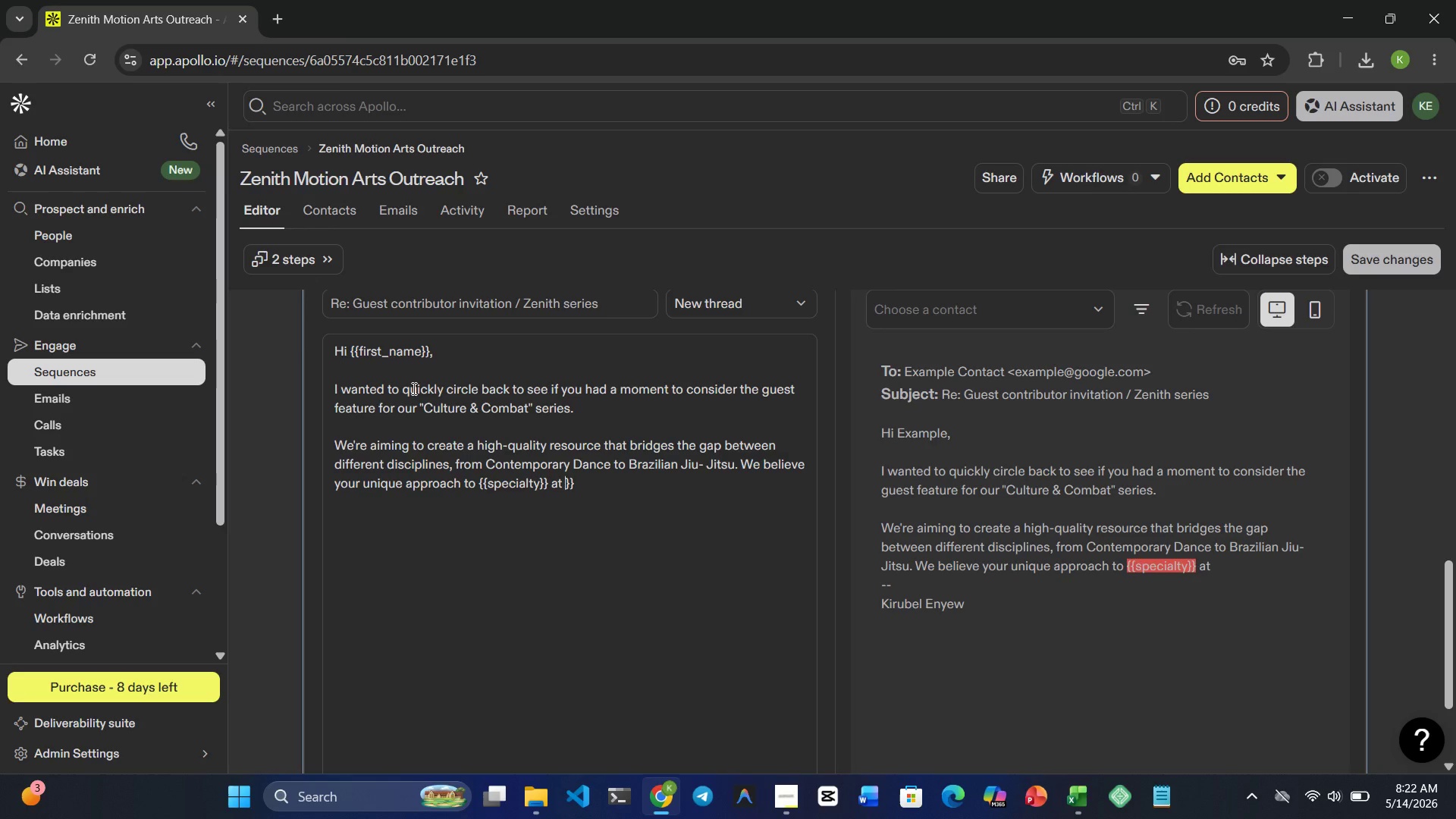 
type({{comapn)
key(Backspace)
key(Backspace)
key(Backspace)
key(Backspace)
type(mpany_name)
 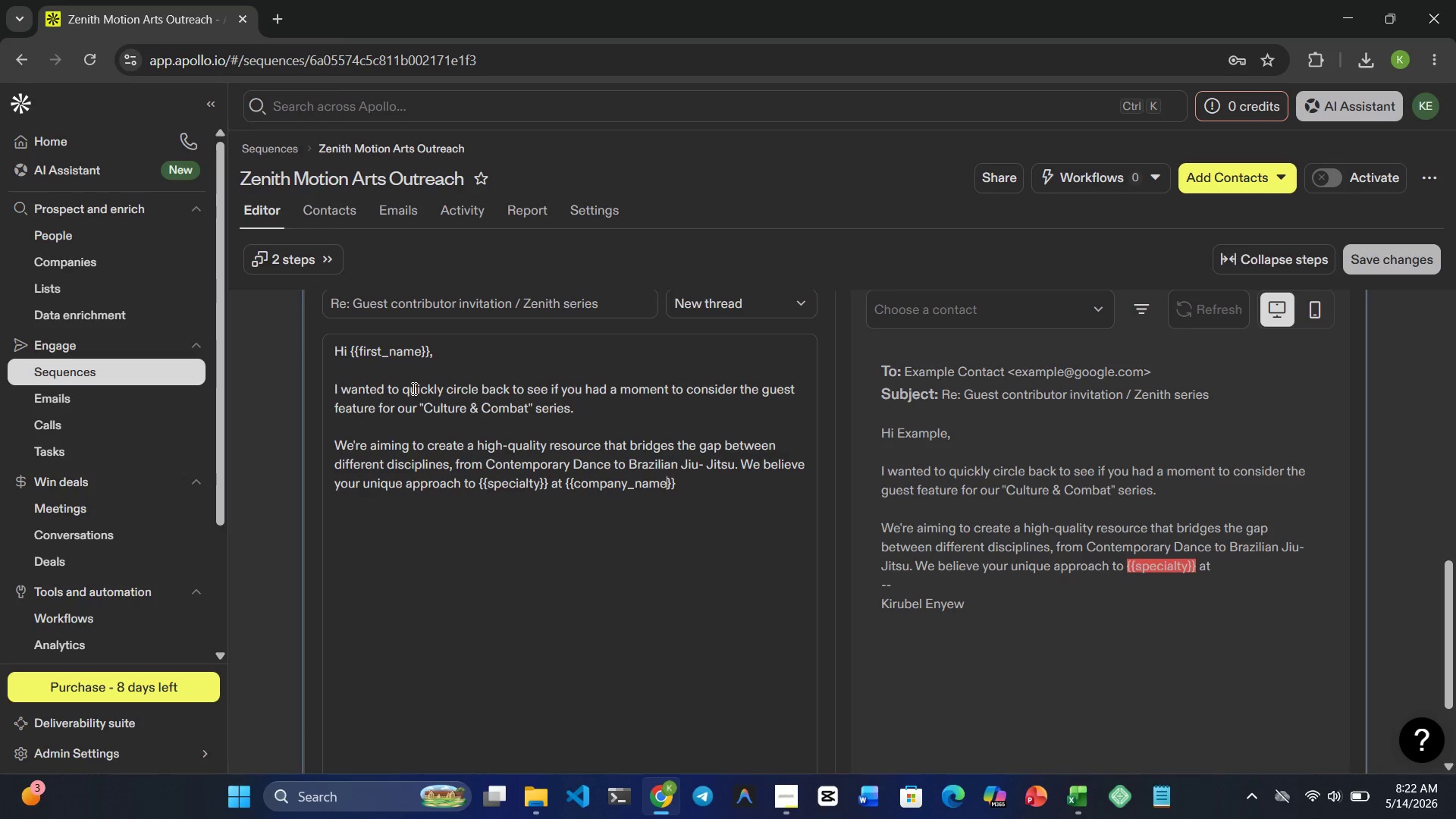 
wait(5.88)
 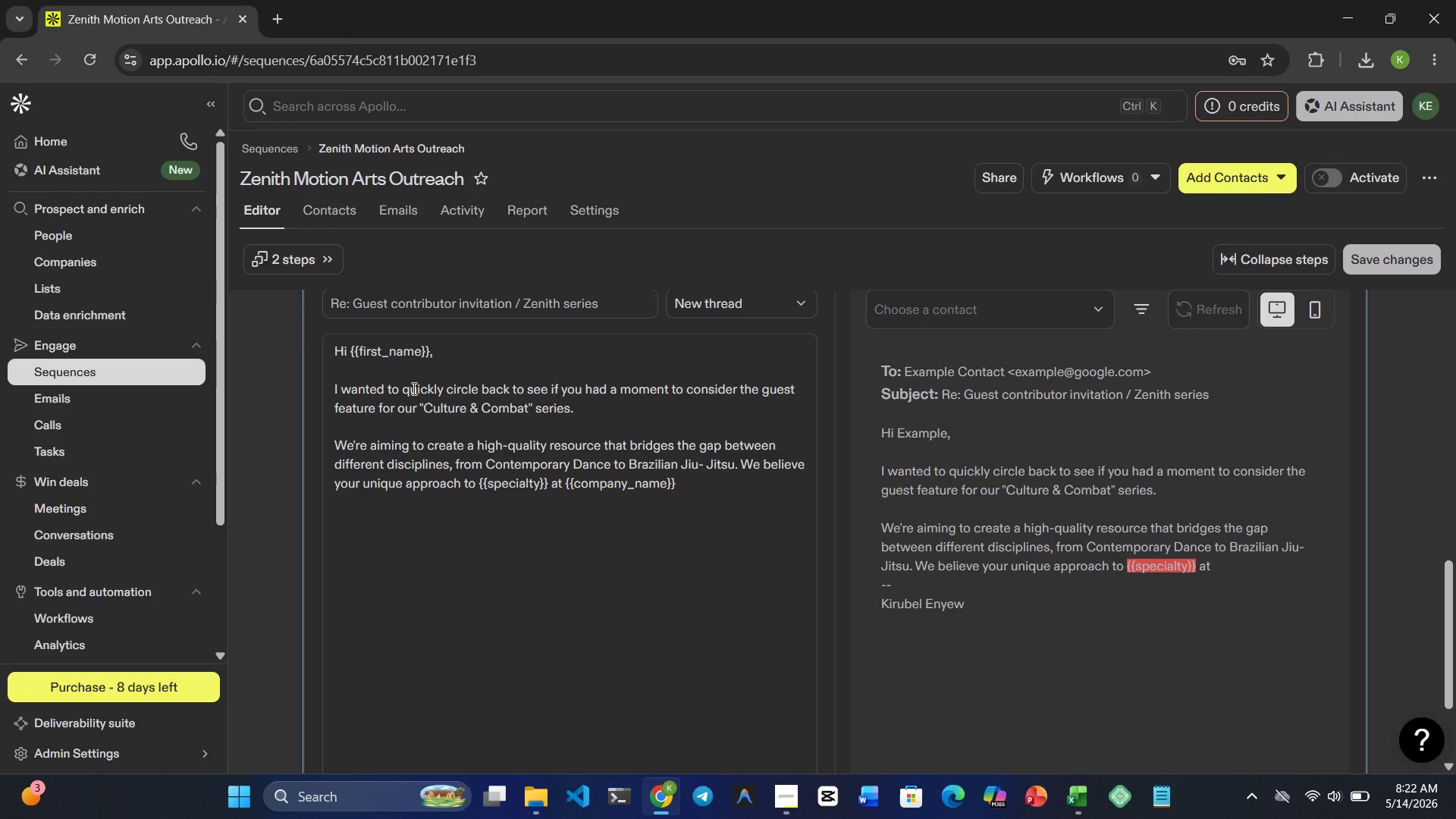 
key(ArrowRight)
 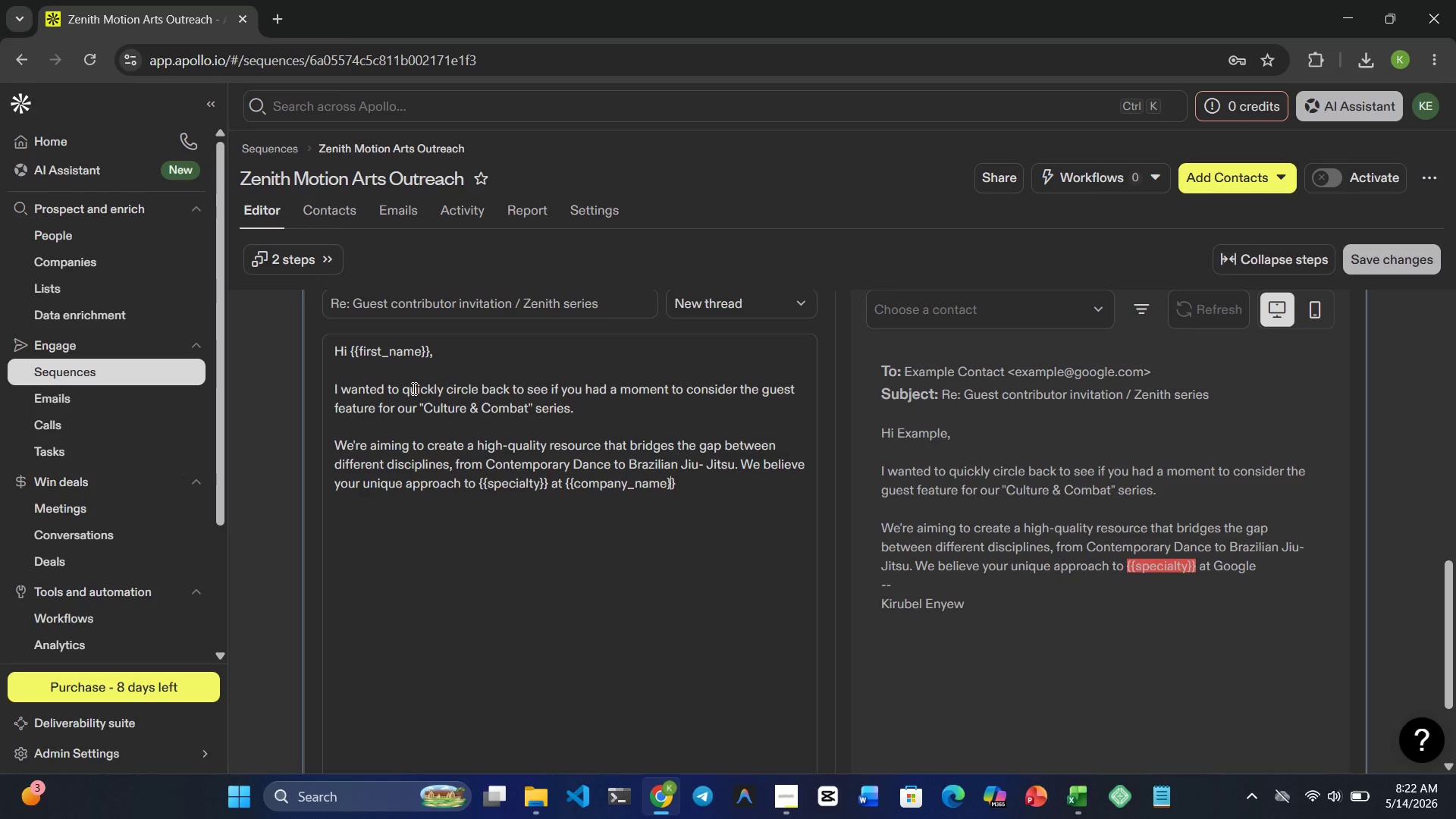 
key(ArrowRight)
 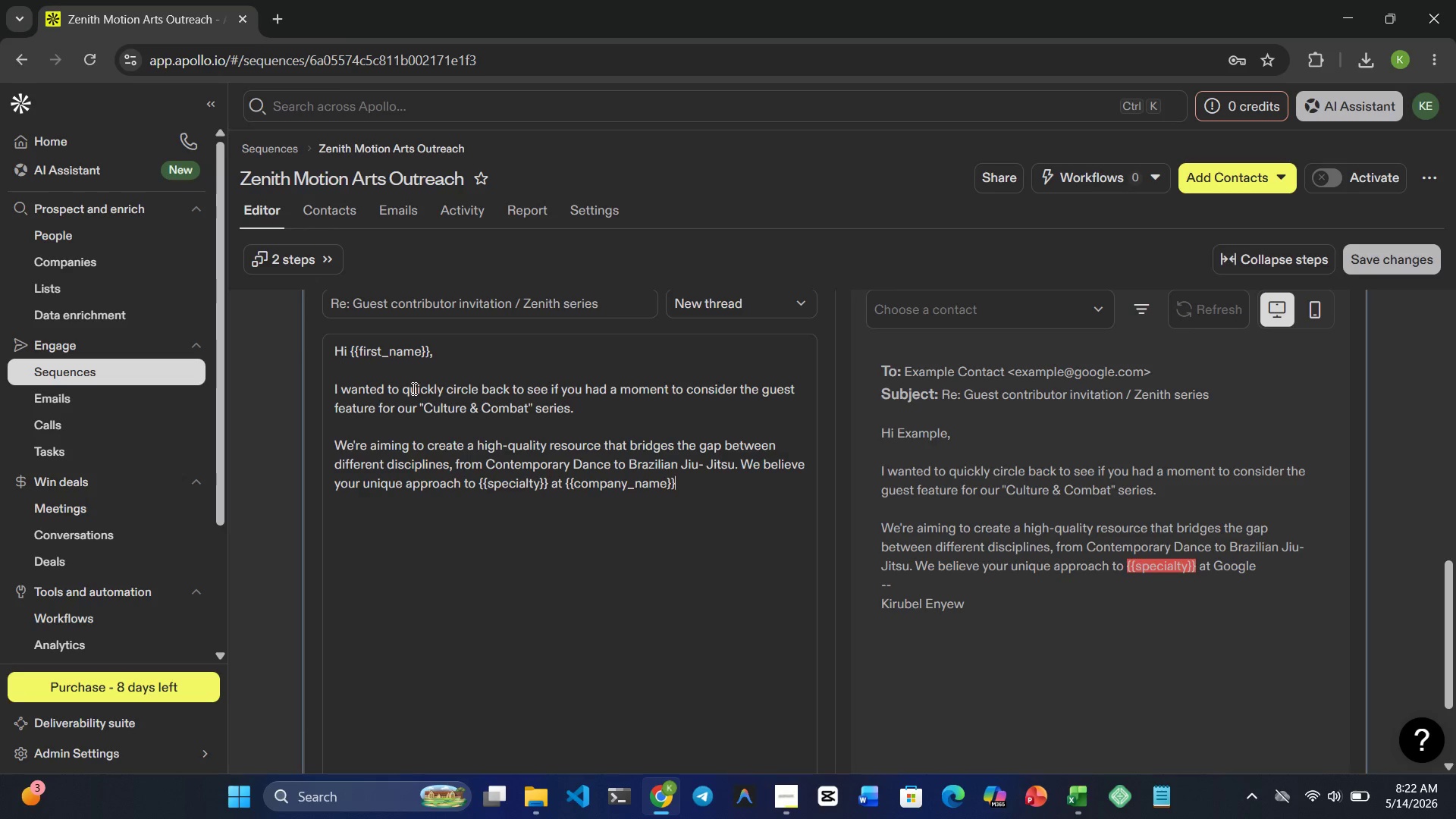 
type( would be  )
key(Backspace)
type(a fantastic addition )
 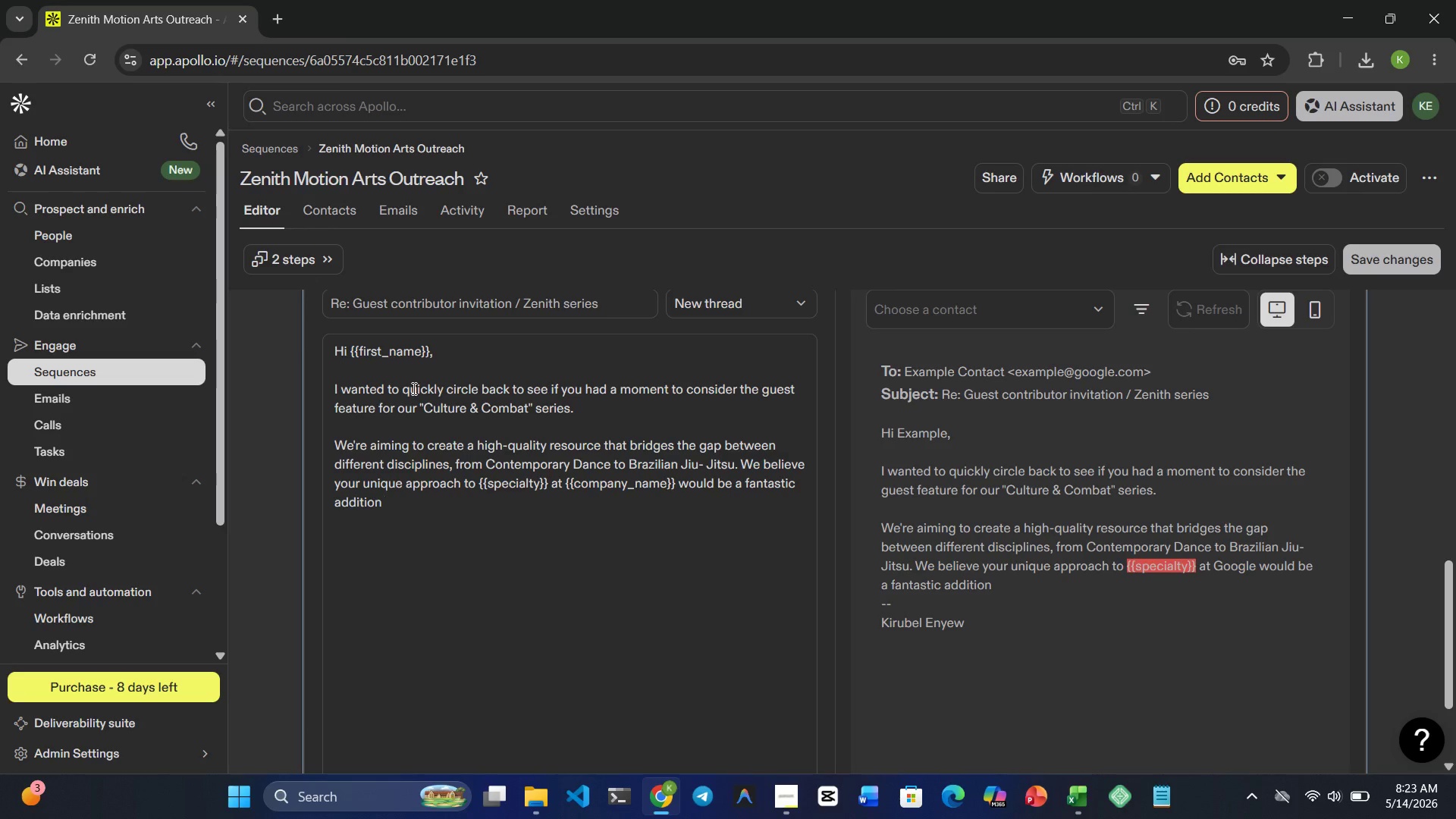 
wait(7.81)
 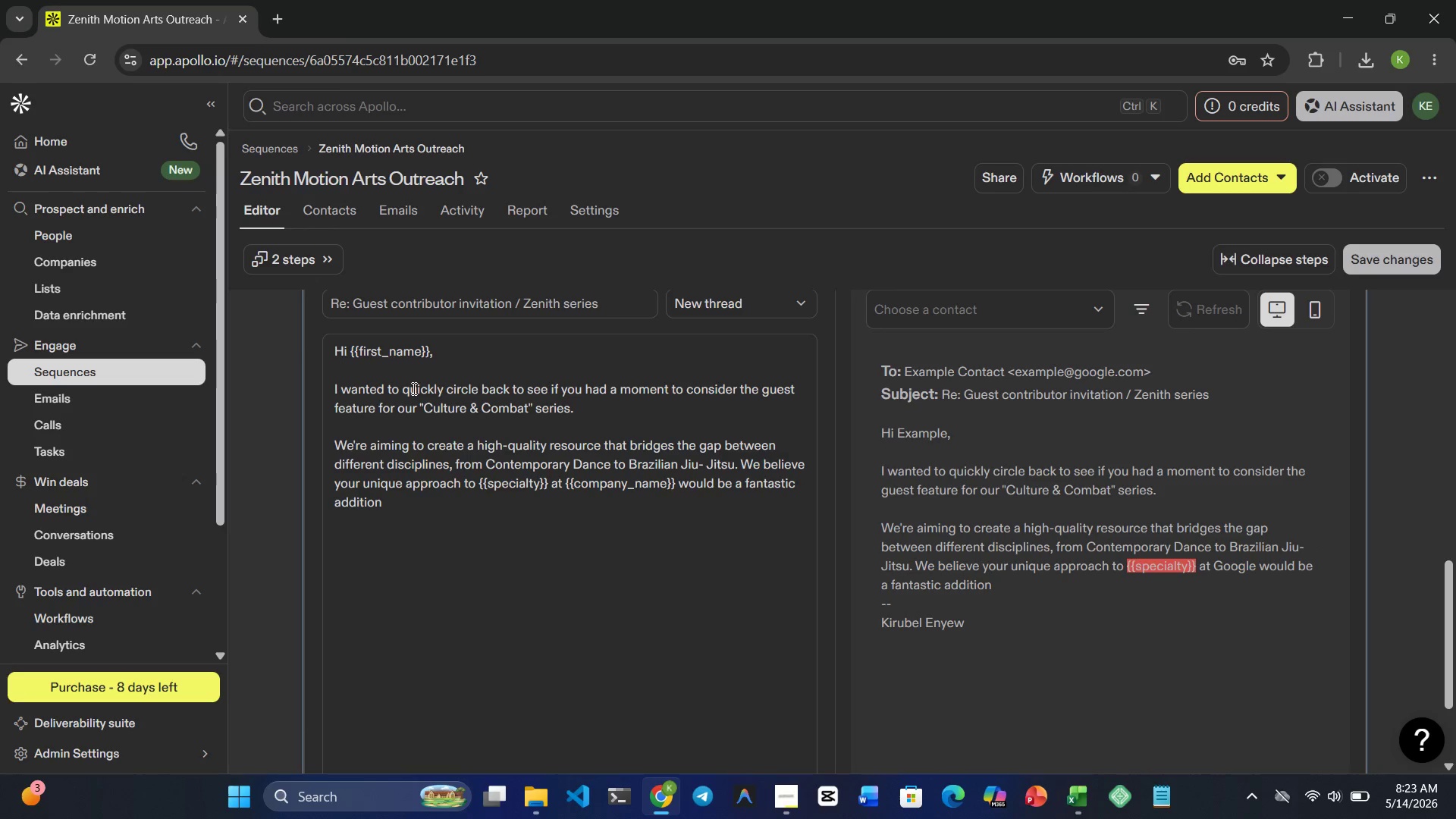 
type(to the cnversatin)
 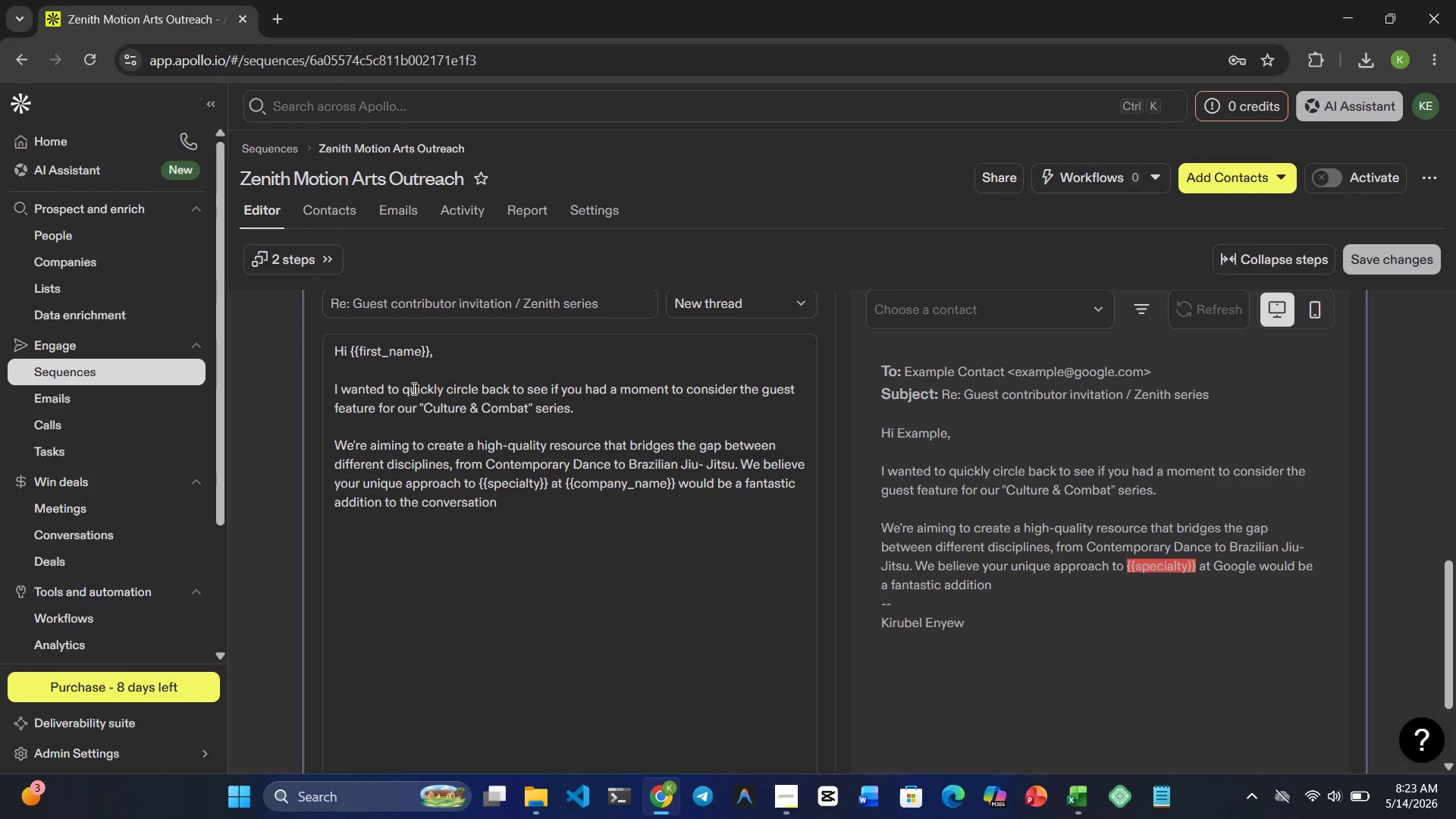 
hold_key(key=O, duration=0.33)
 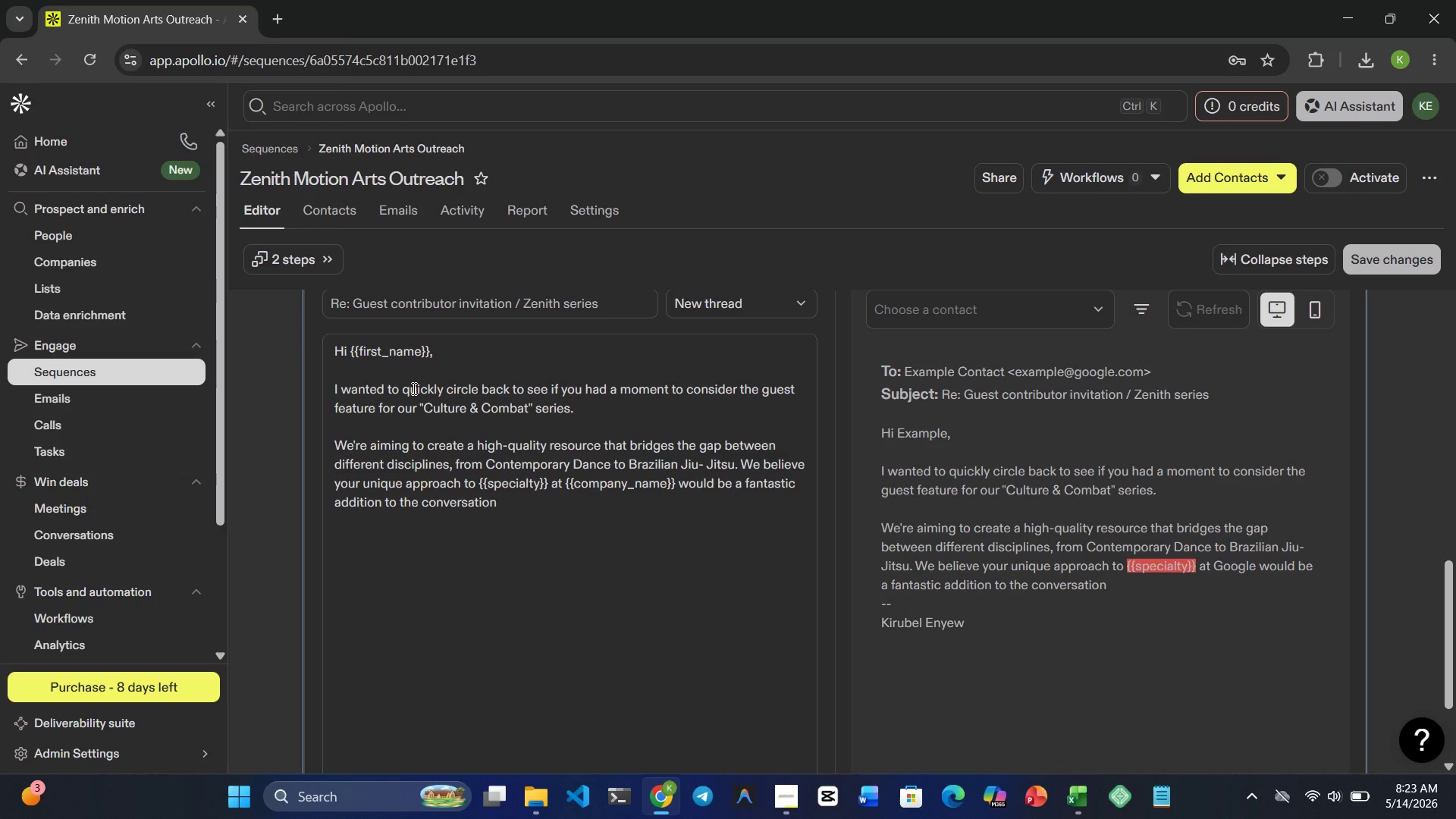 
wait(6.41)
 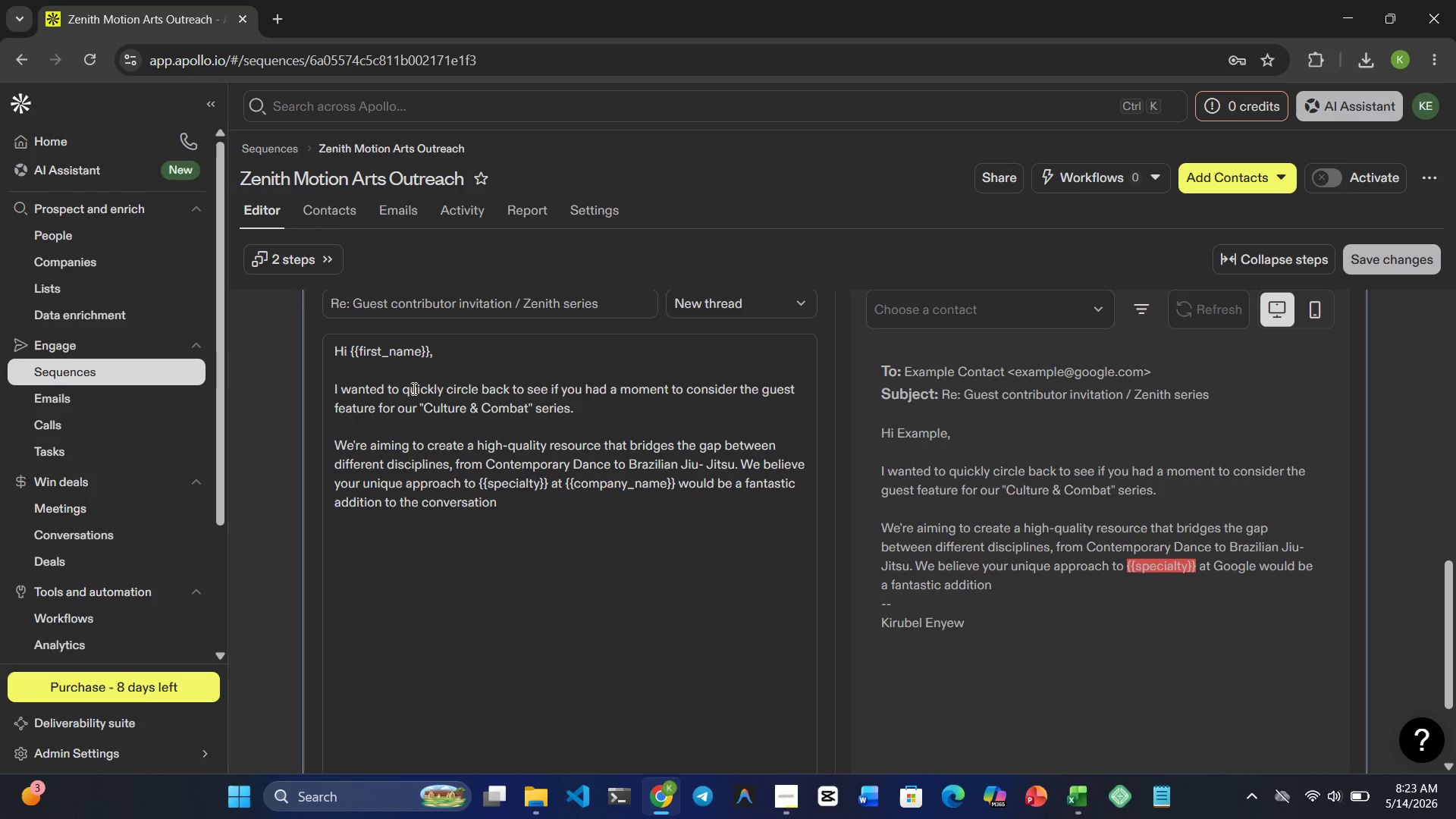 
key(Period)
 